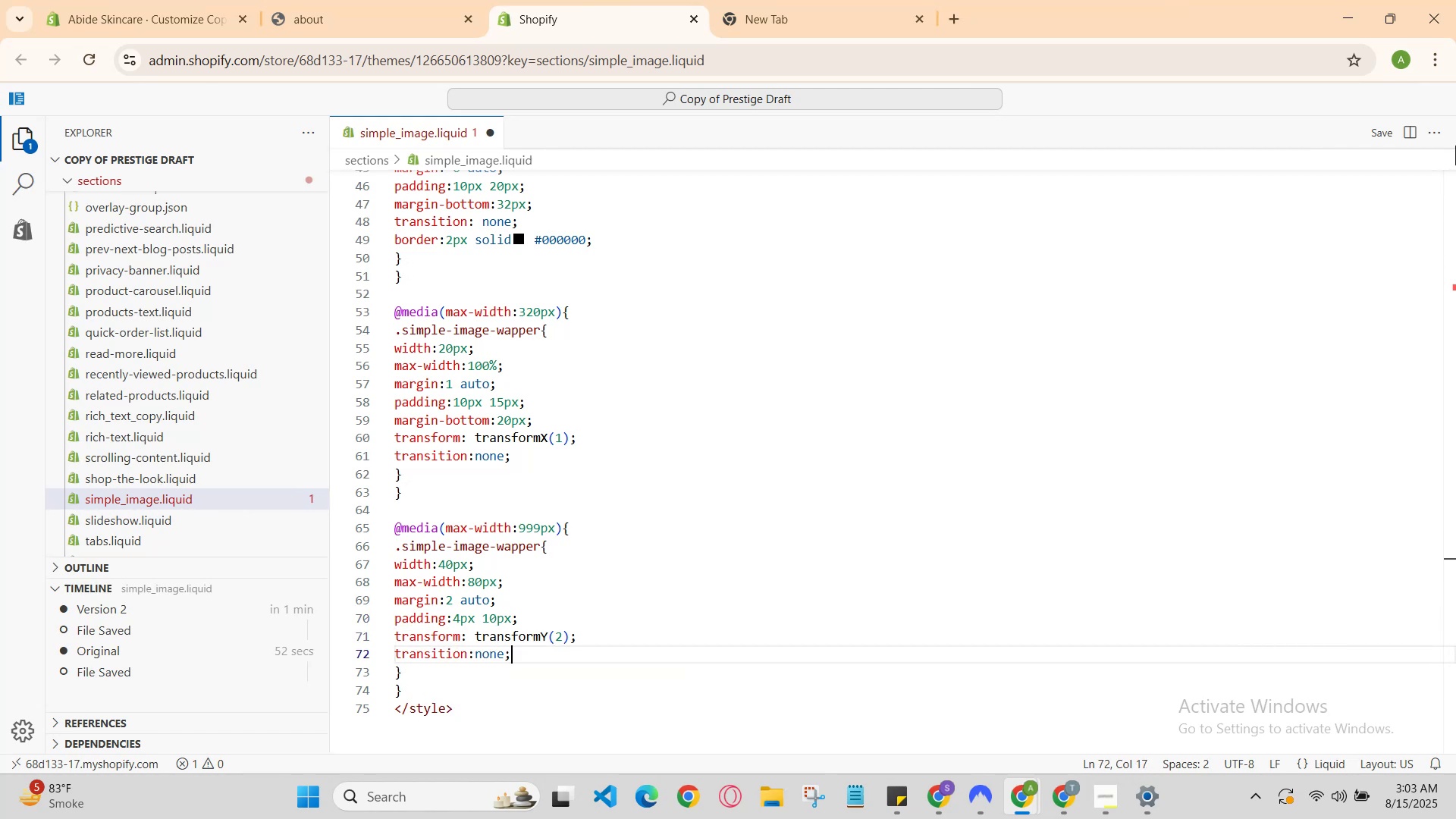 
key(ArrowDown)
 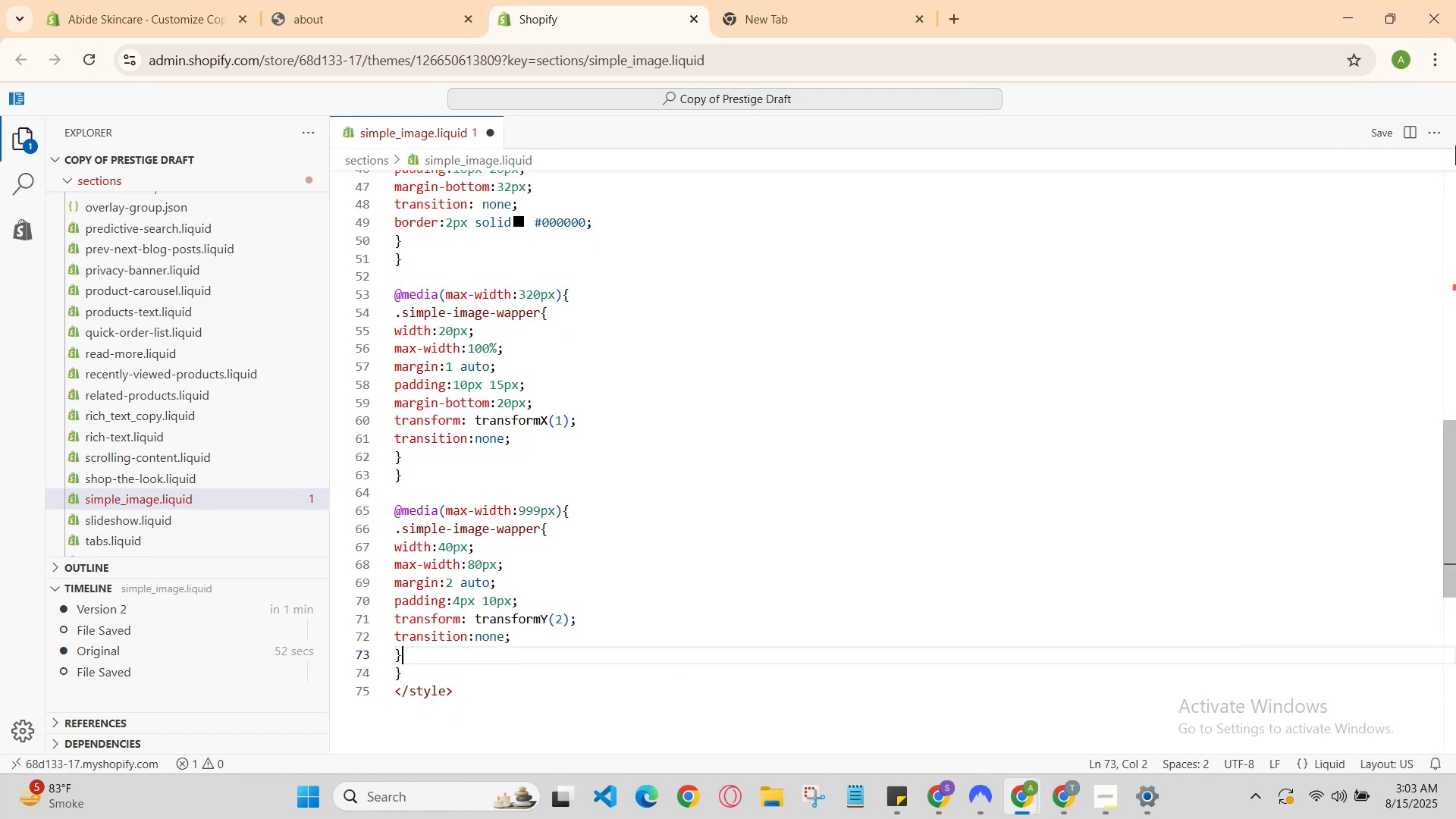 
key(ArrowDown)
 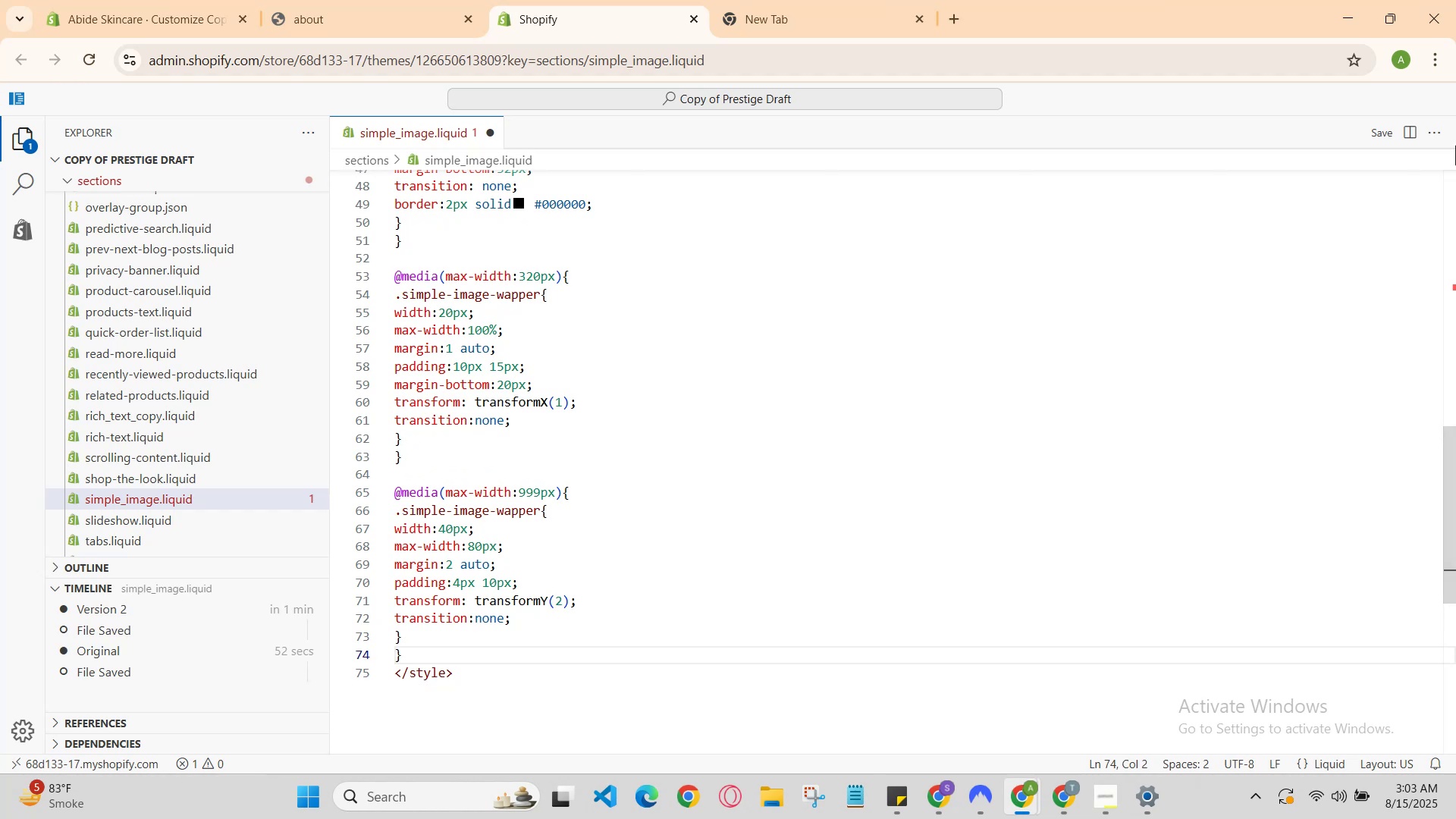 
key(Enter)
 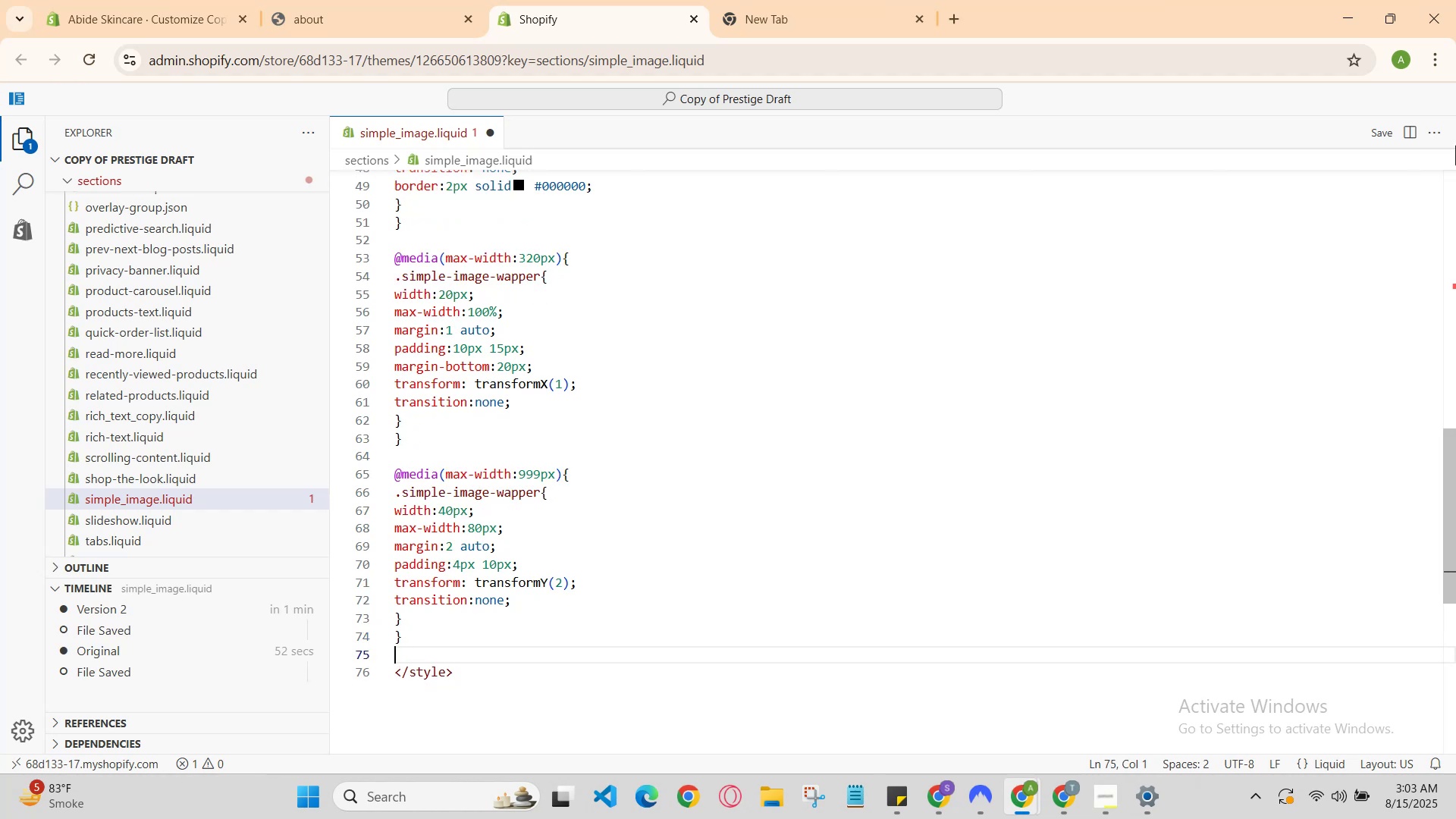 
key(Enter)
 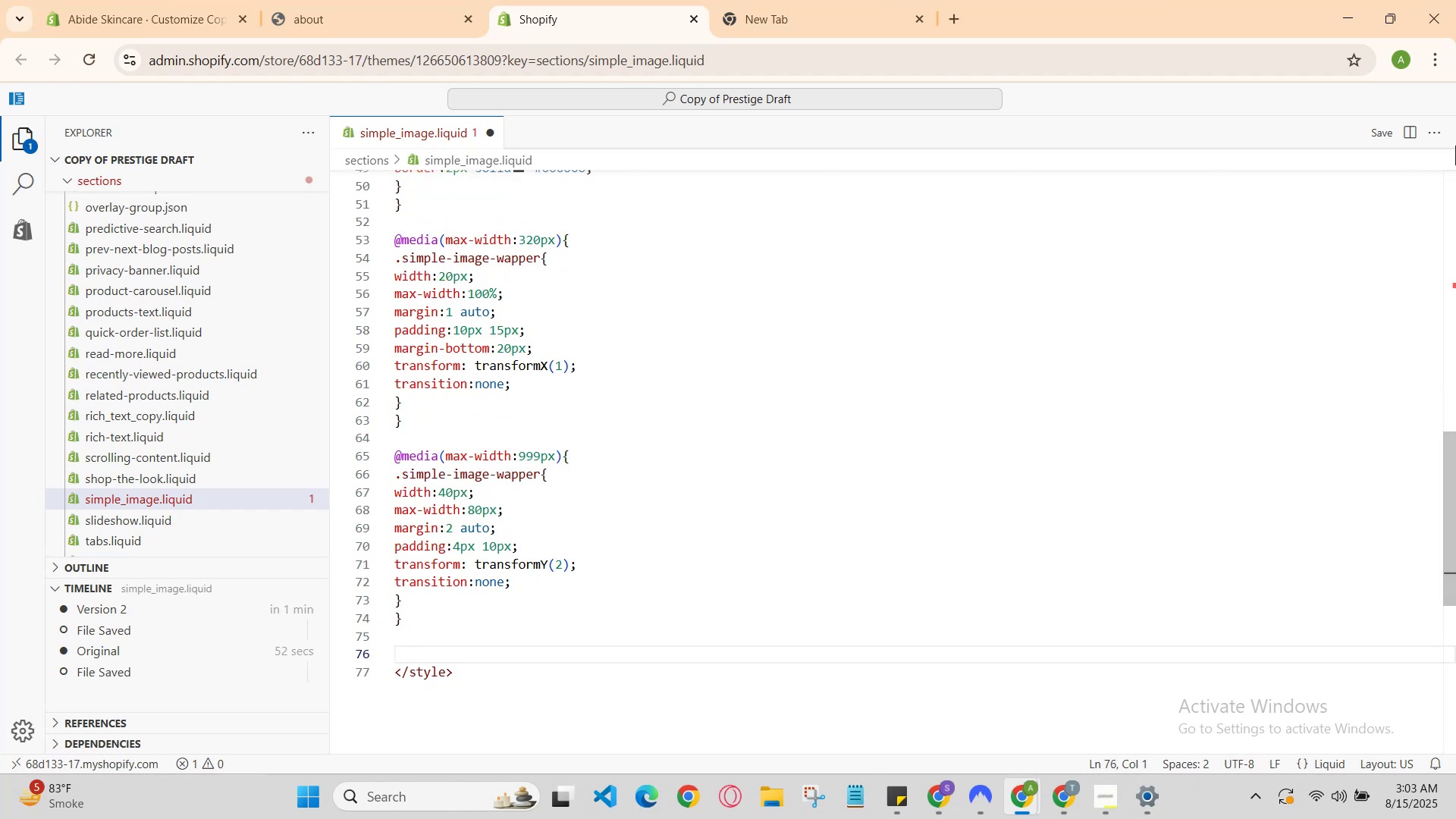 
type(@media )
key(Backspace)
type(( )
key(Backspace)
type(max-w)
 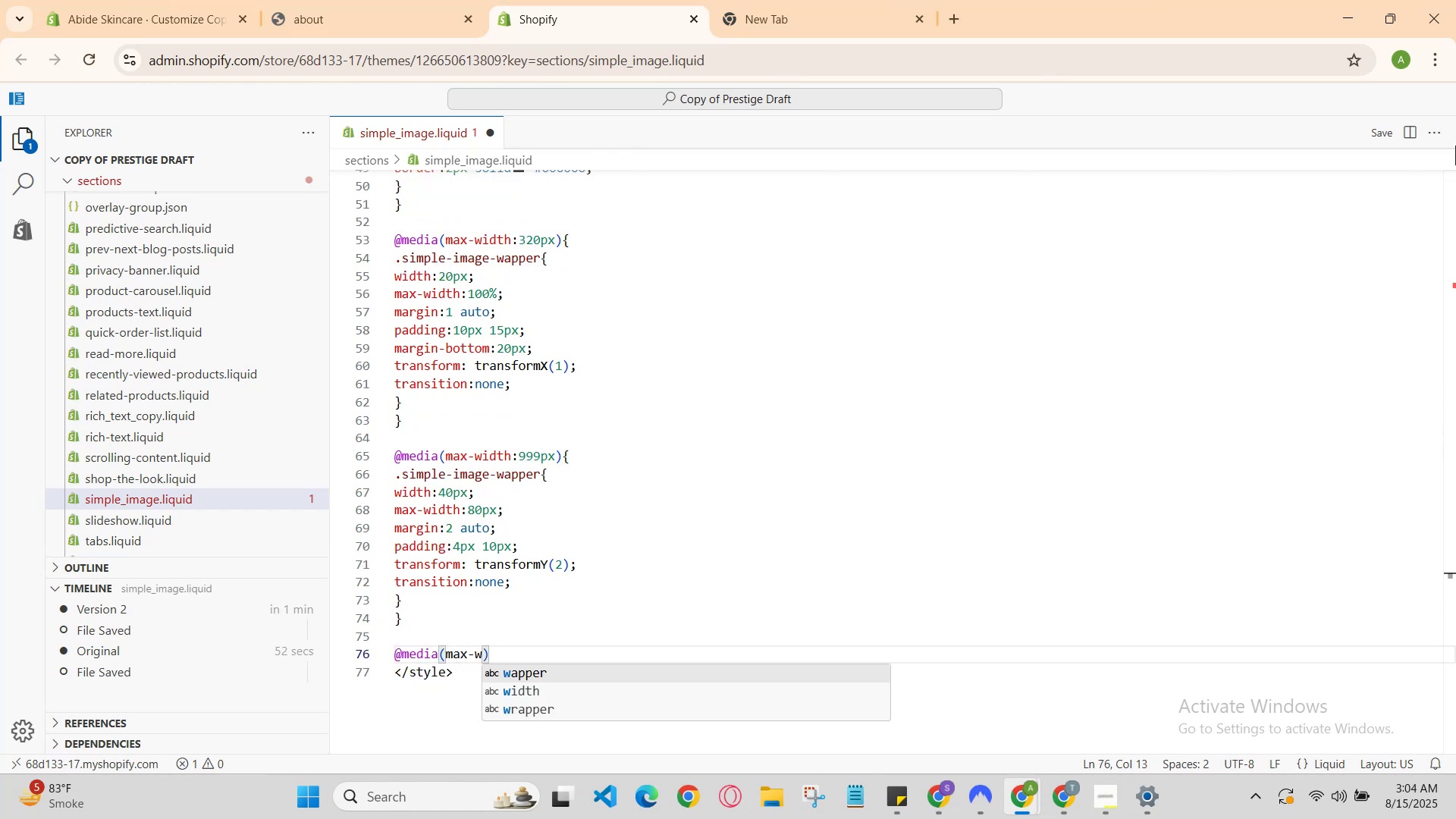 
key(ArrowUp)
 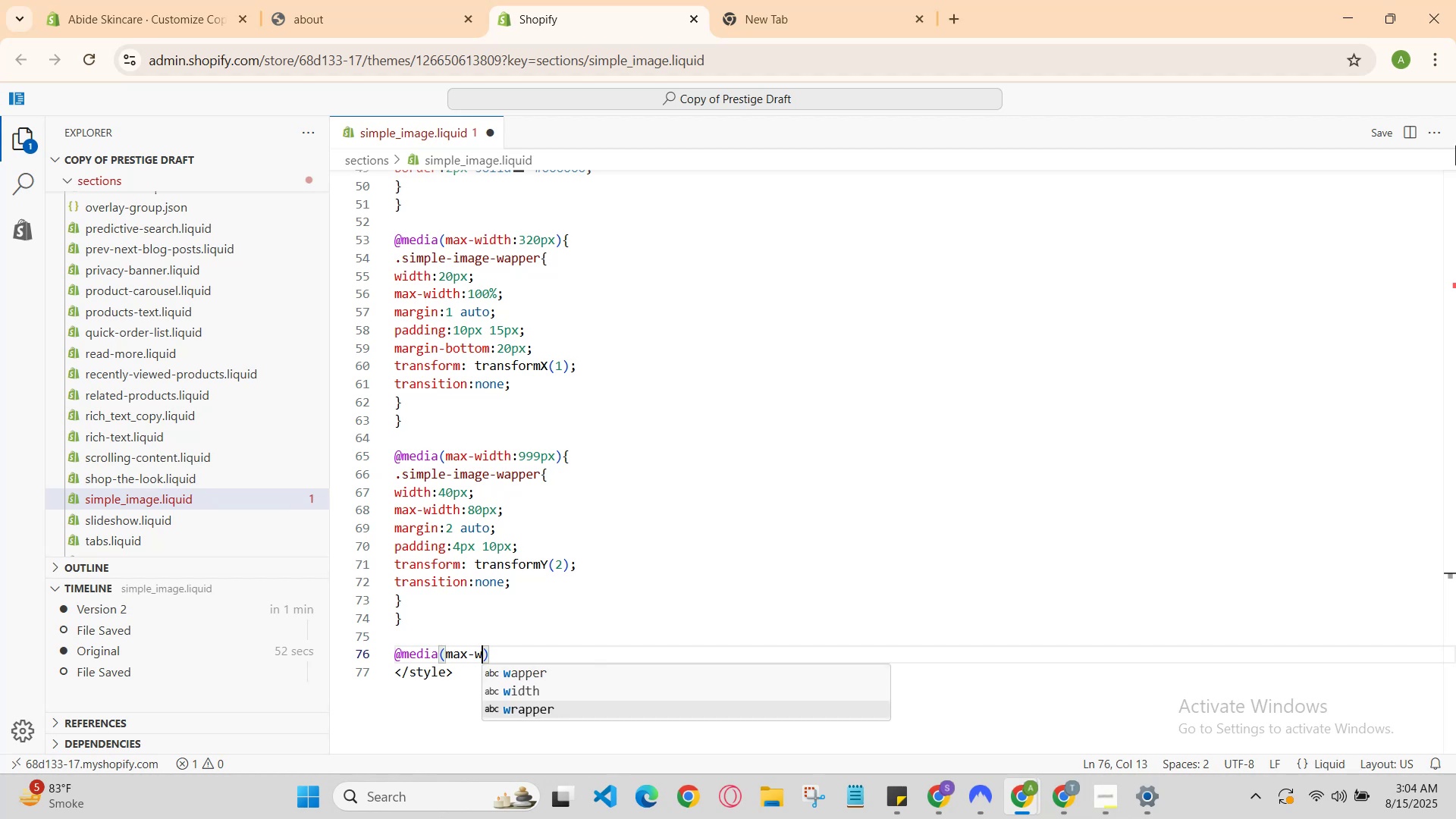 
key(ArrowUp)
 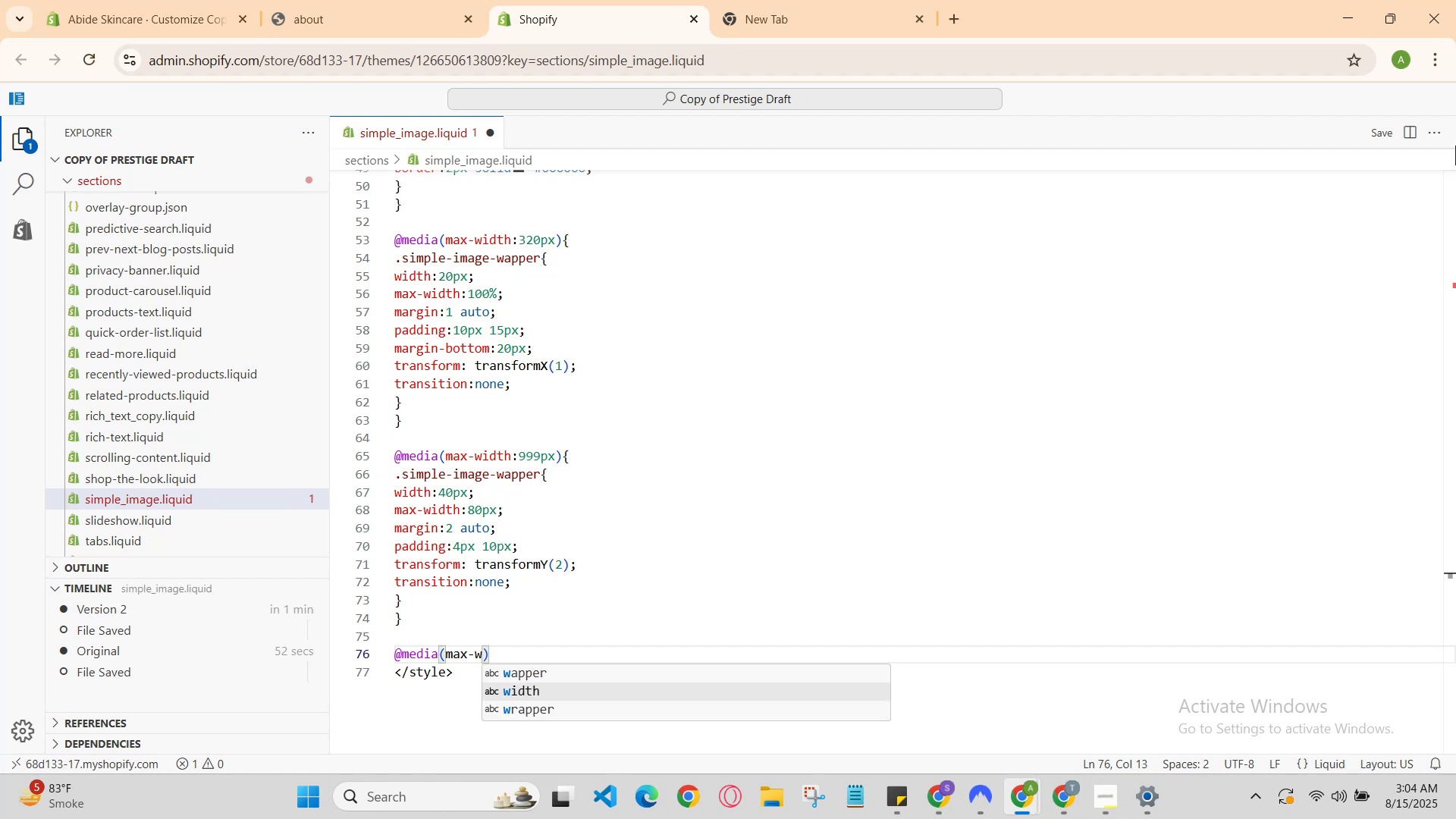 
key(Enter)
 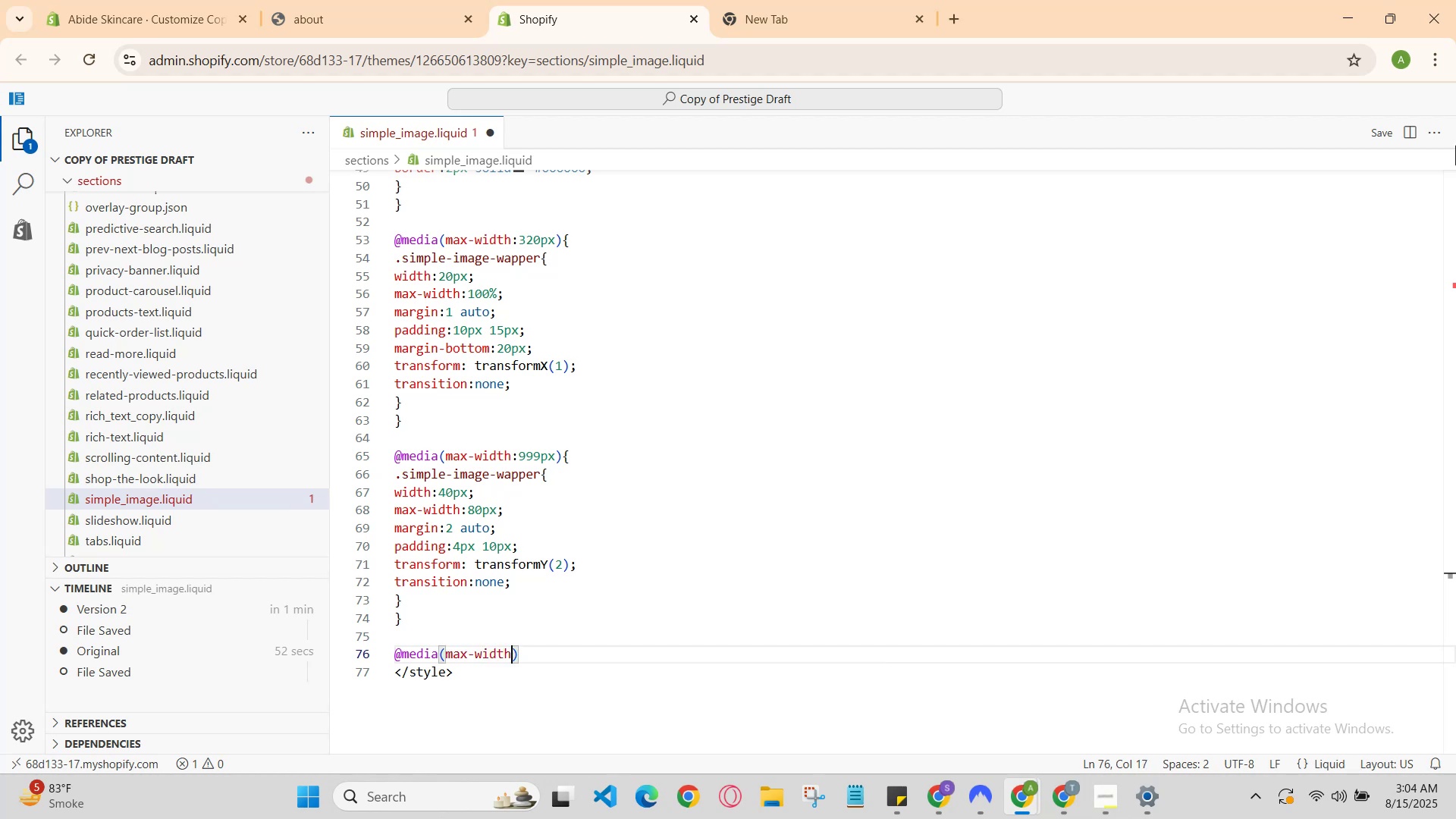 
type(:)
key(Backspace)
type(: )
key(Backspace)
type(1200)
key(Backspace)
key(Backspace)
key(Backspace)
key(Backspace)
type(420px)
 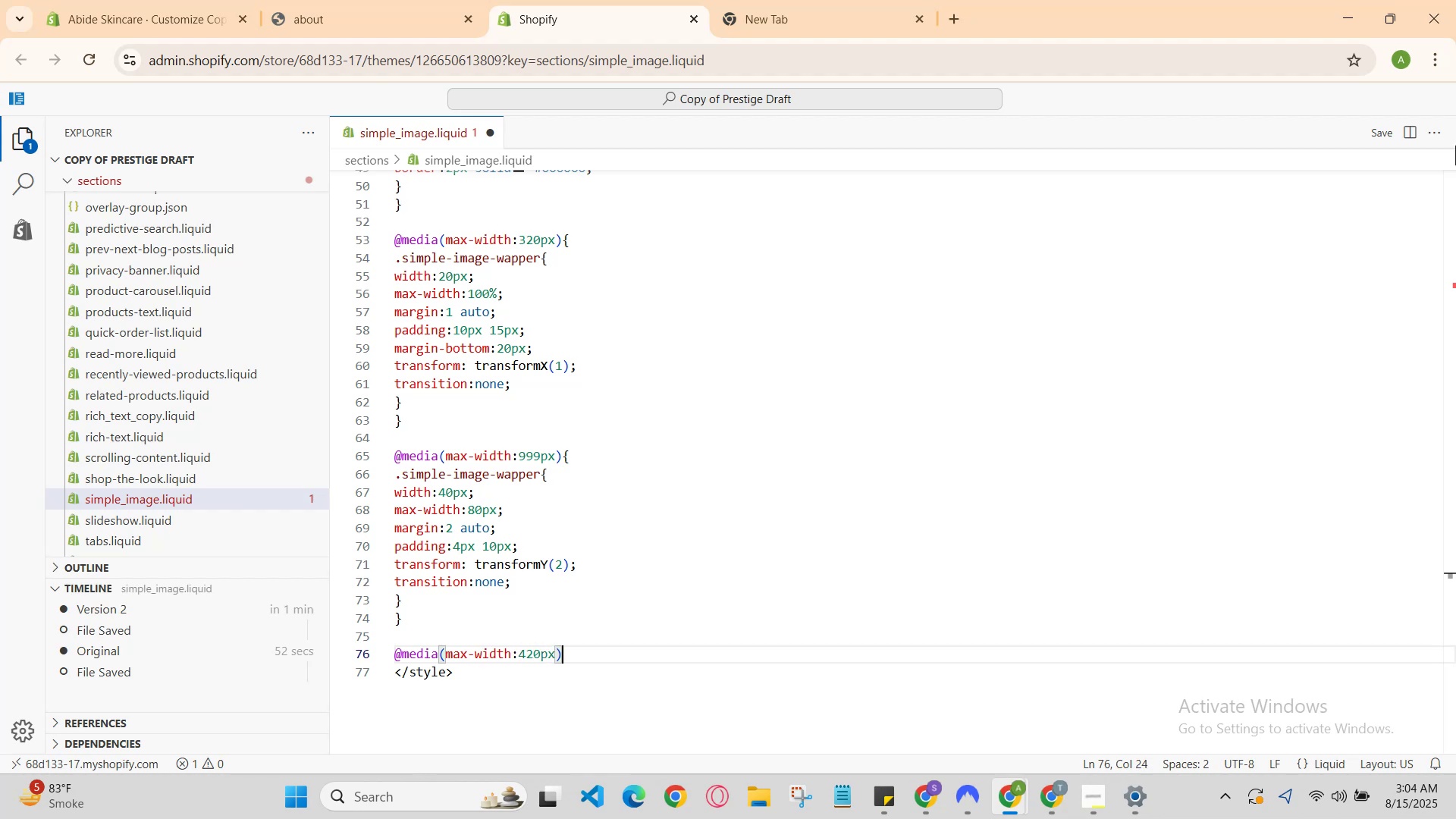 
 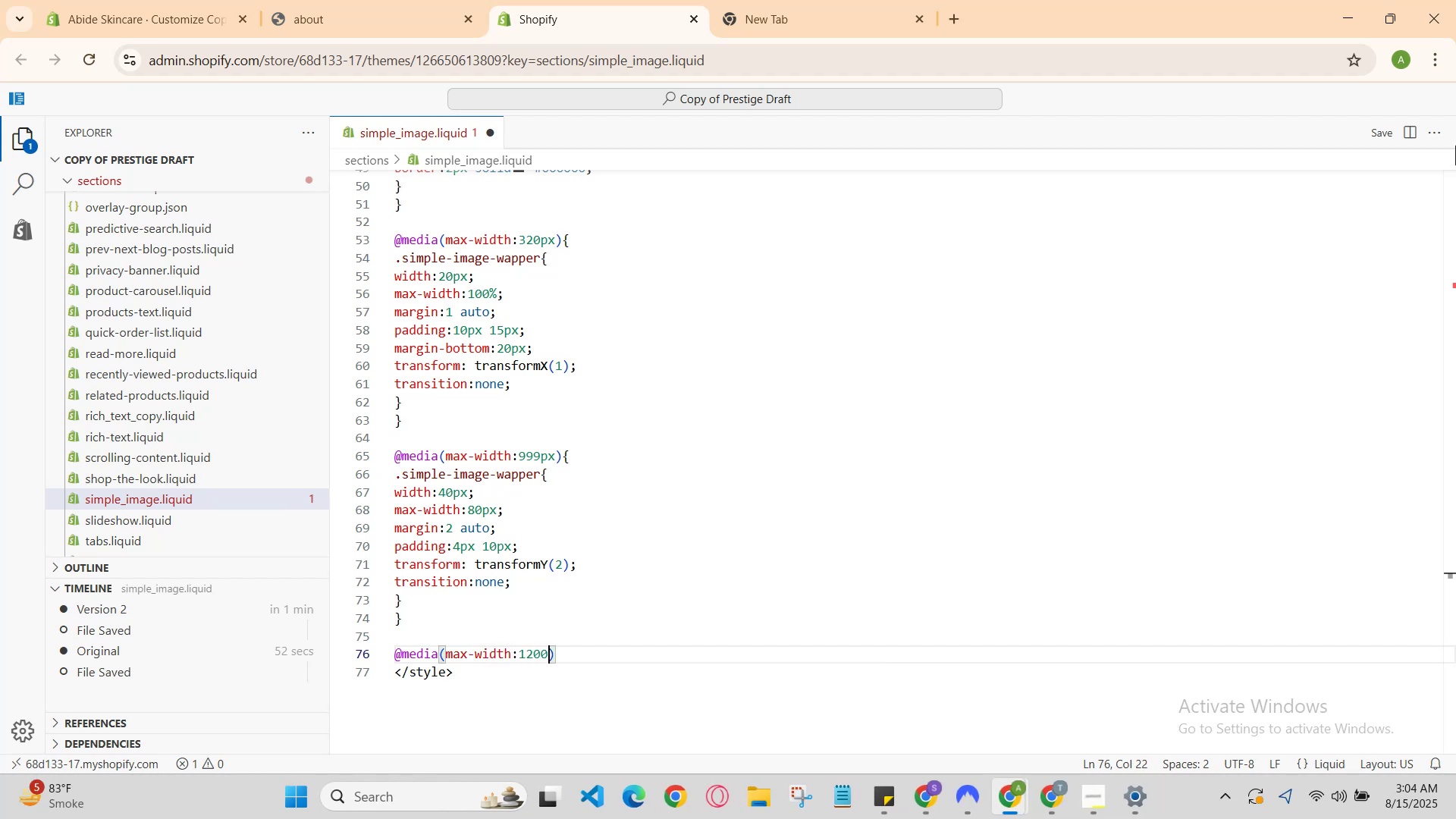 
key(ArrowRight)
 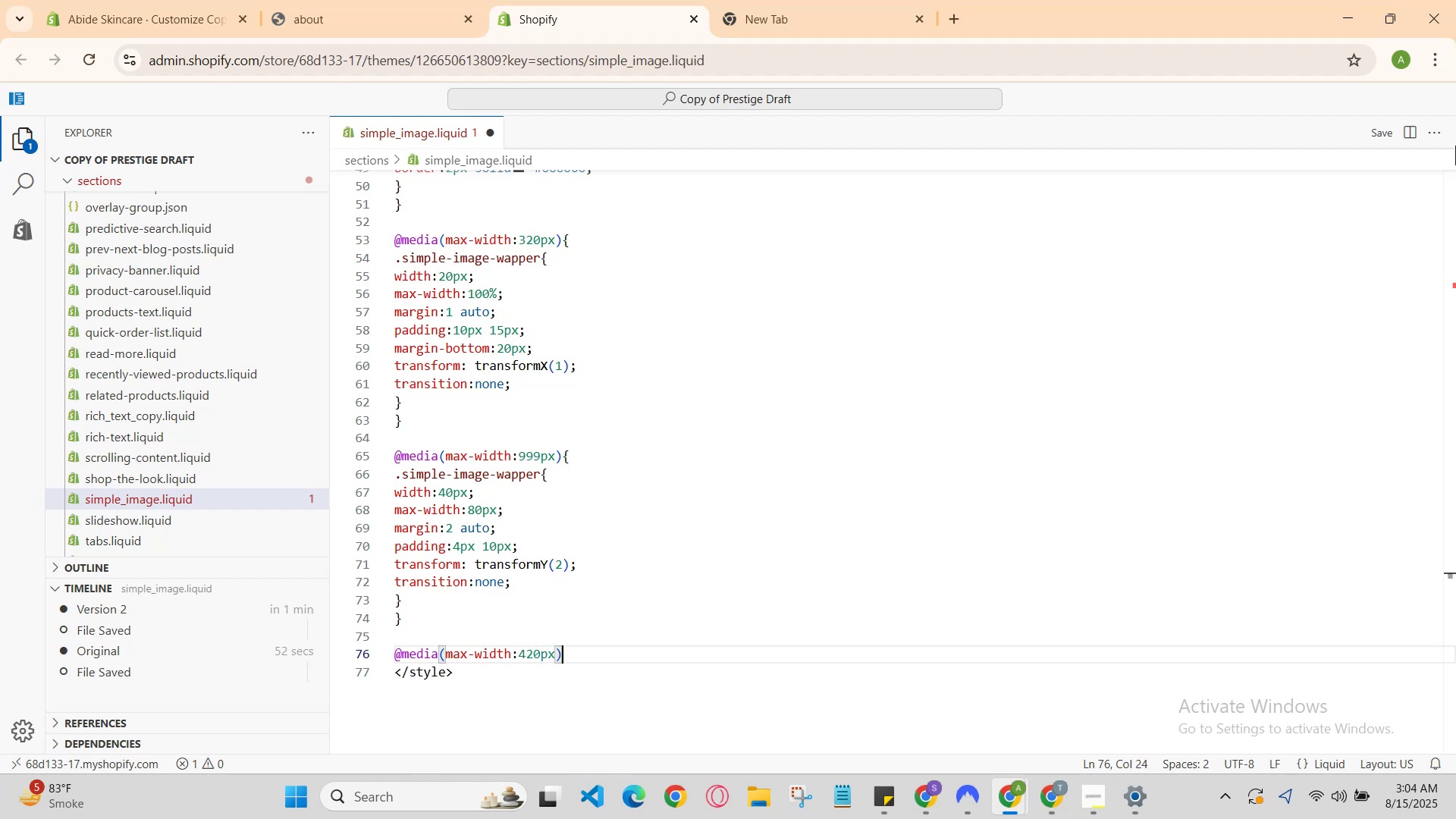 
key(Shift+BracketLeft)
 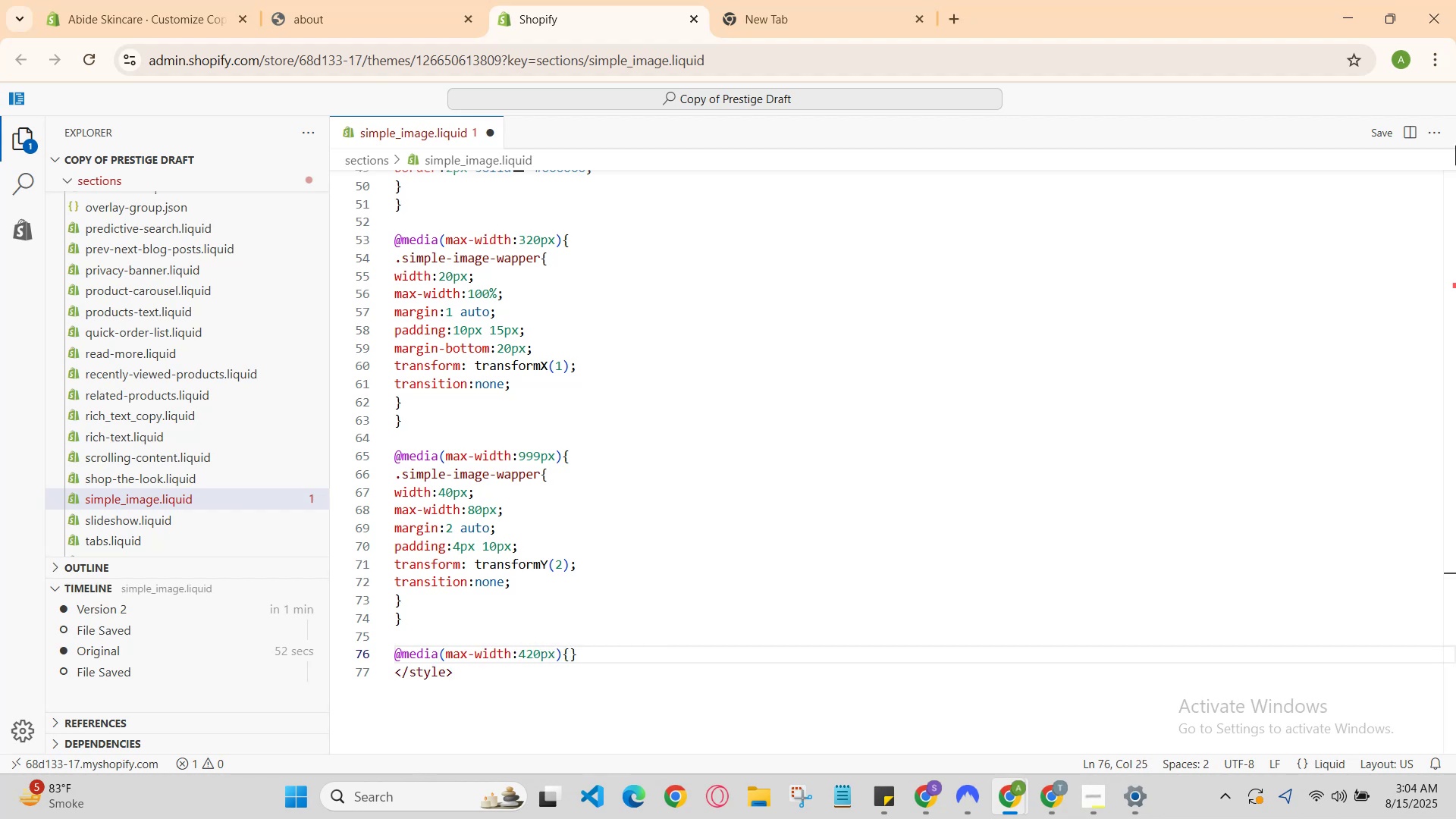 
key(Enter)
 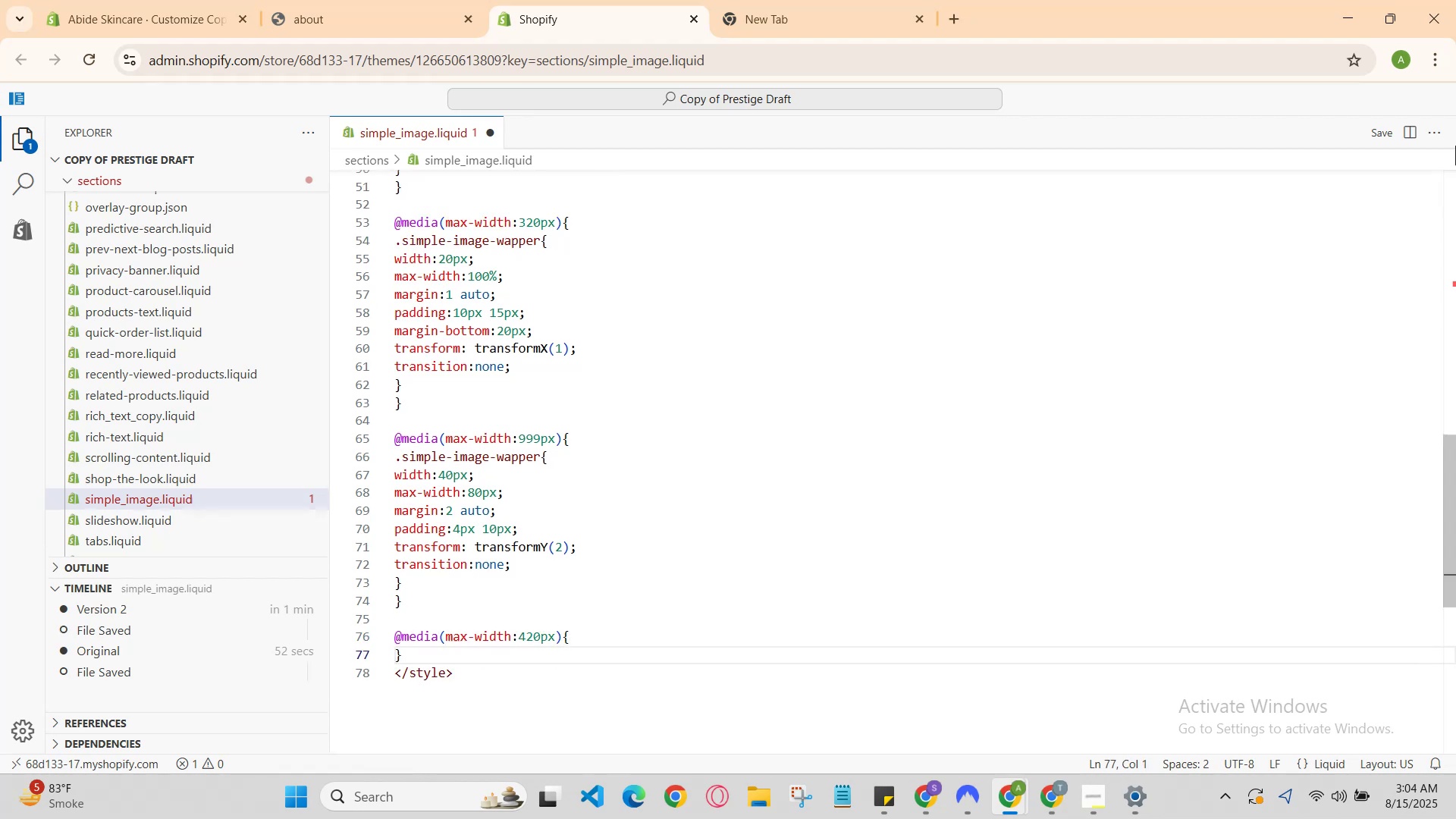 
key(Enter)
 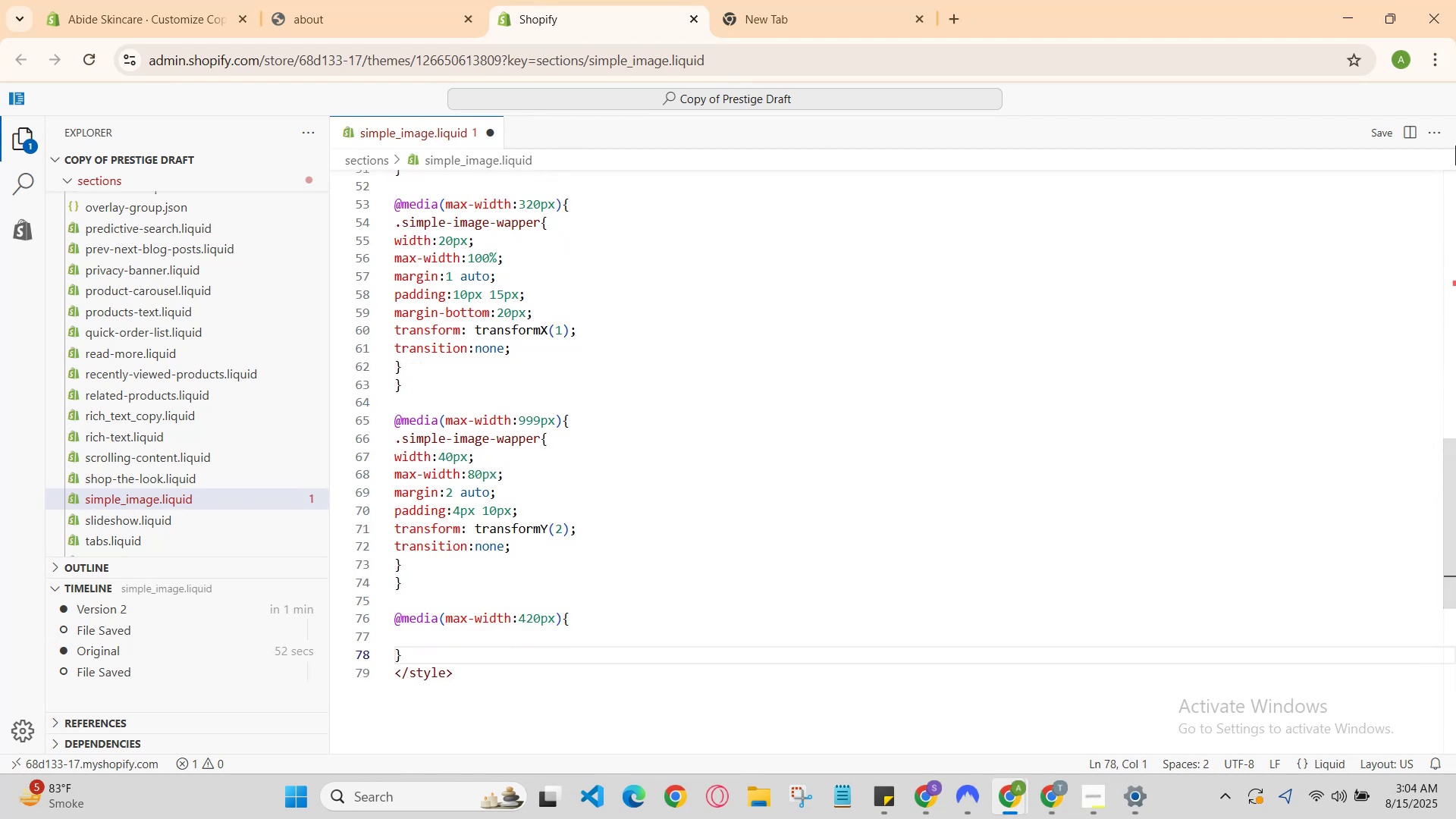 
key(ArrowUp)
 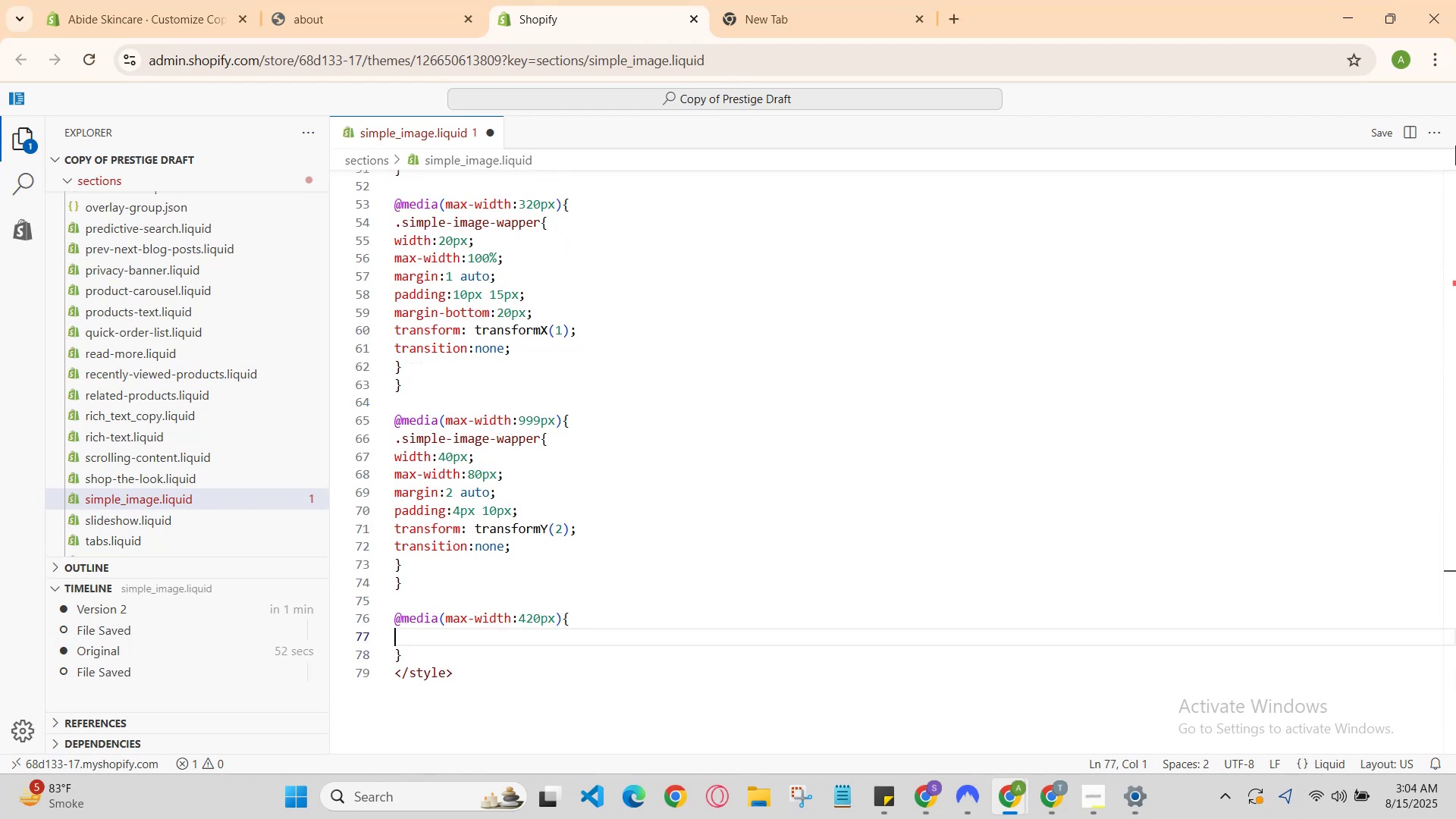 
type(.simple )
key(Backspace)
type(-image )
key(Backspace)
type(-wapper)
key(Backspace)
type(e)
key(Backspace)
type(r{)
 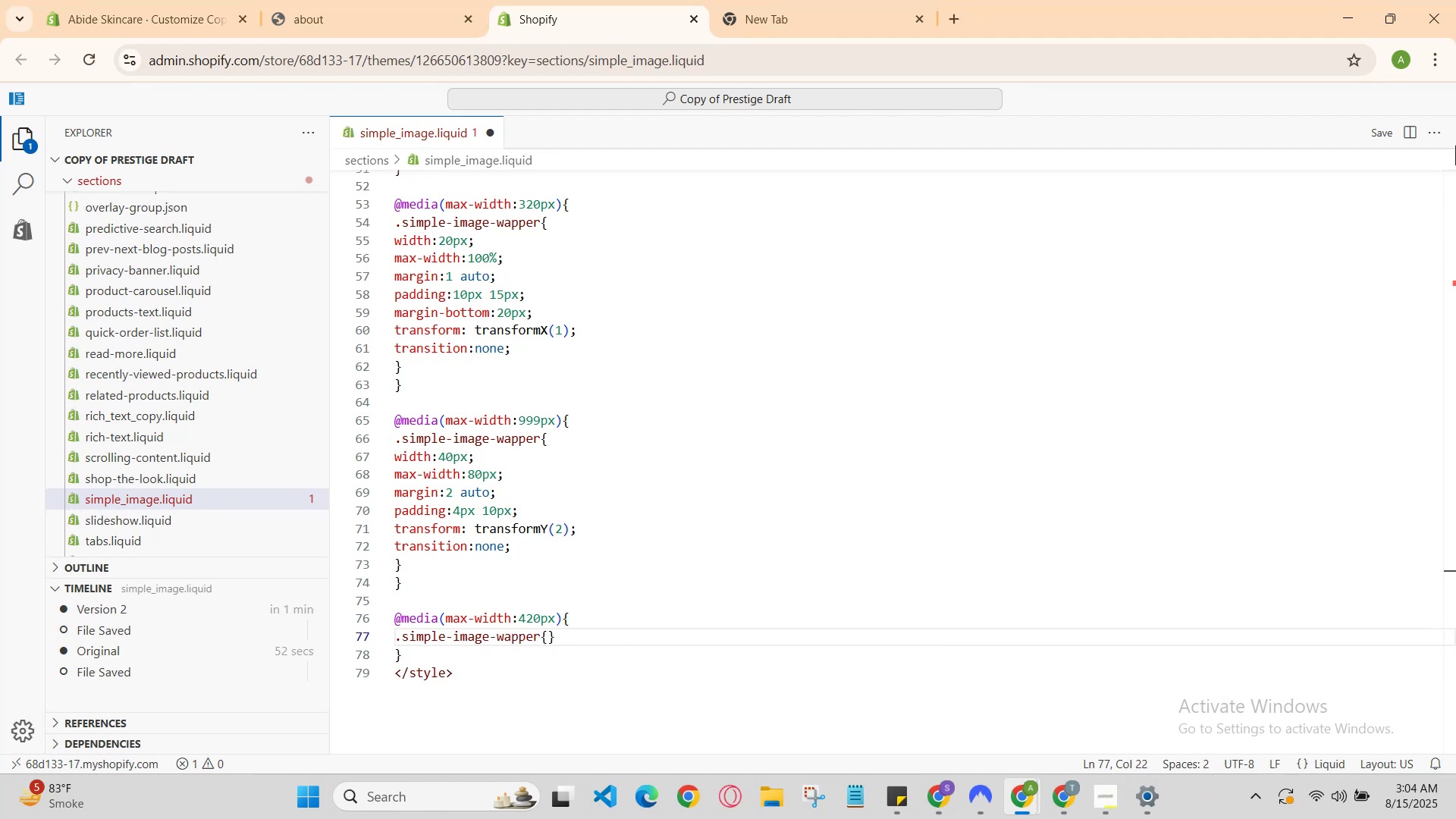 
key(Enter)
 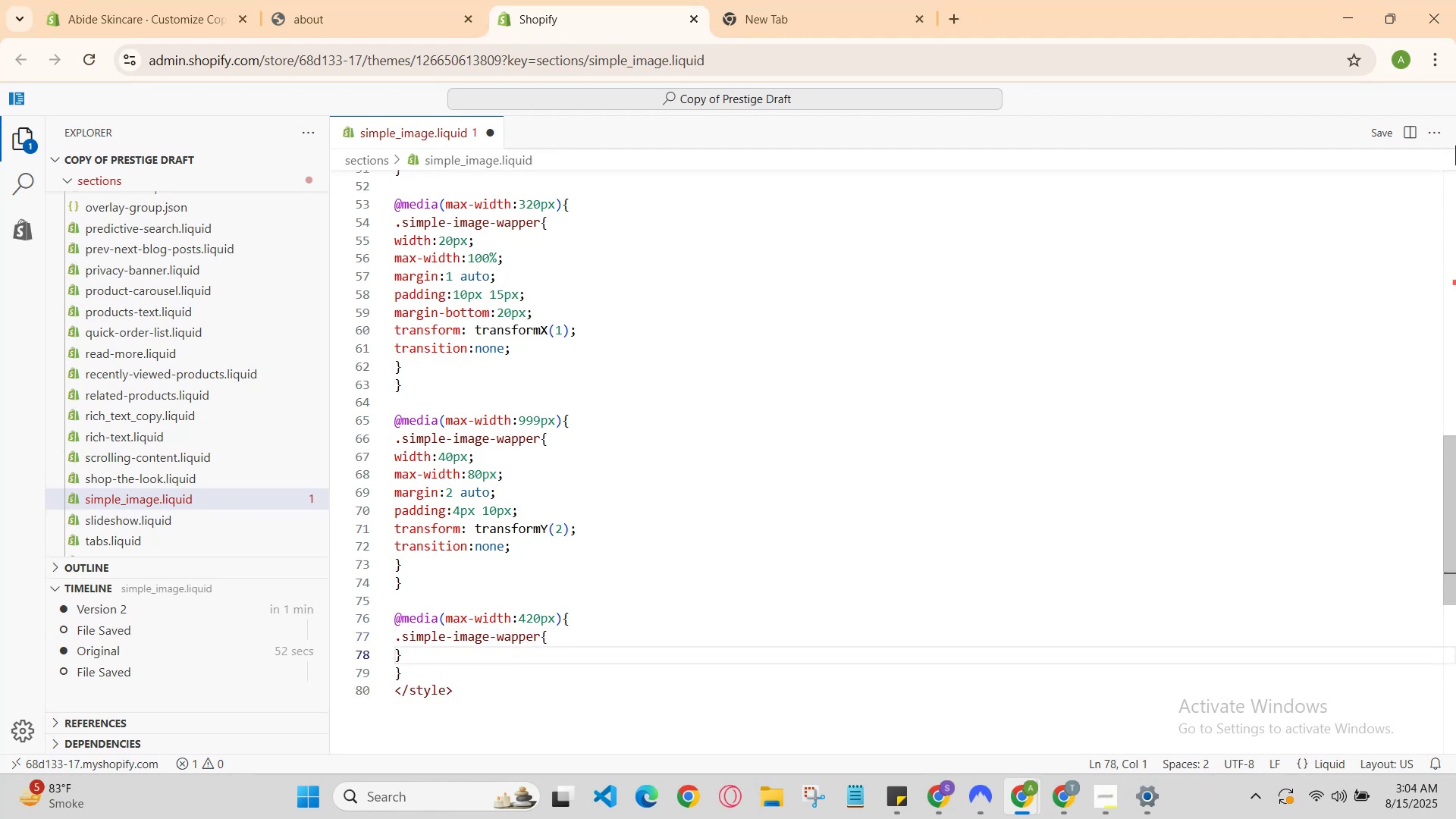 
key(Enter)
 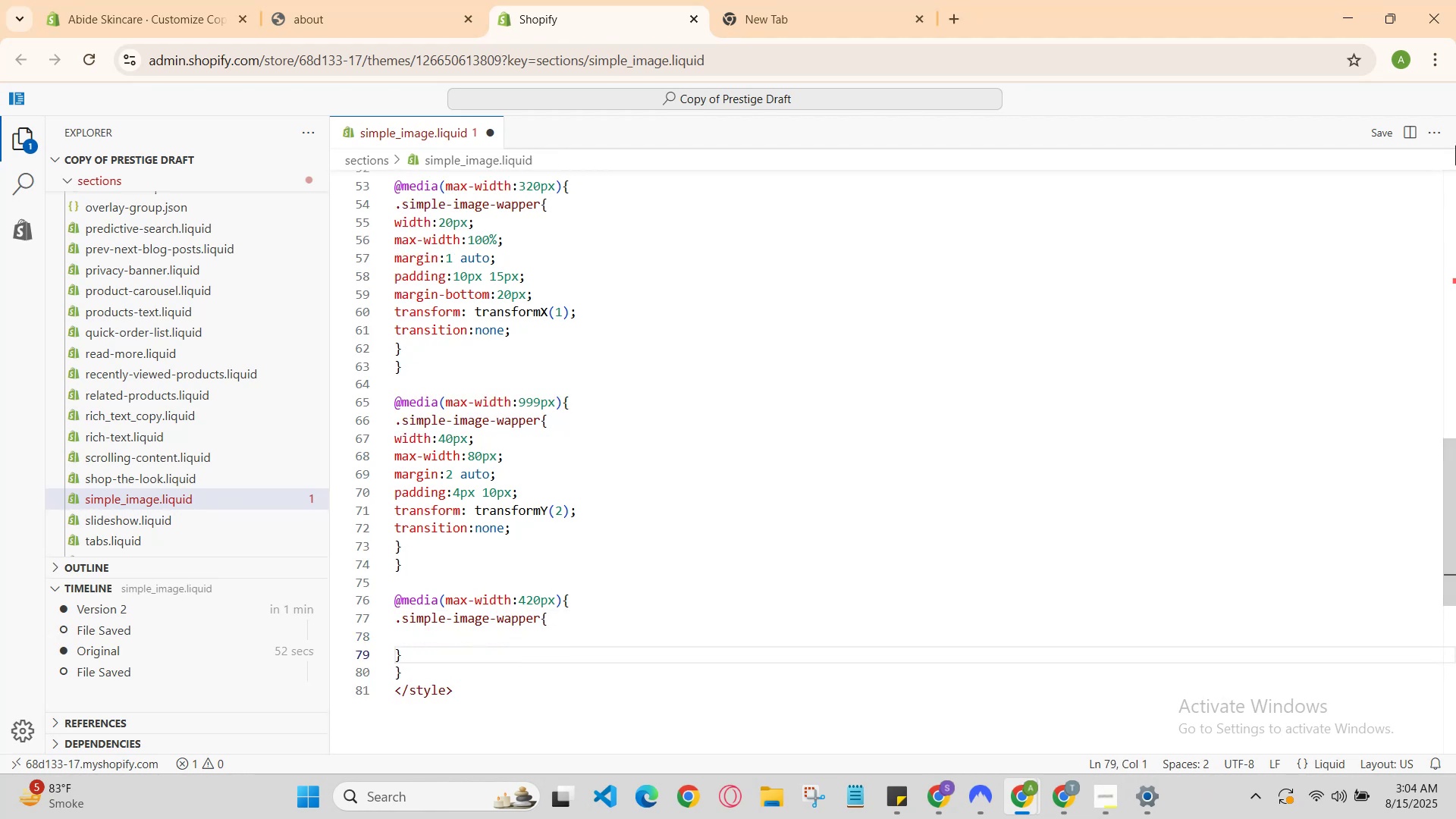 
key(ArrowUp)
 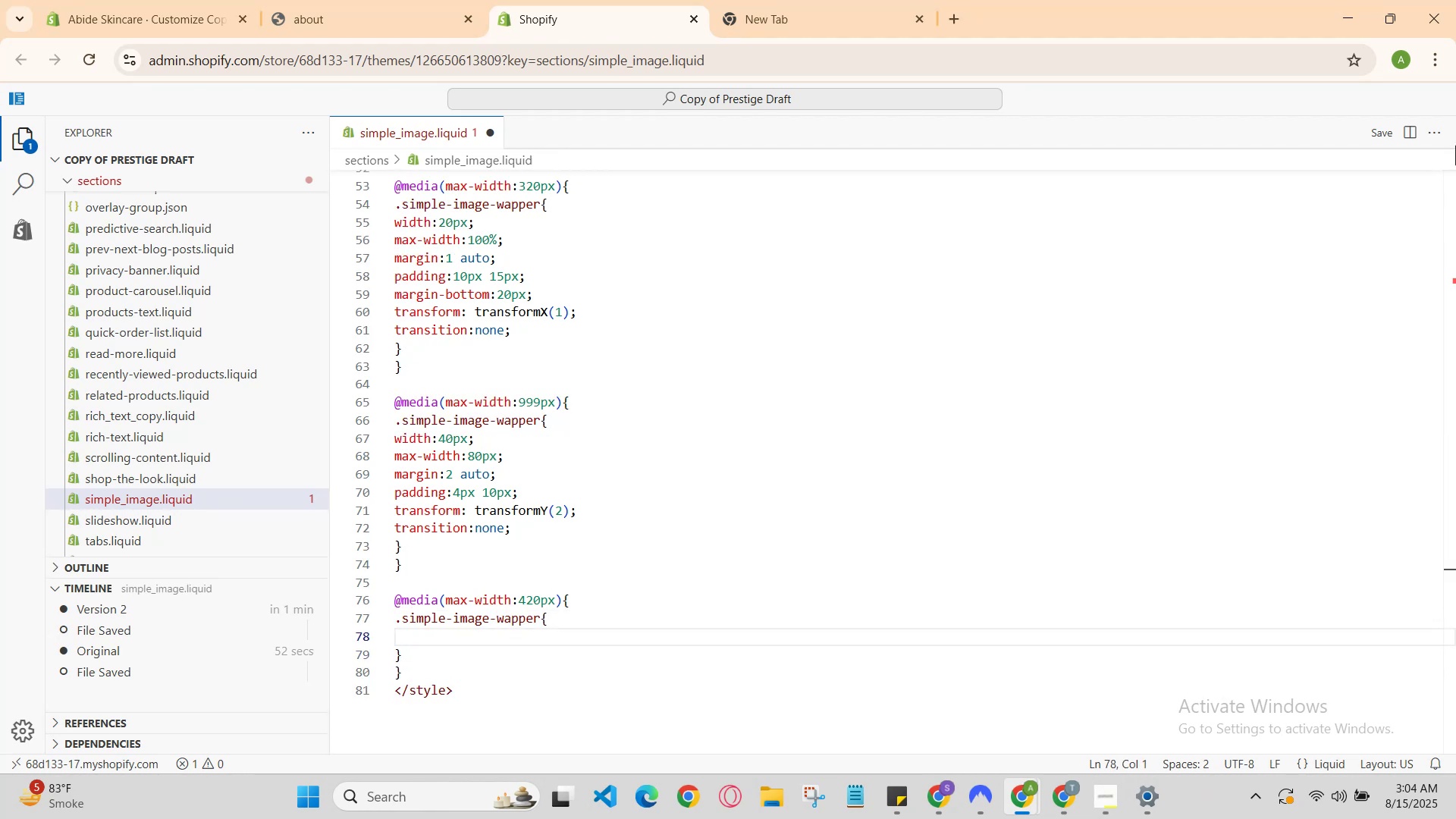 
type(width: 60px)
 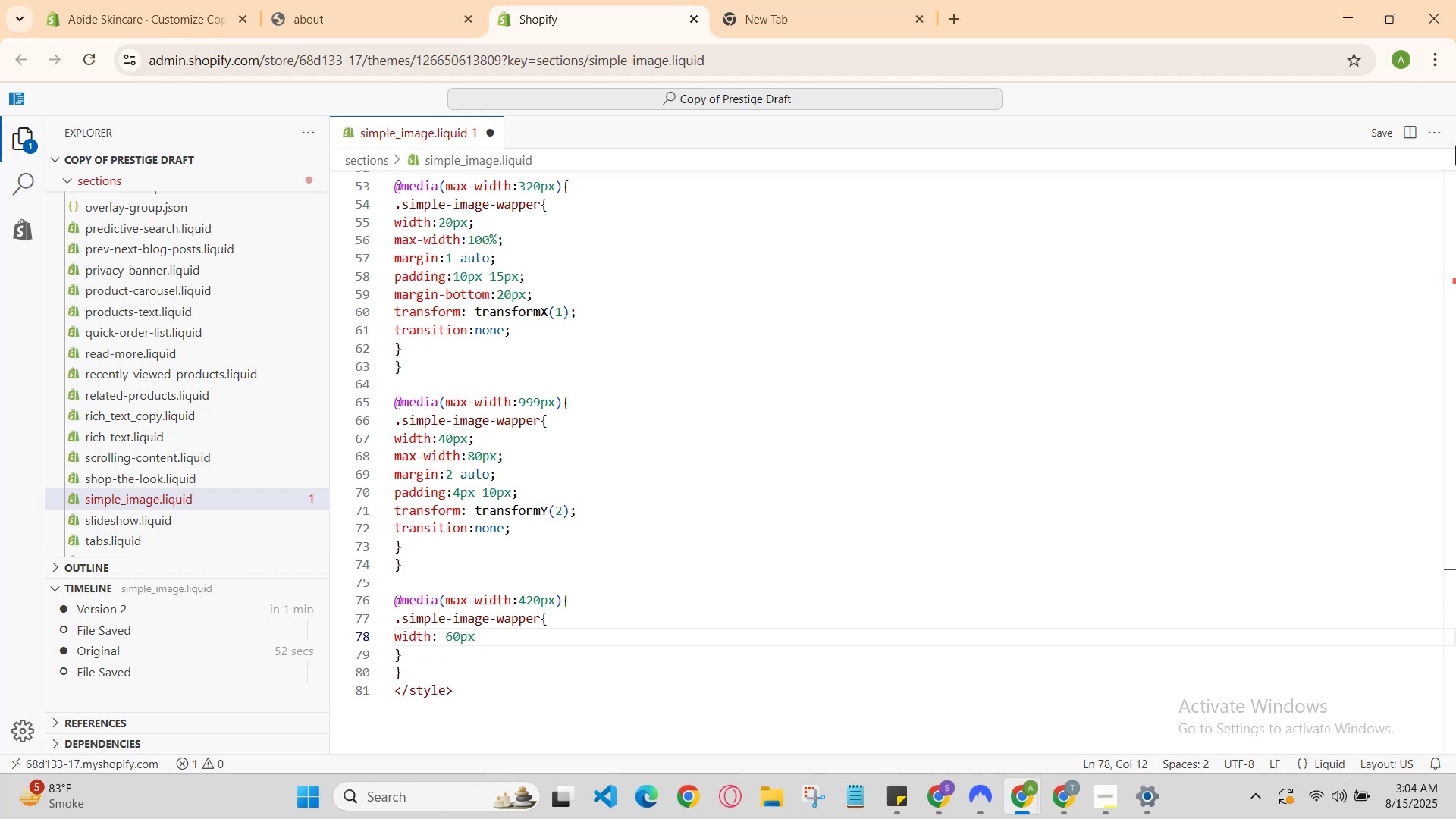 
key(ArrowRight)
 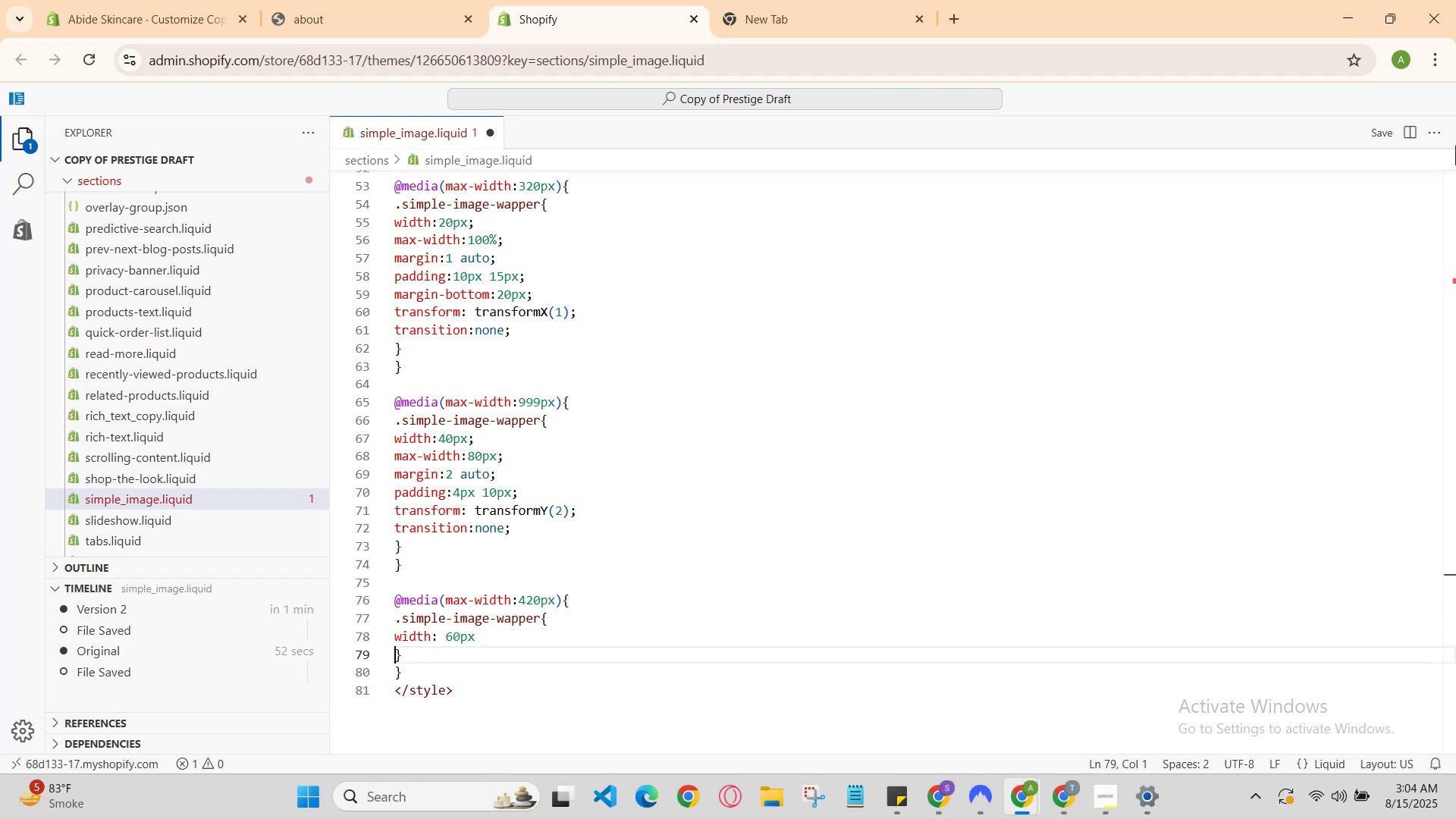 
key(ArrowLeft)
 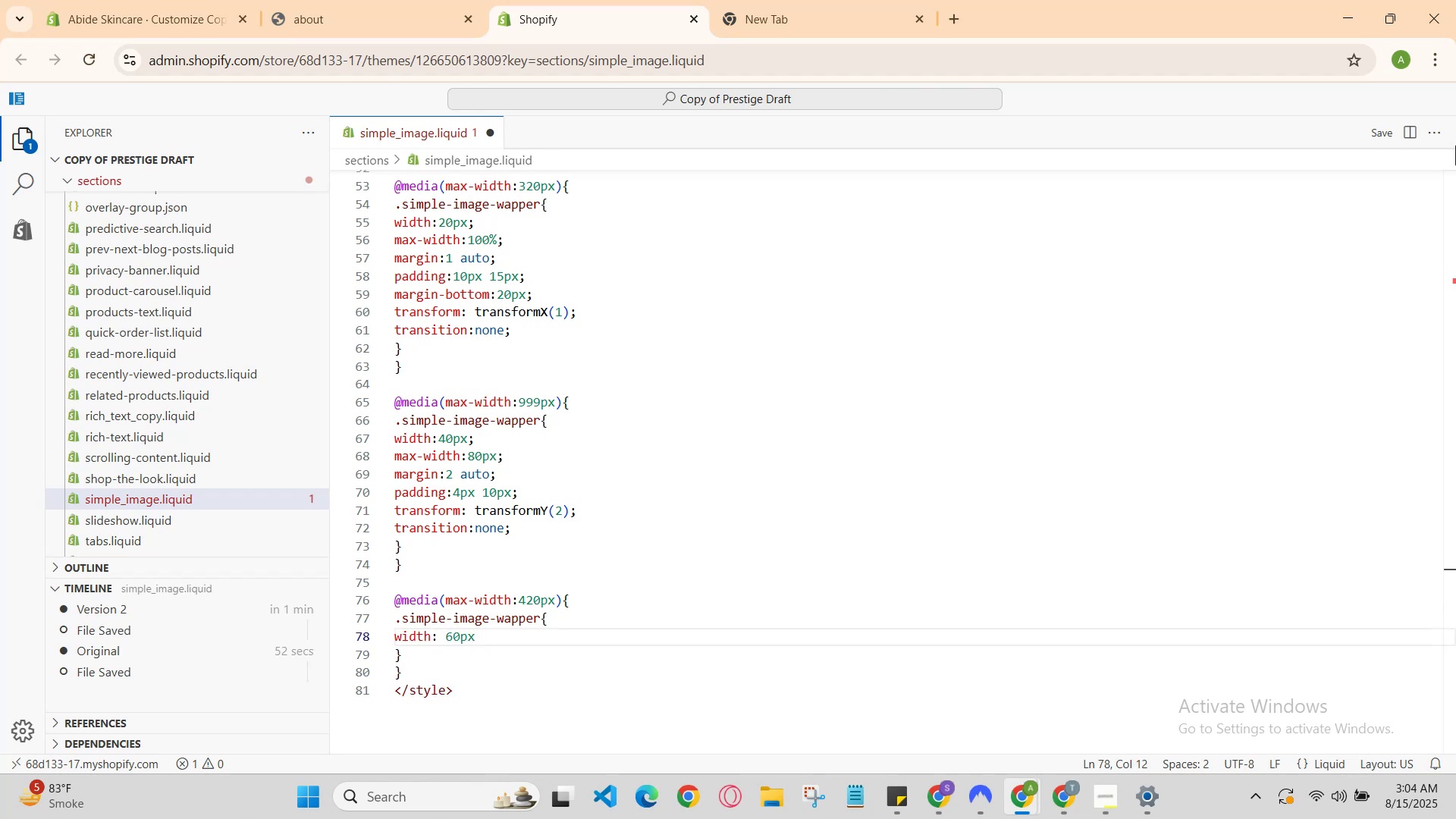 
key(Semicolon)
 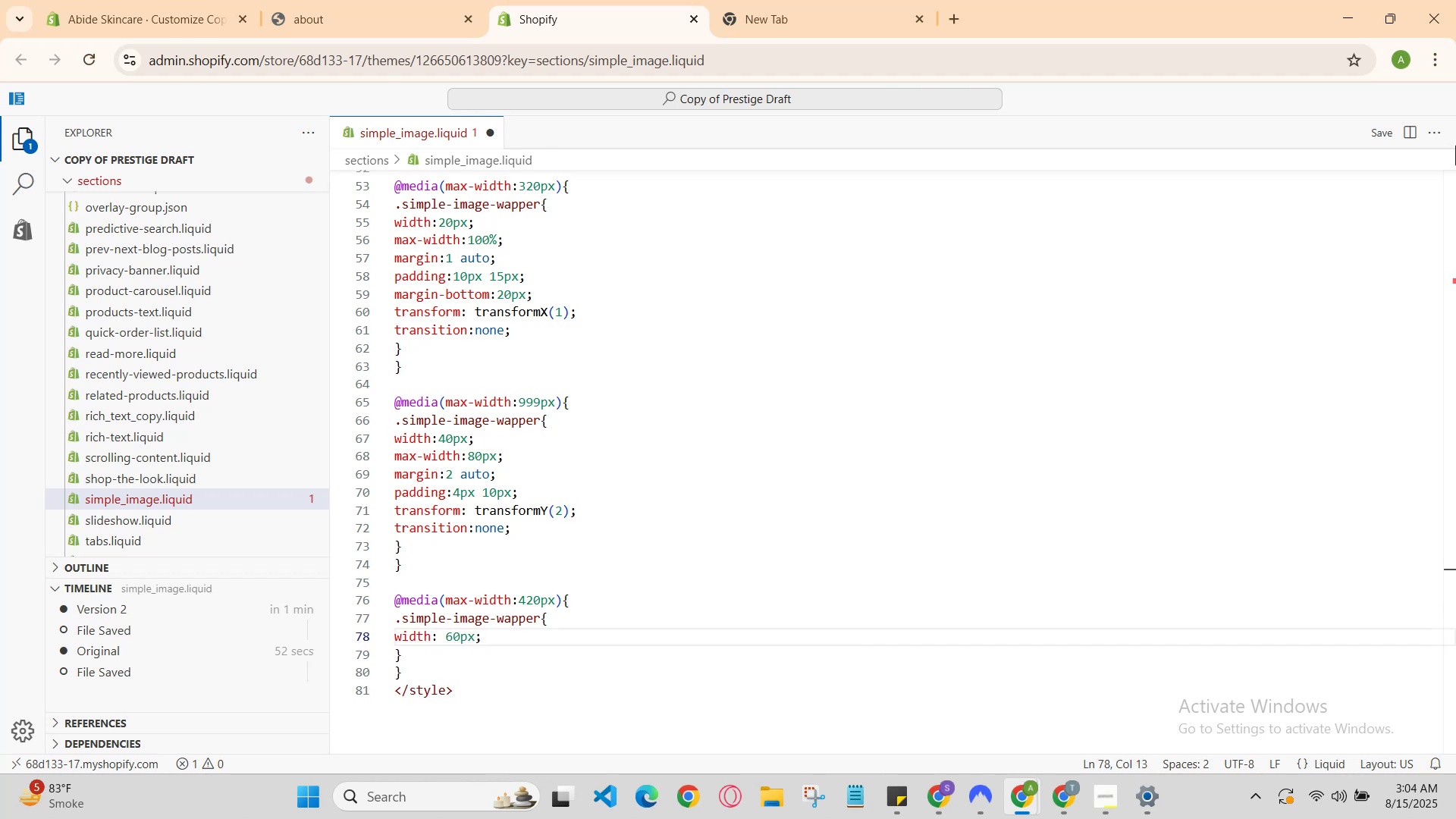 
key(Enter)
 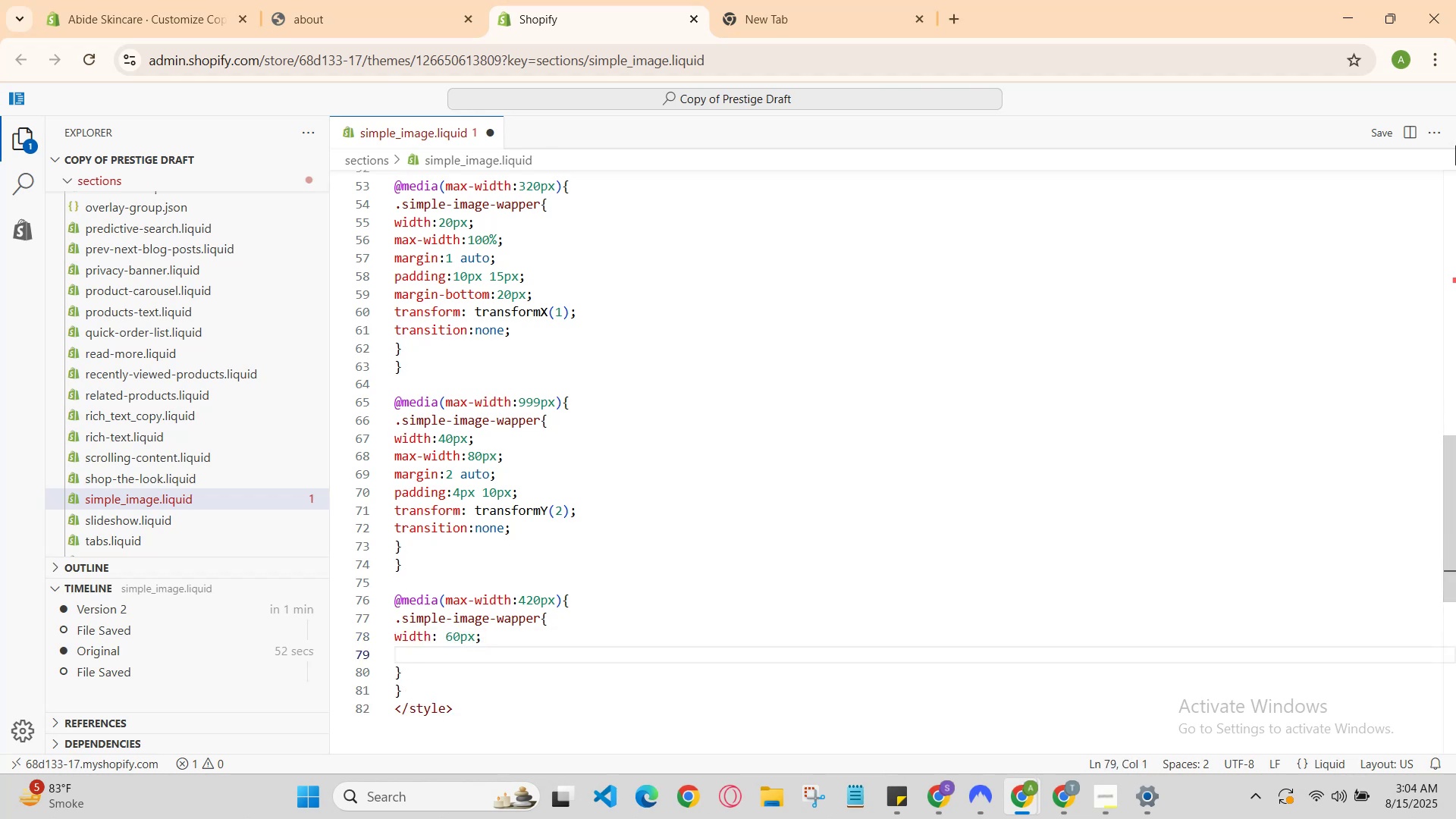 
type(max-wi)
 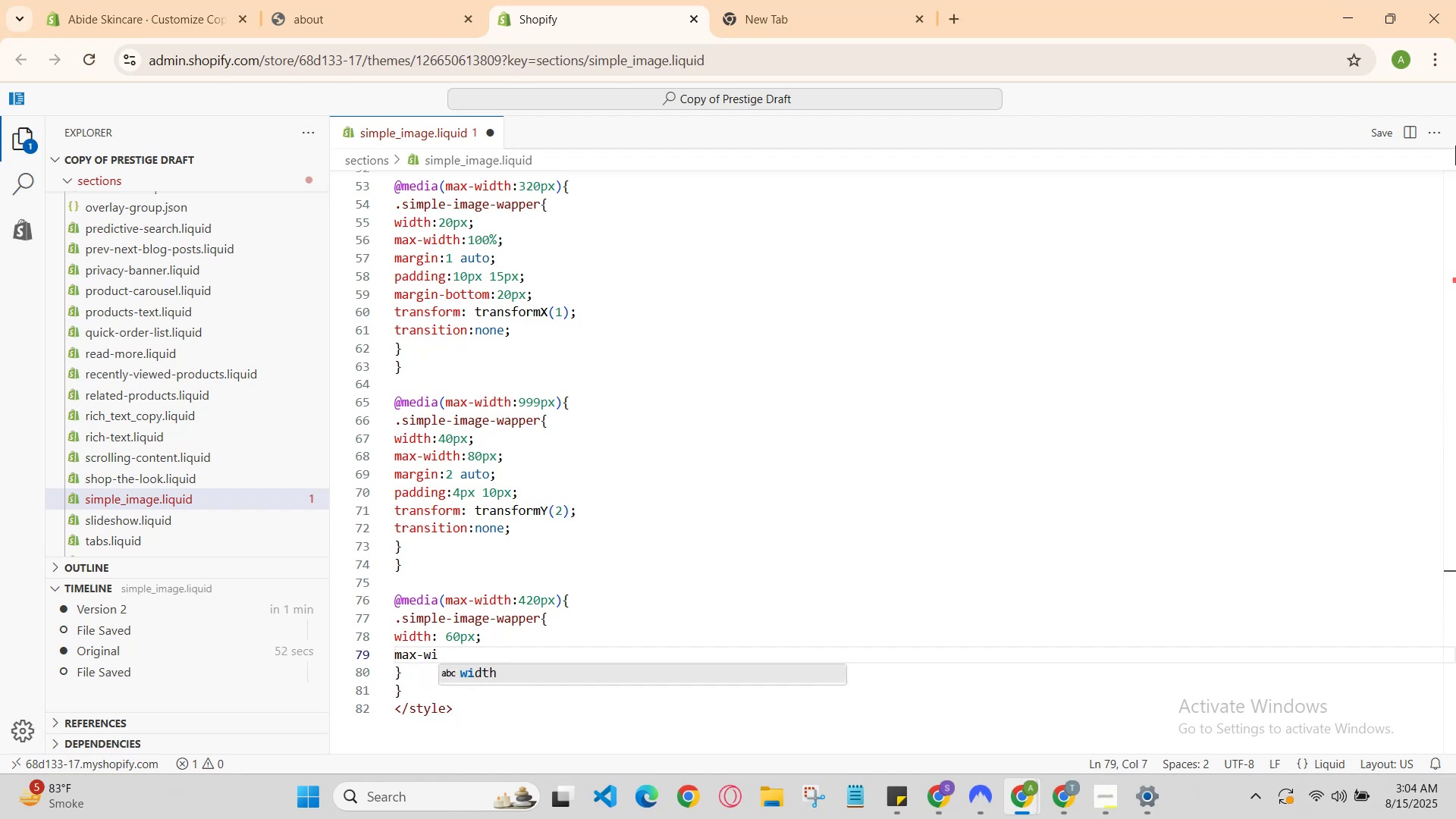 
key(Enter)
 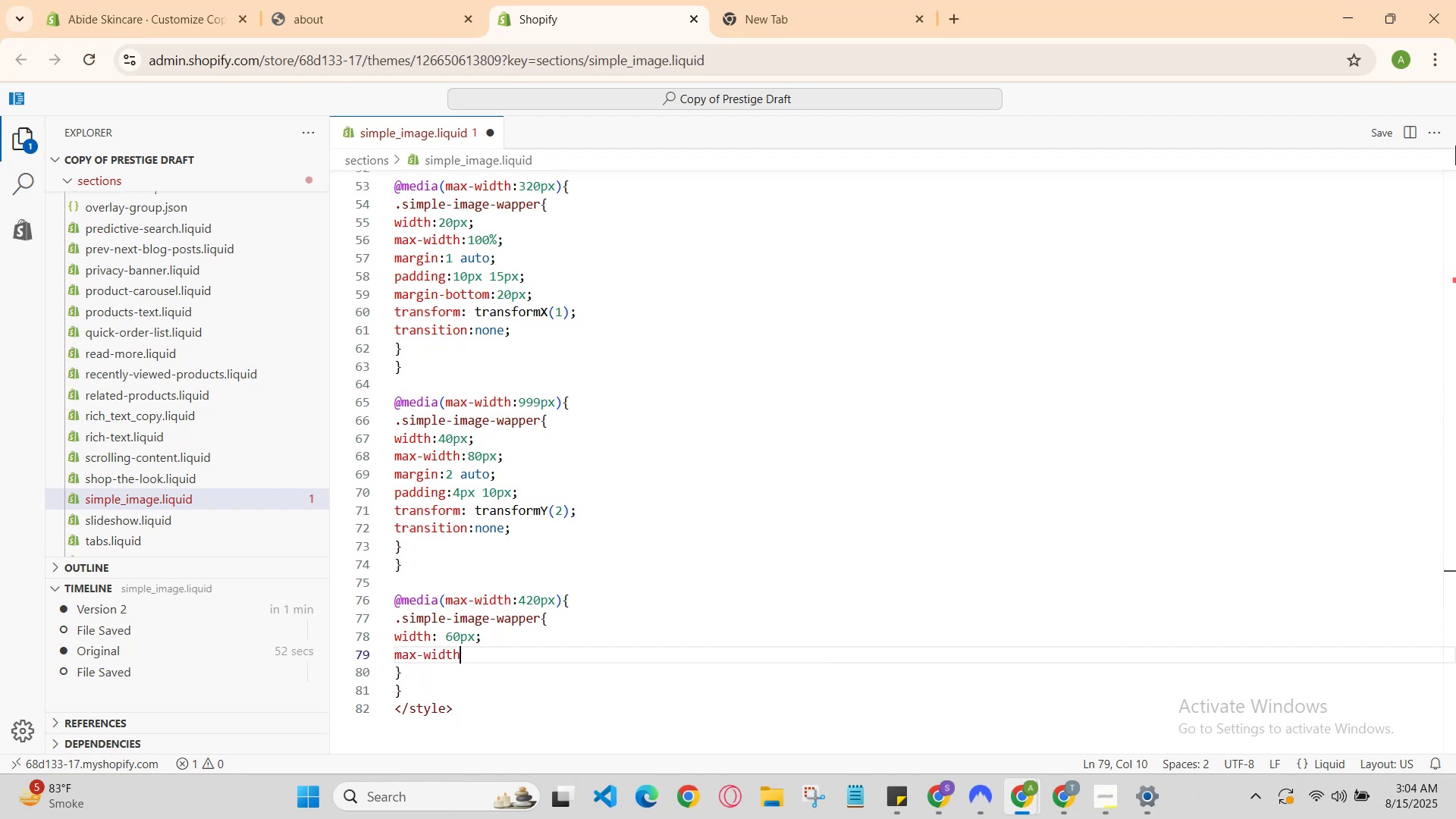 
type(:90px;)
 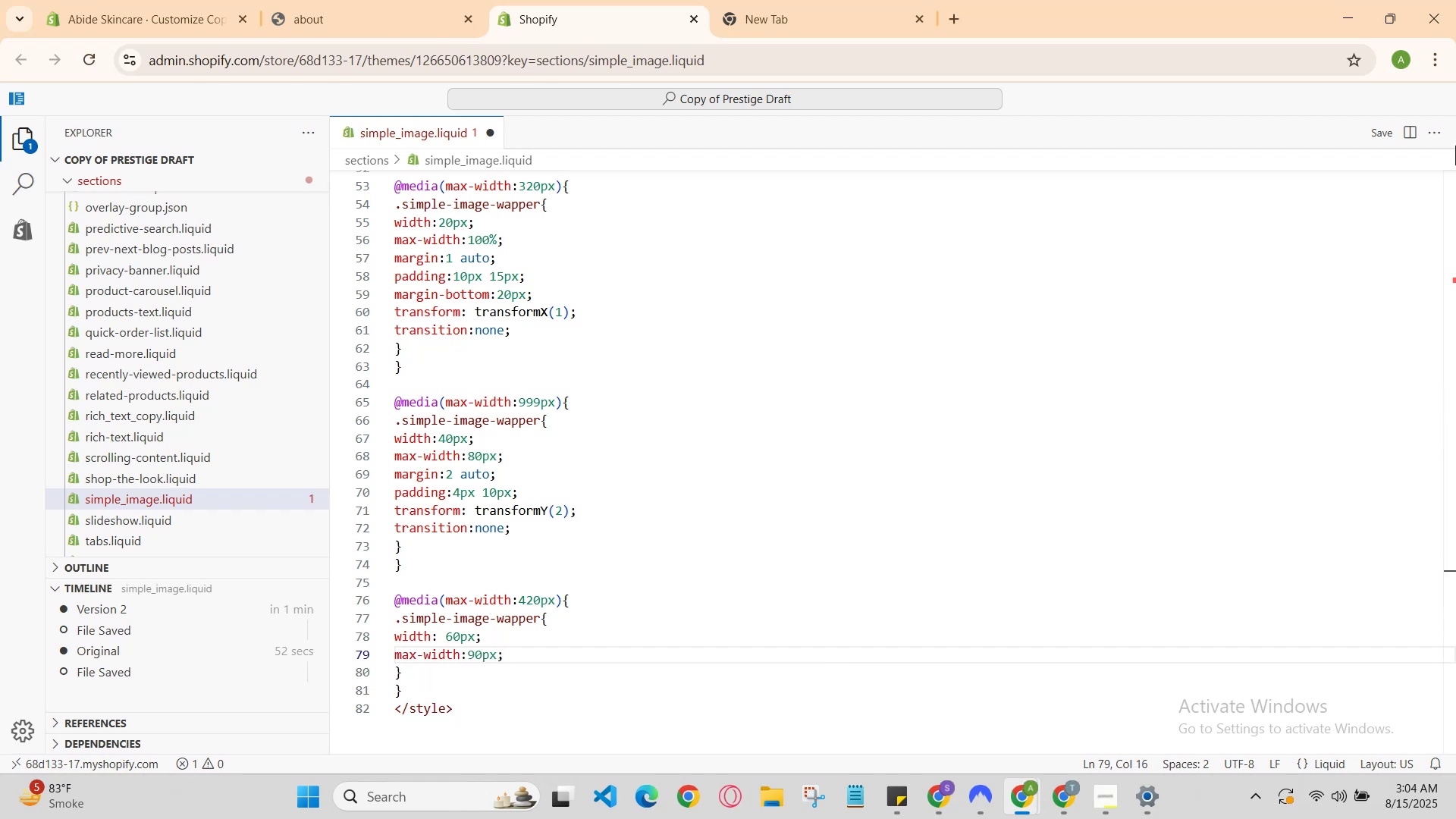 
key(Enter)
 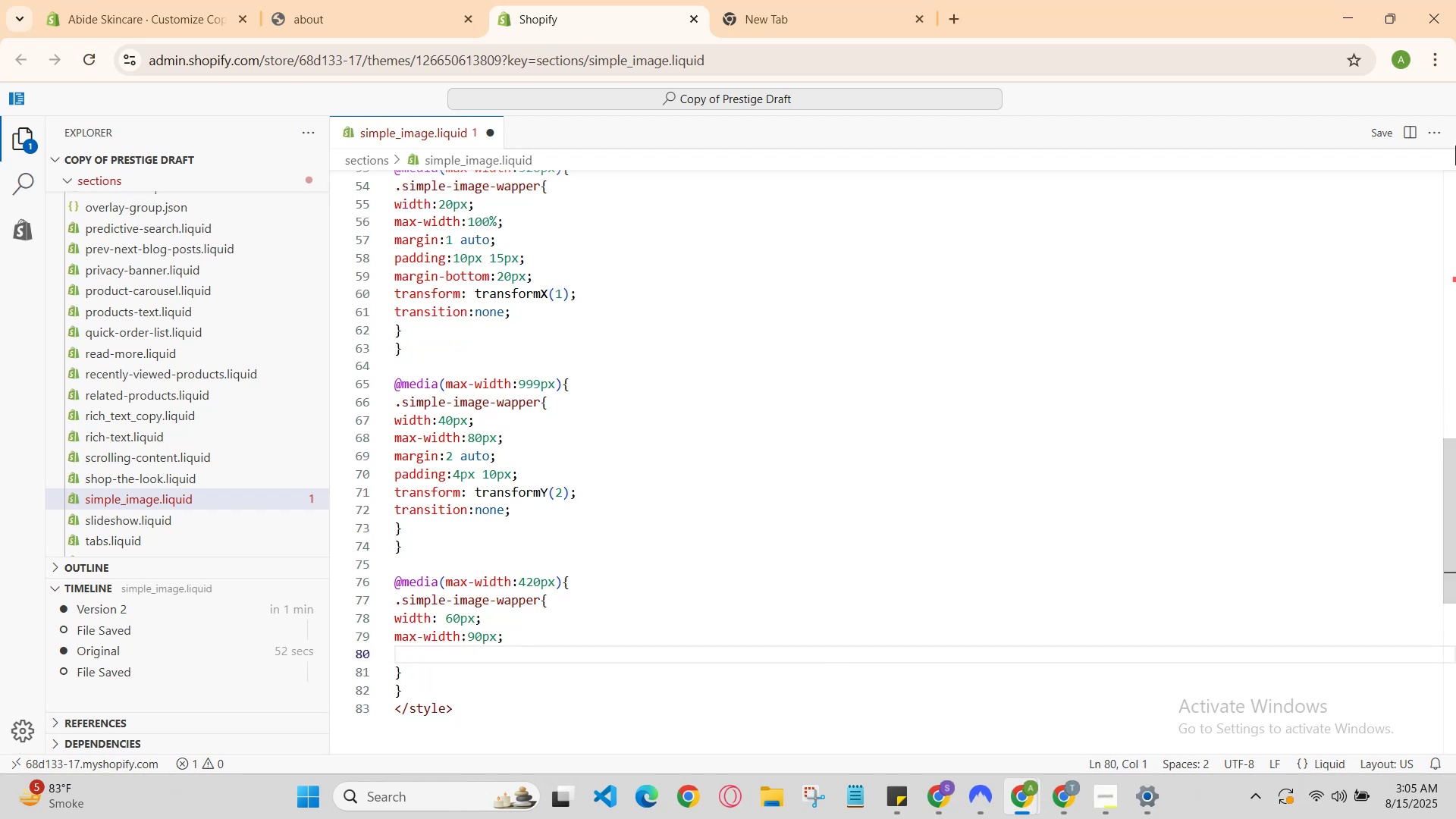 
type(mar)
 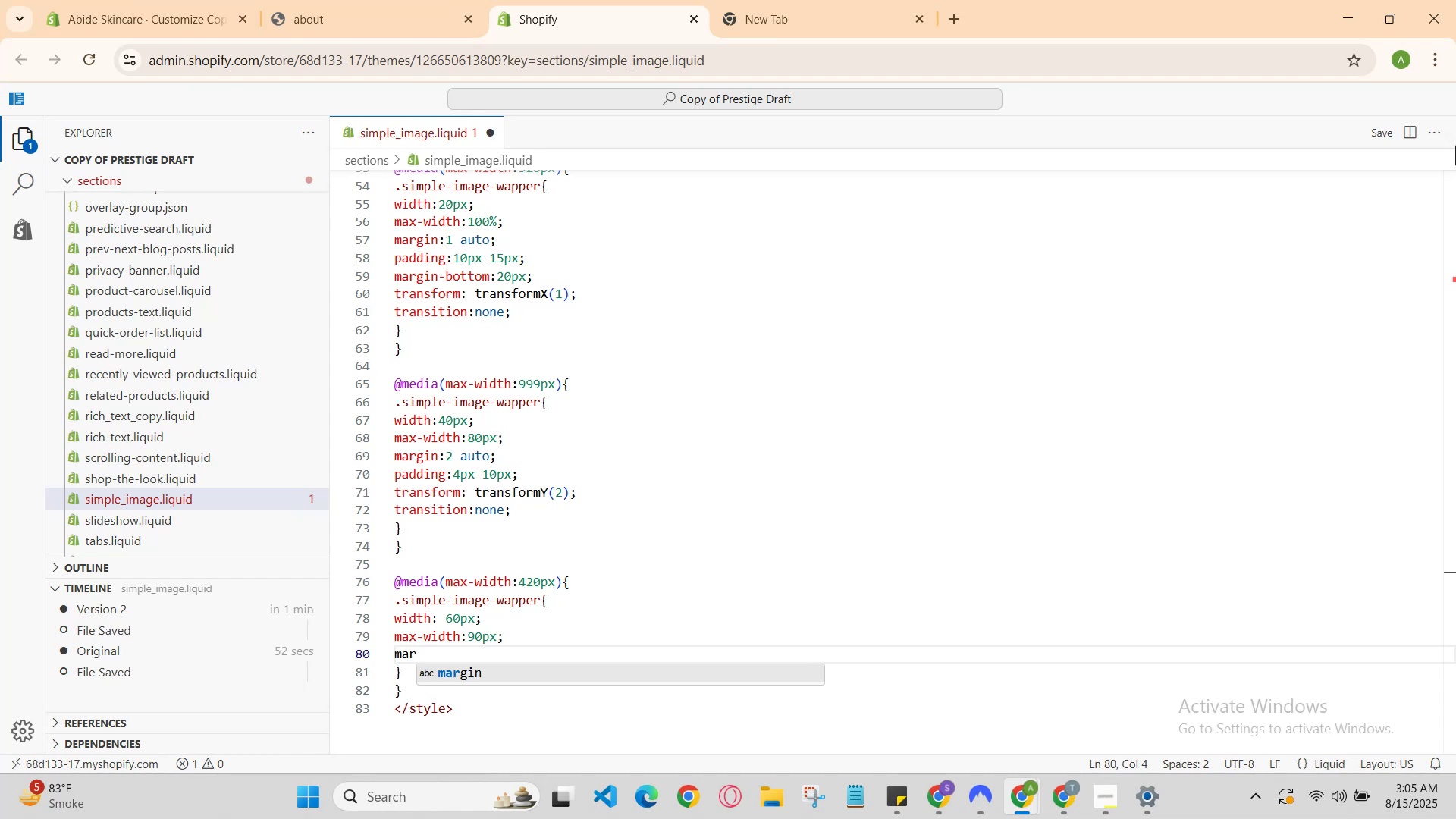 
key(Enter)
 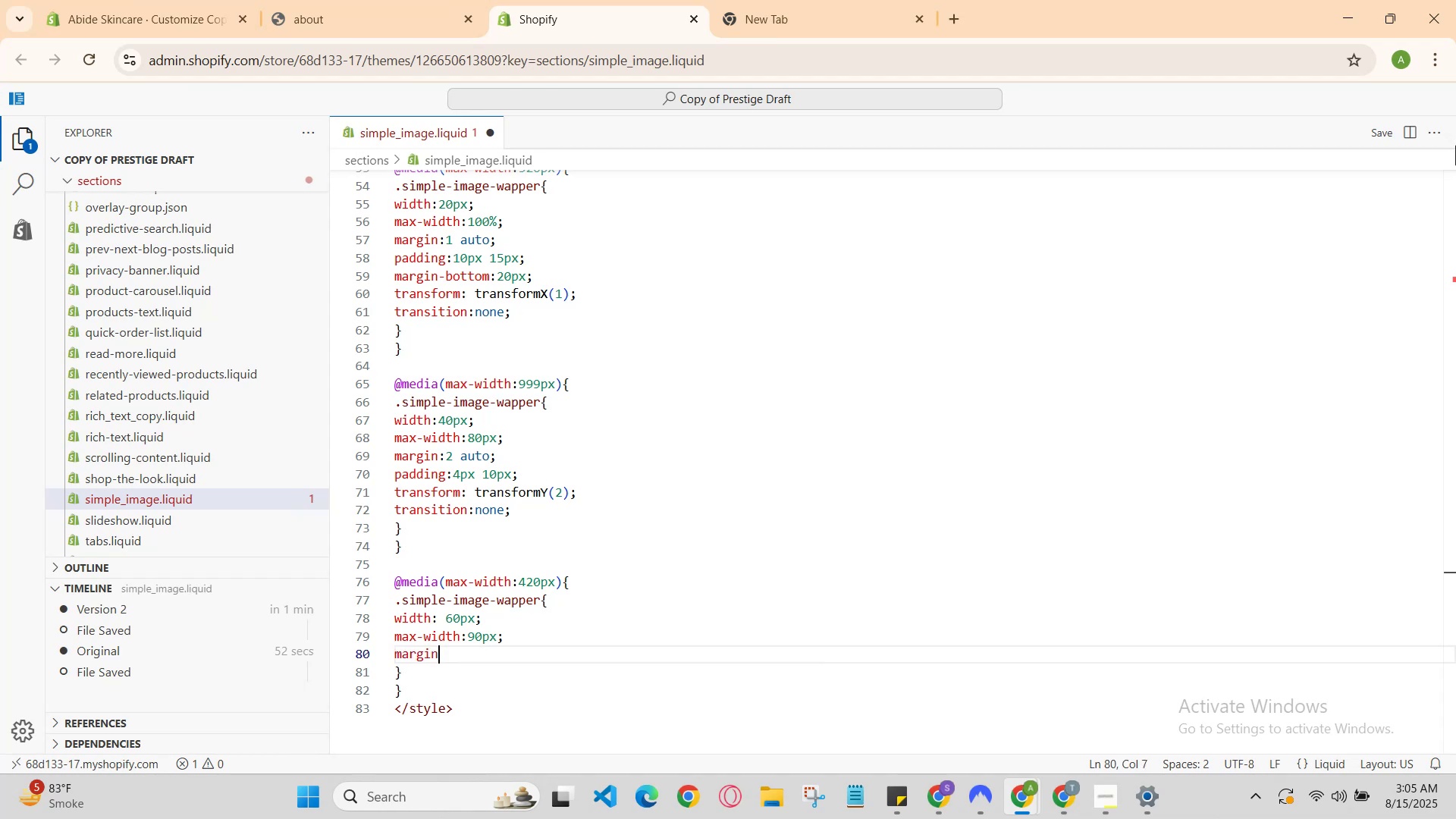 
type(:3 autop)
key(Backspace)
type(;)
 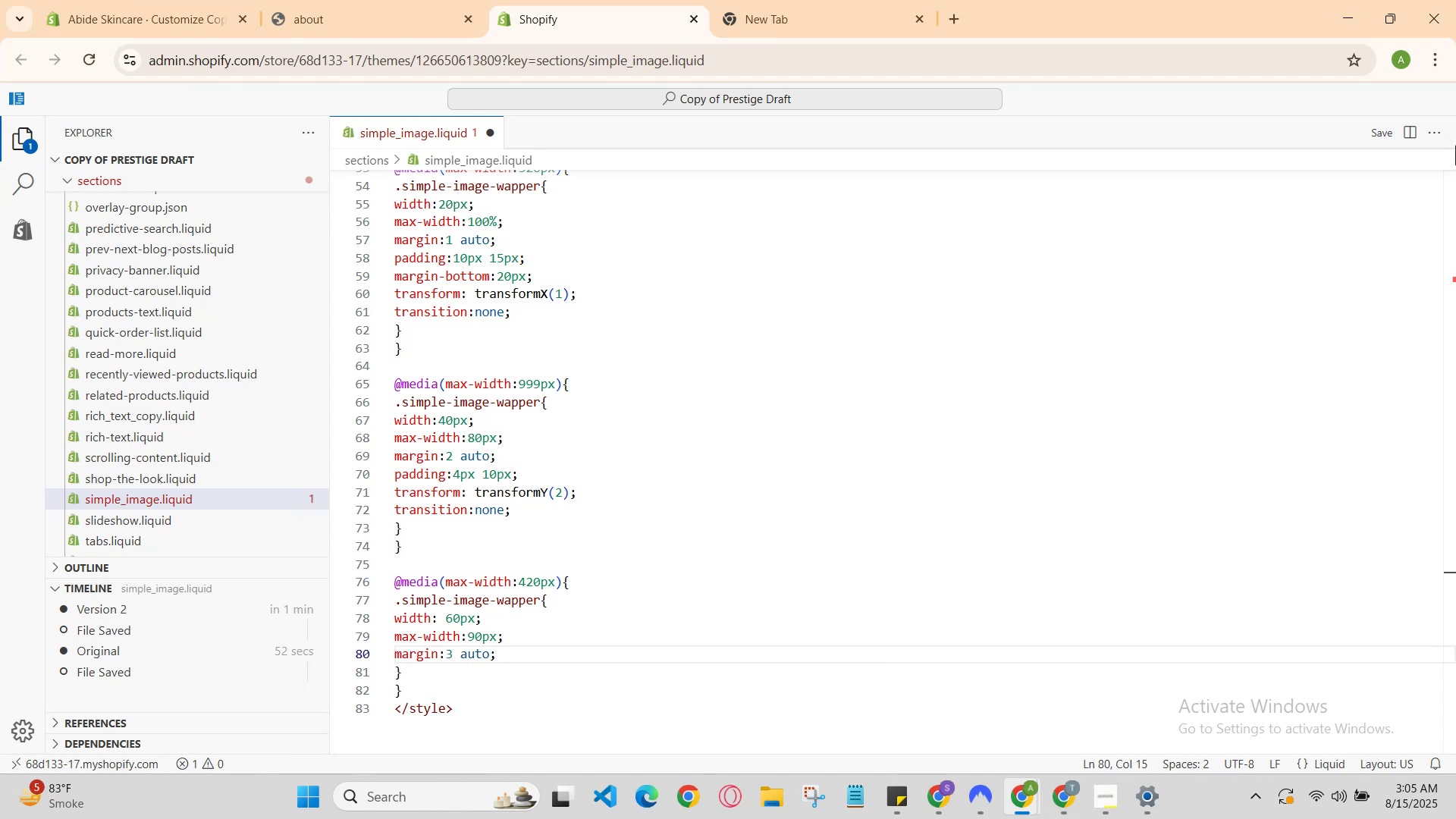 
key(Enter)
 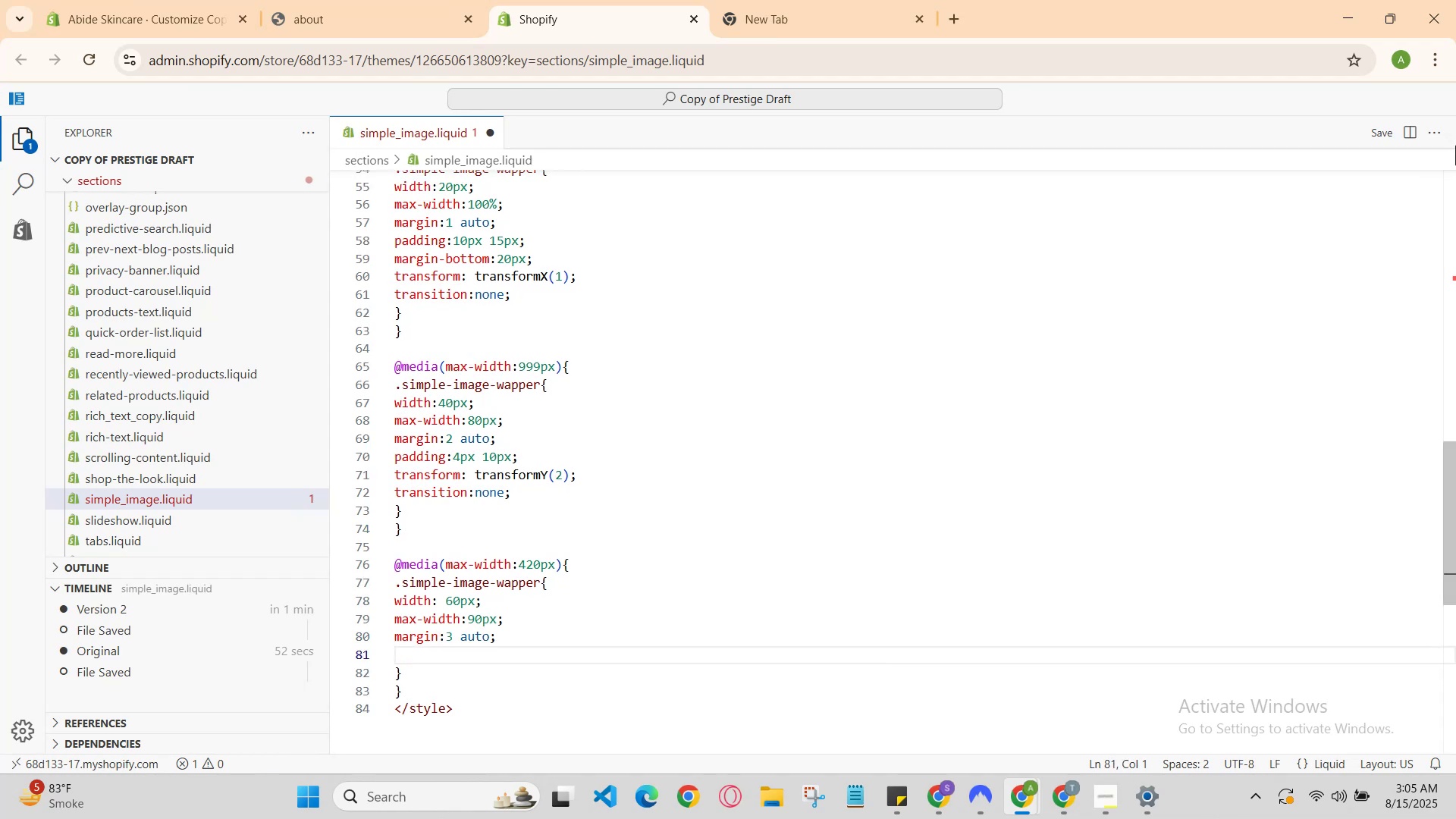 
type(paf)
key(Backspace)
type(dd)
 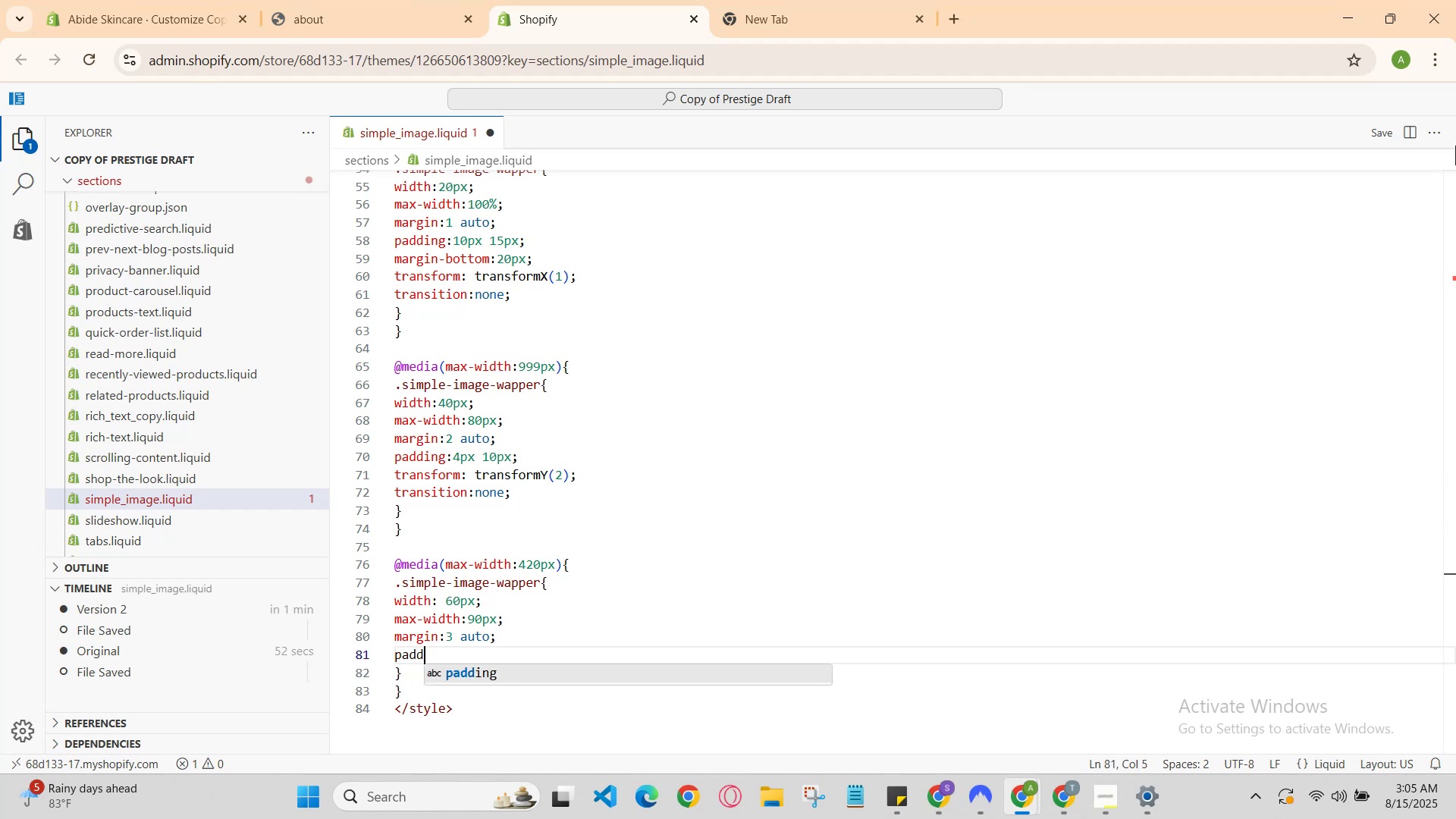 
key(Enter)
 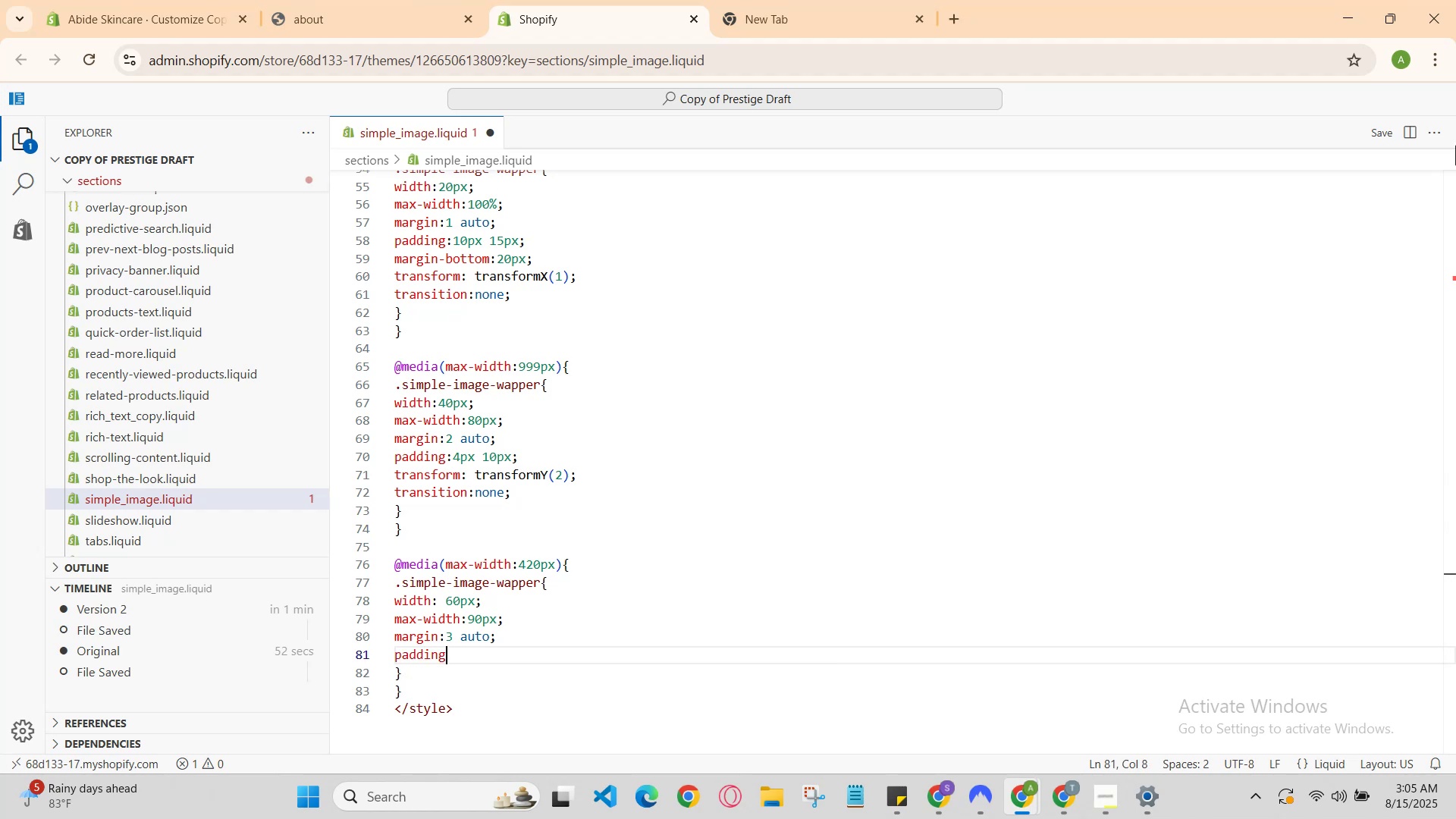 
type(: )
key(Backspace)
type(4)
key(Backspace)
key(Backspace)
type(5)
key(Backspace)
type(: 5)
key(Backspace)
key(Backspace)
type(5px 12px;)
 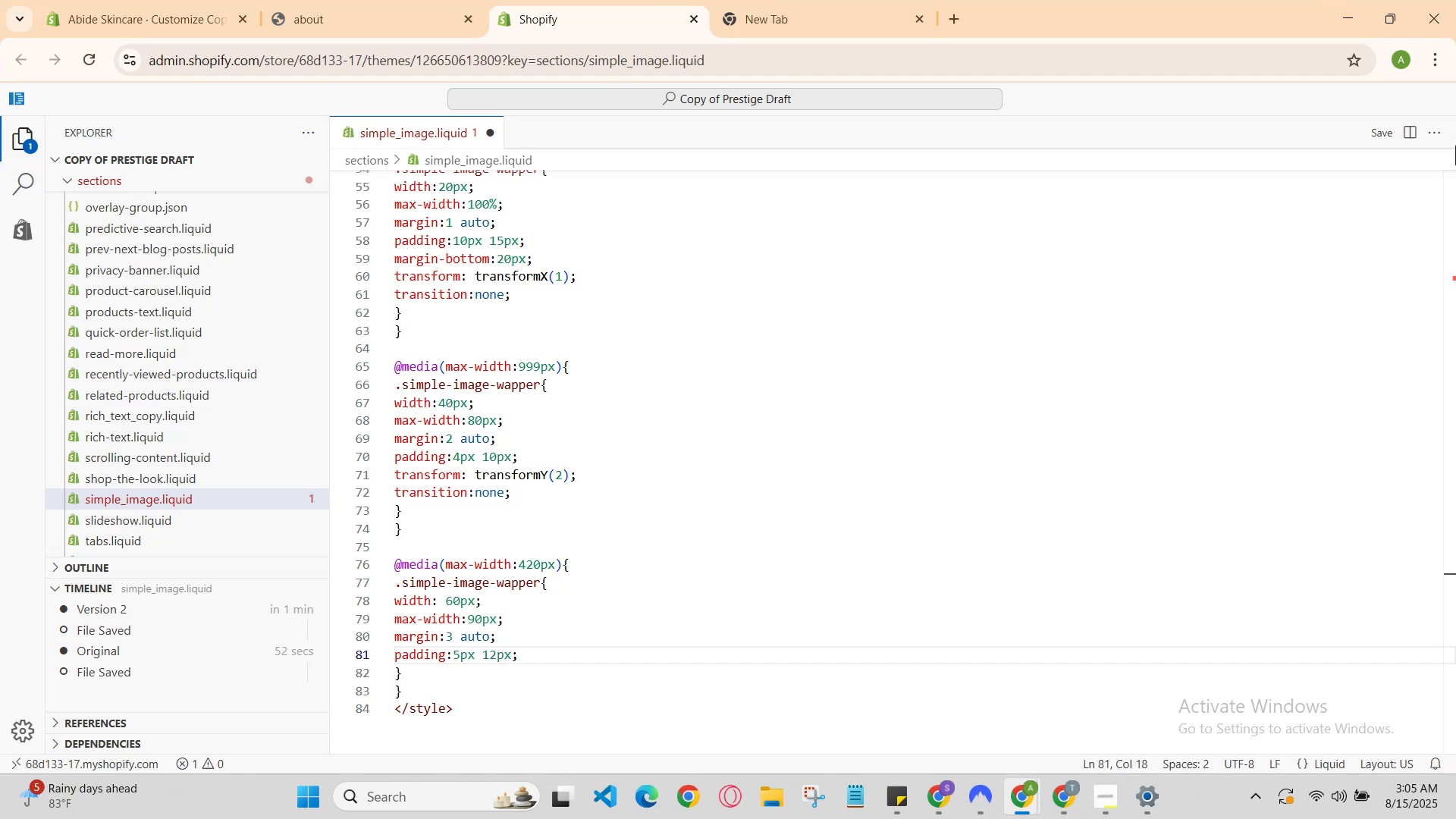 
key(Enter)
 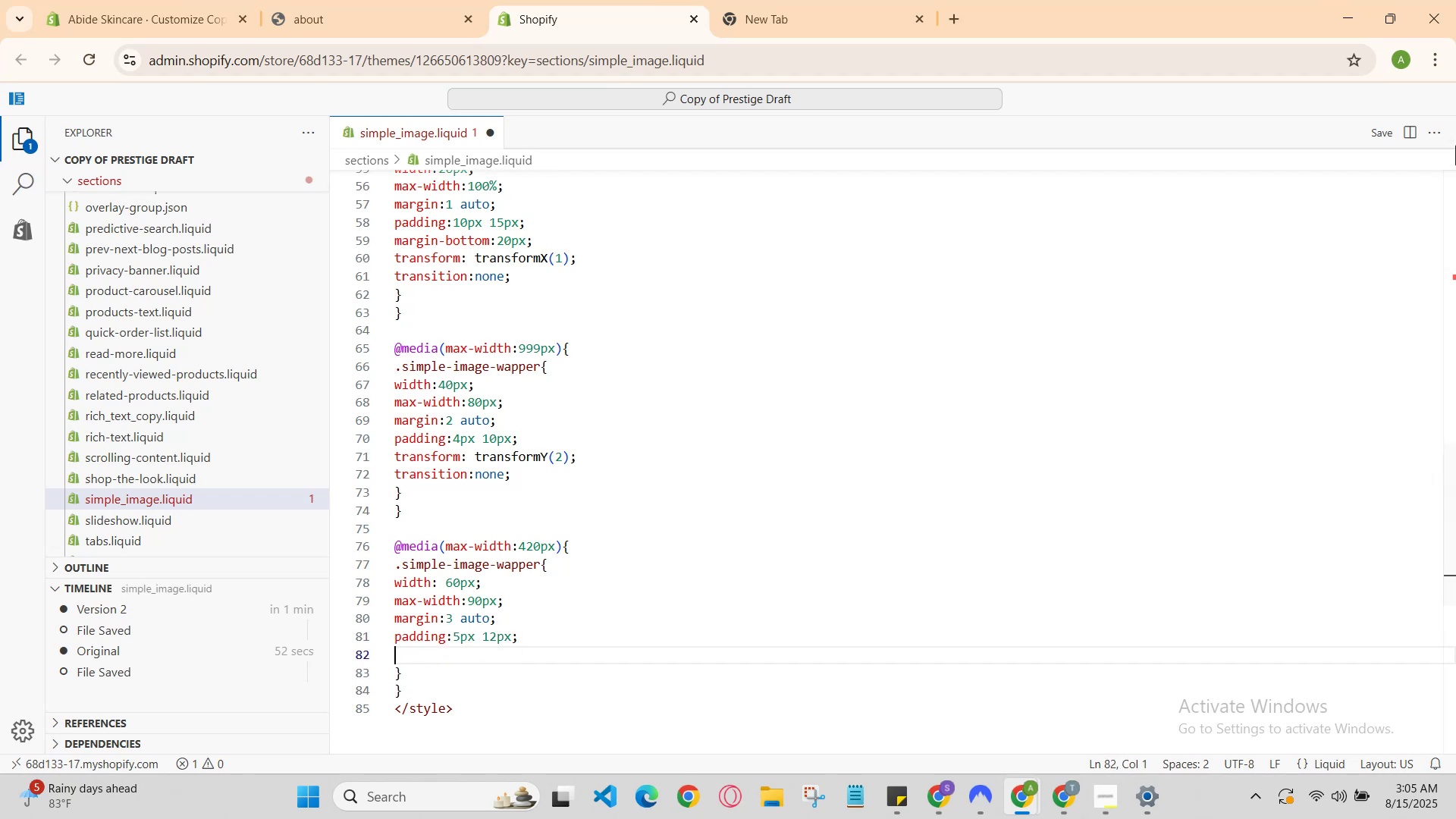 
type(tra)
 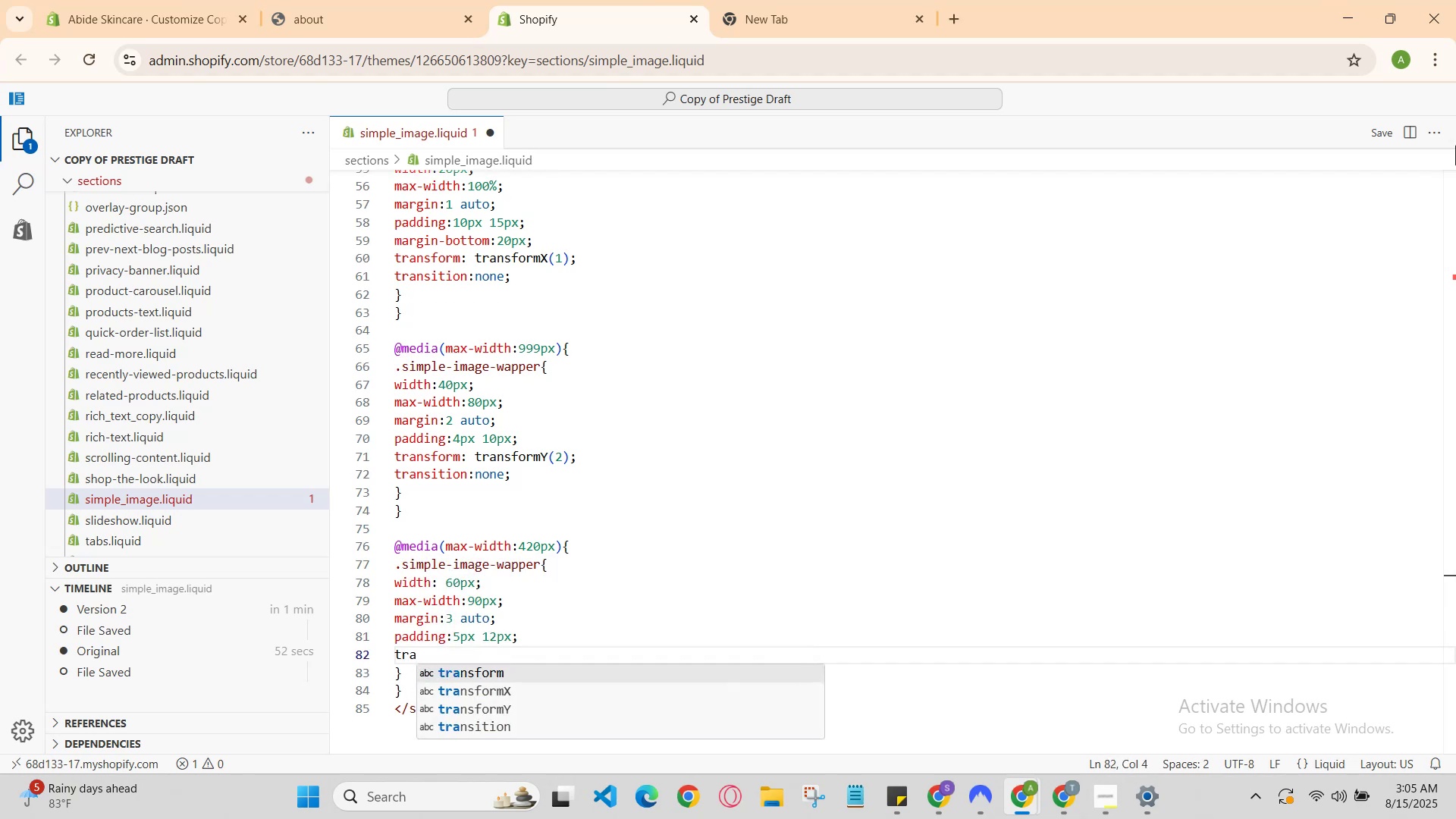 
key(Enter)
 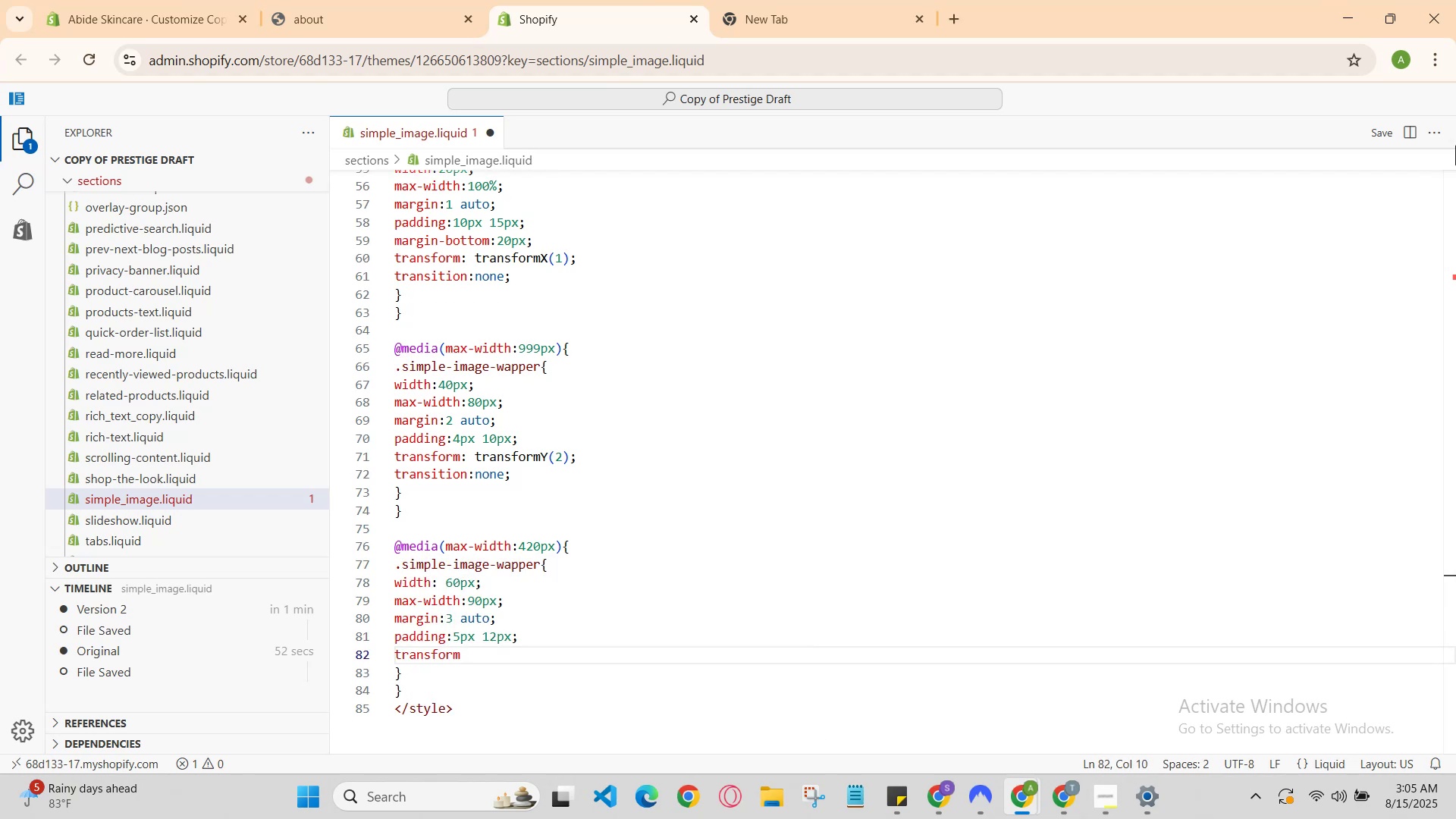 
type(:ta)
 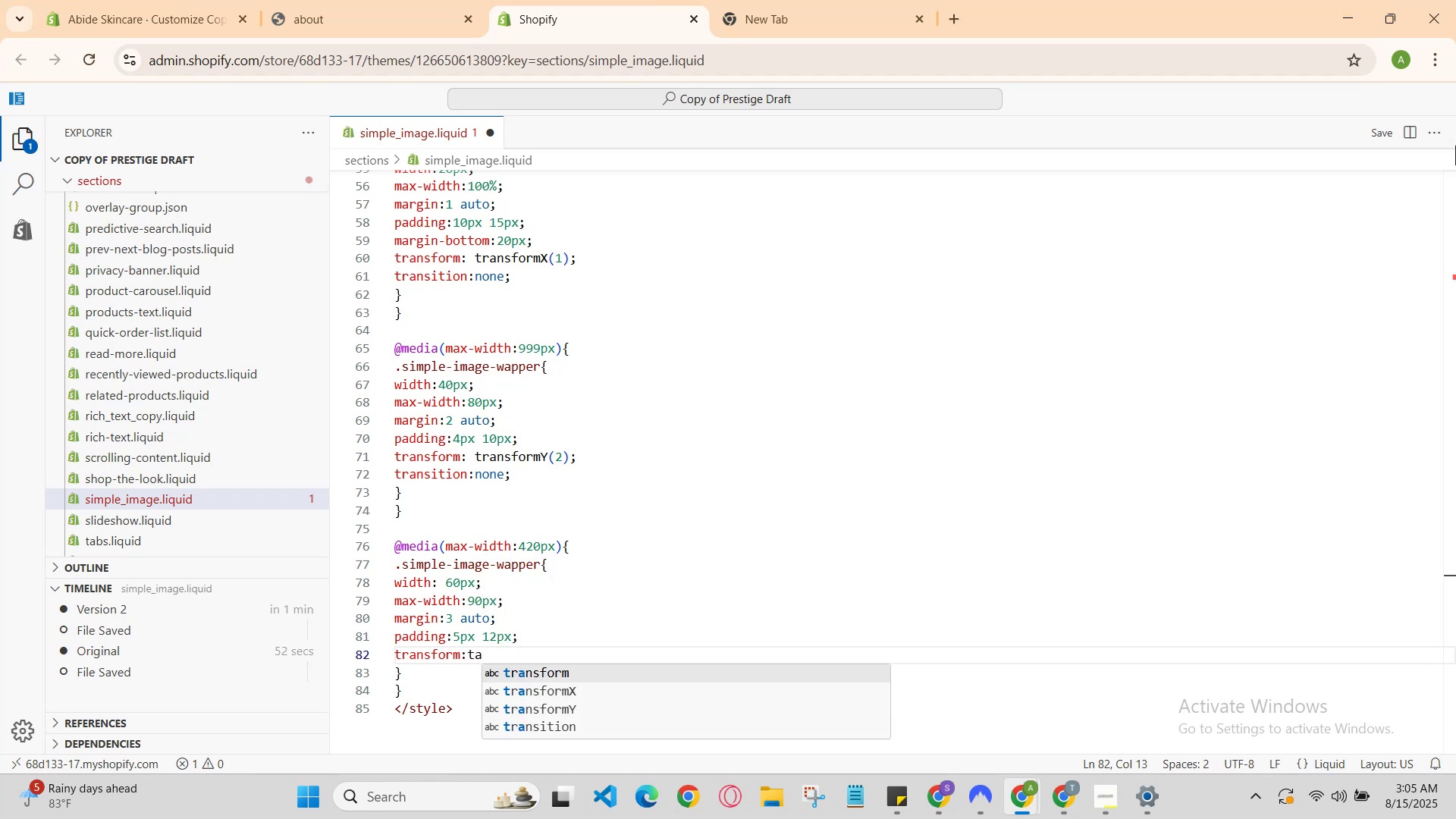 
key(ArrowDown)
 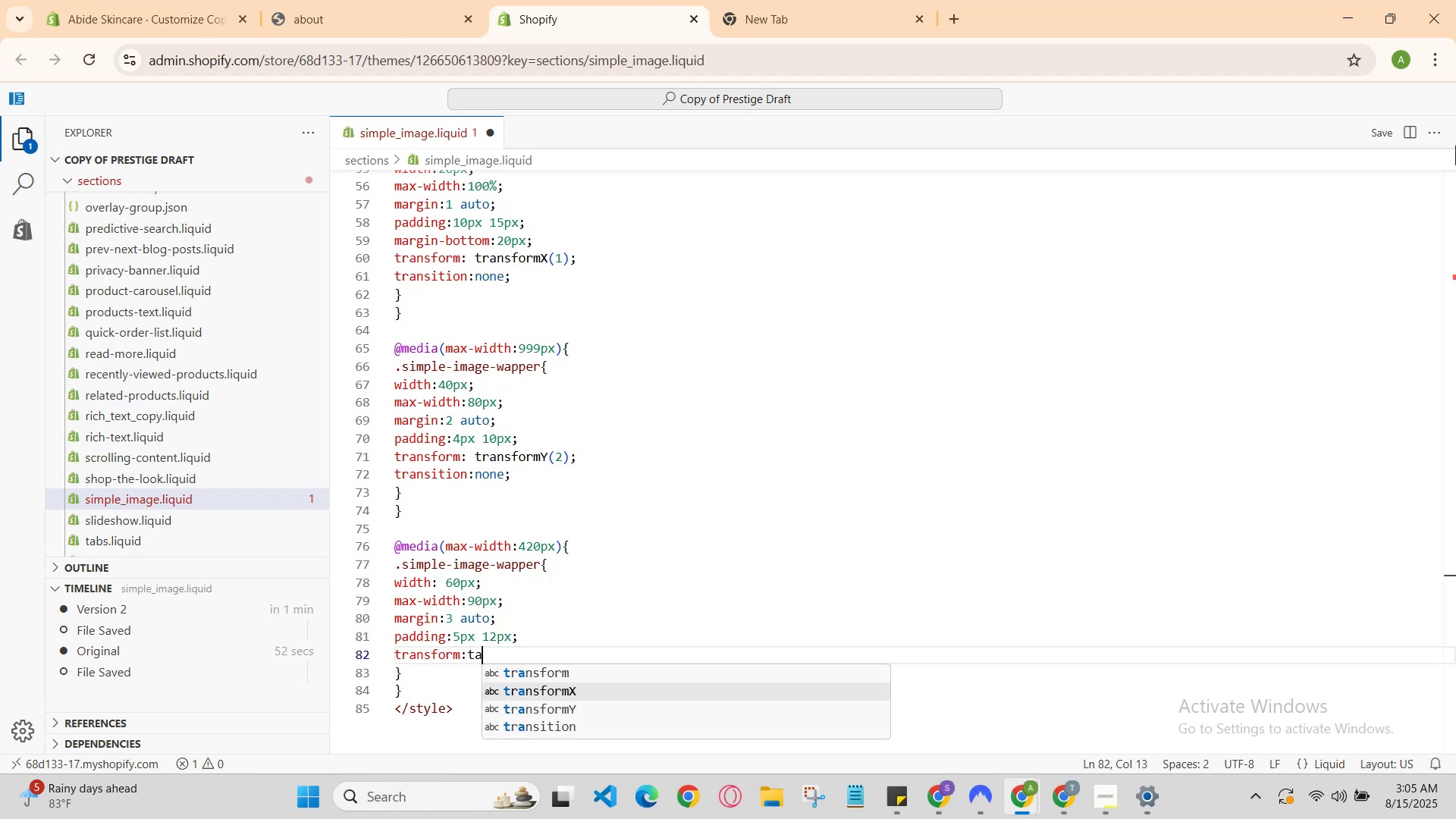 
key(Enter)
 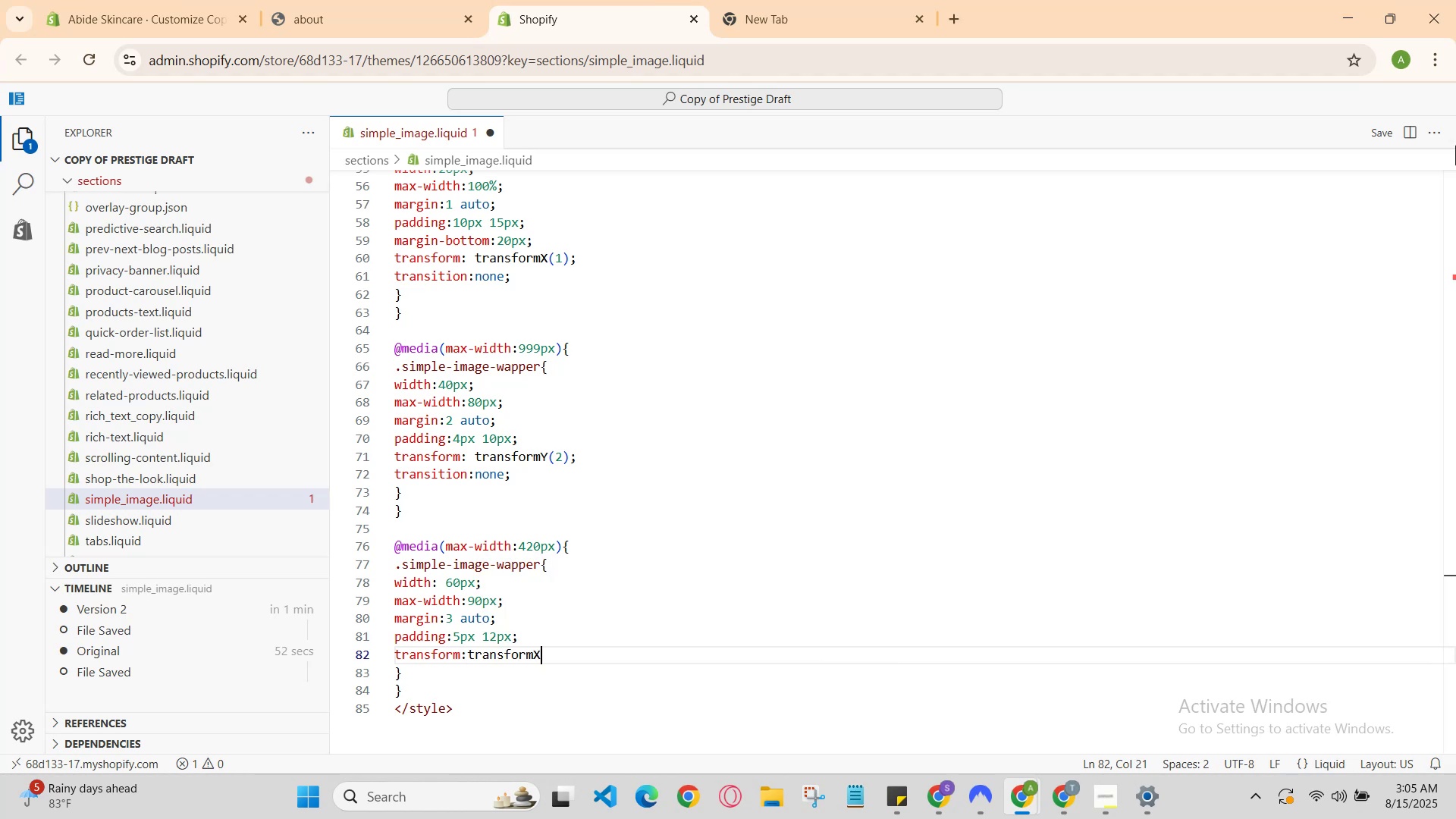 
type((#)
 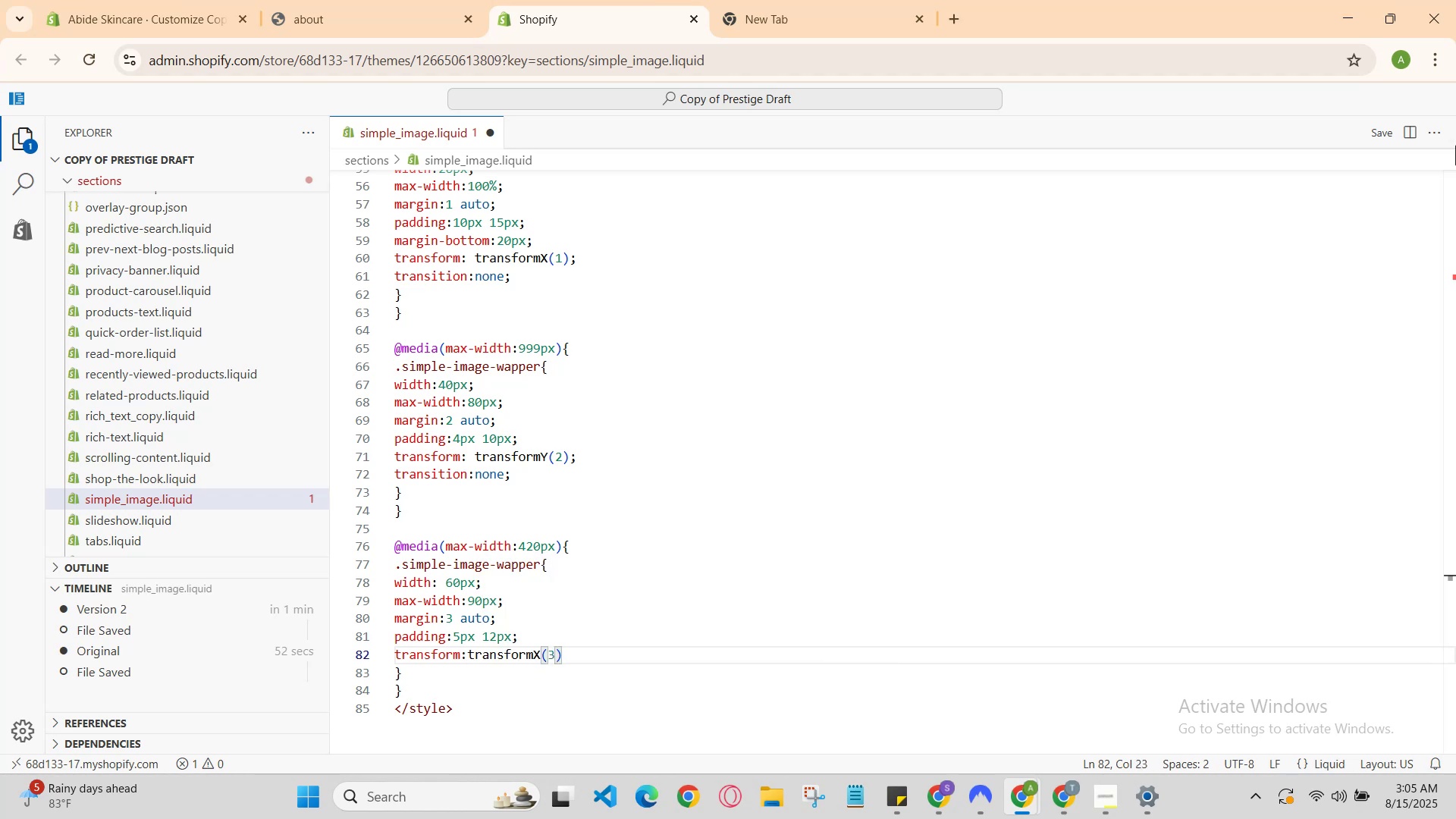 
key(Shift+ArrowRight)
 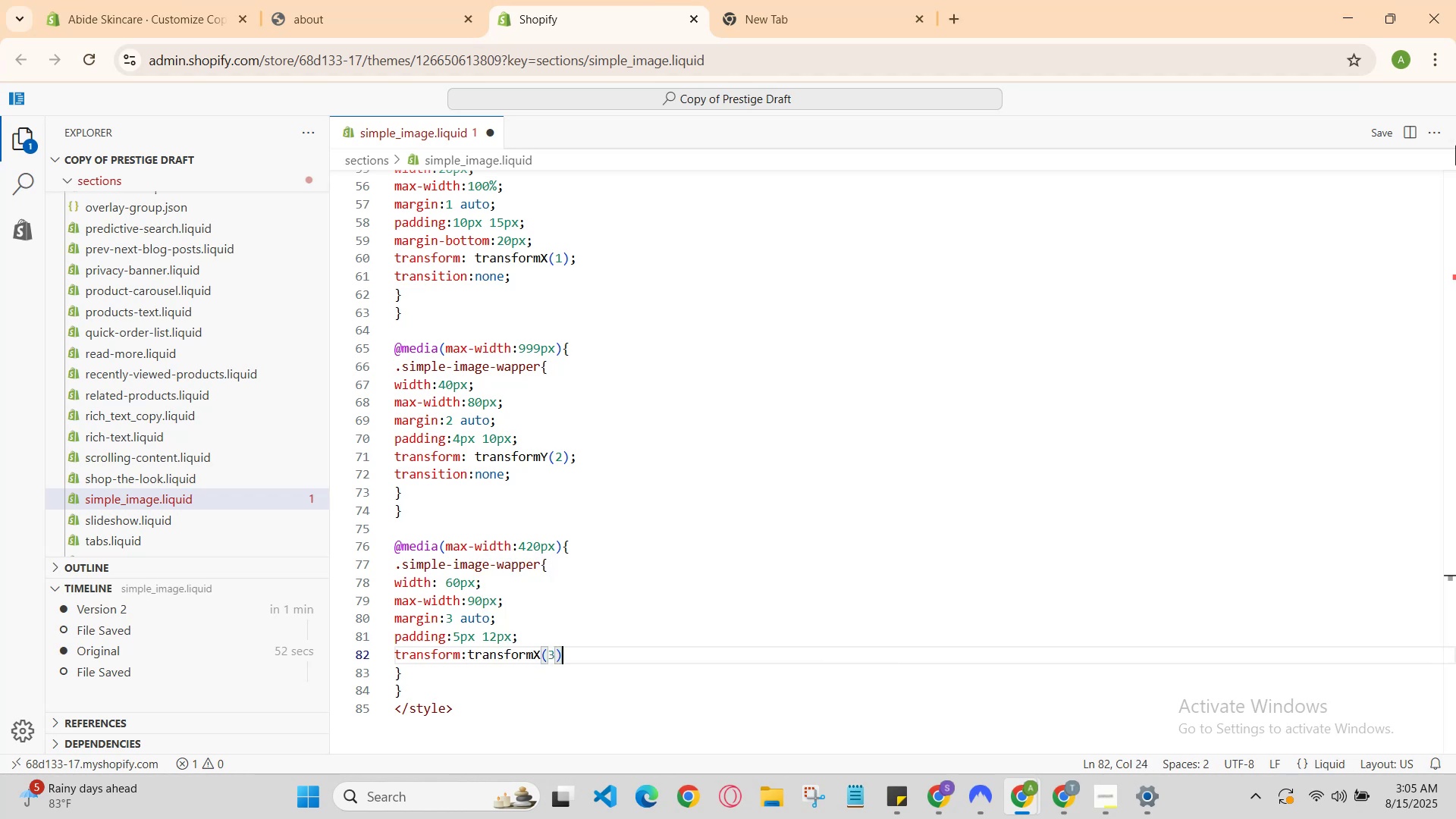 
key(Shift+Semicolon)
 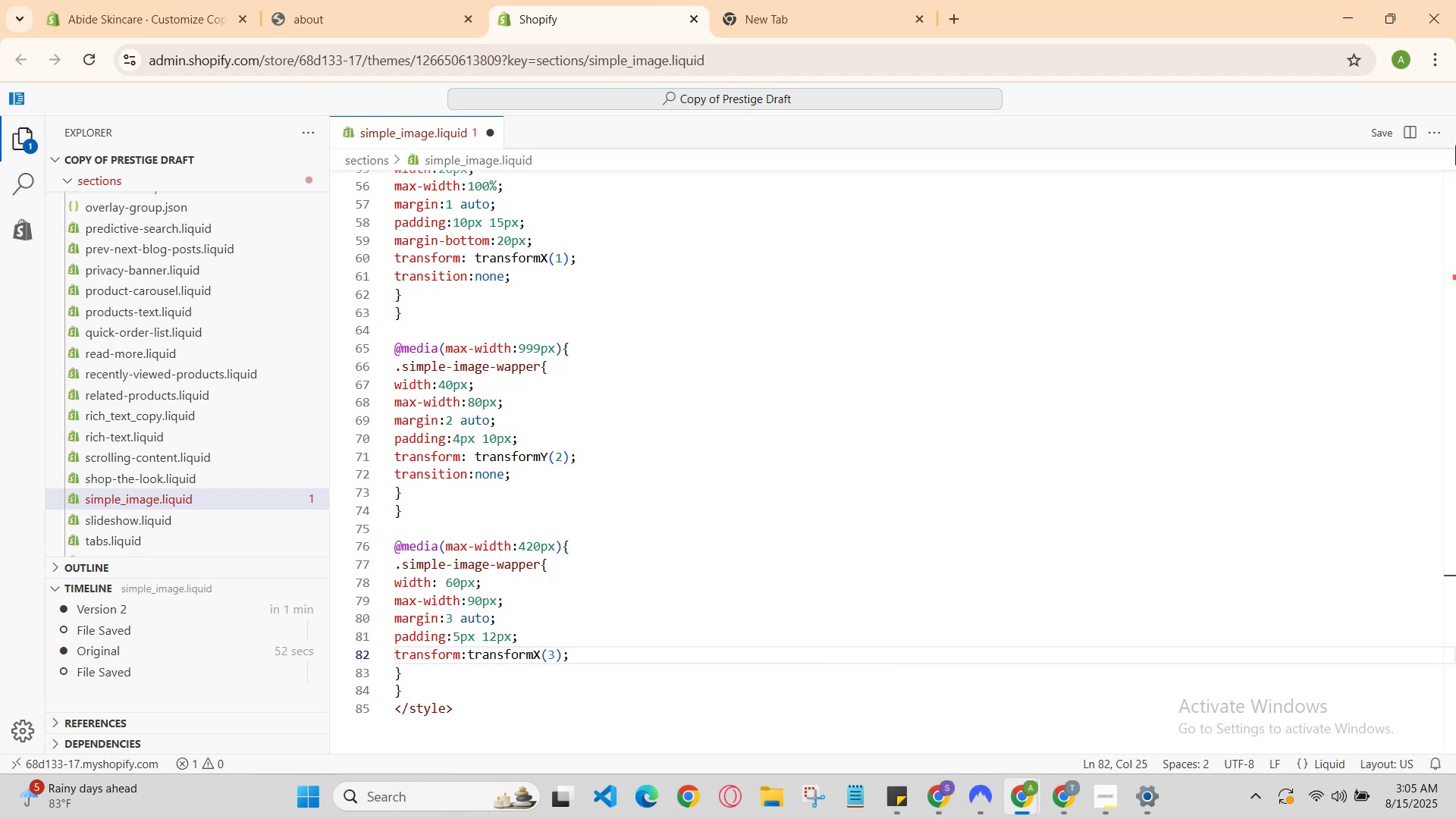 
key(Shift+Enter)
 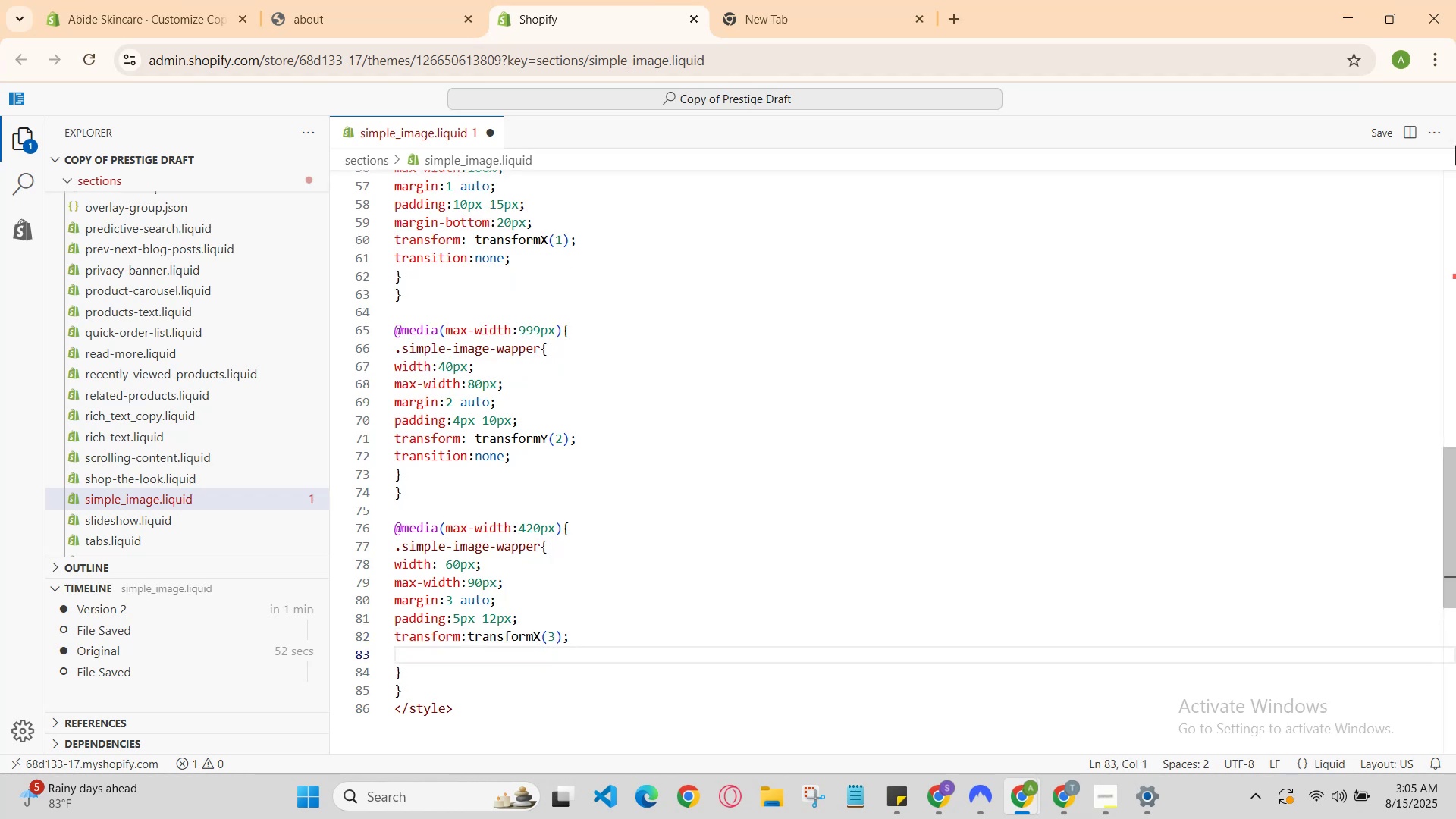 
type(TRANSI)
 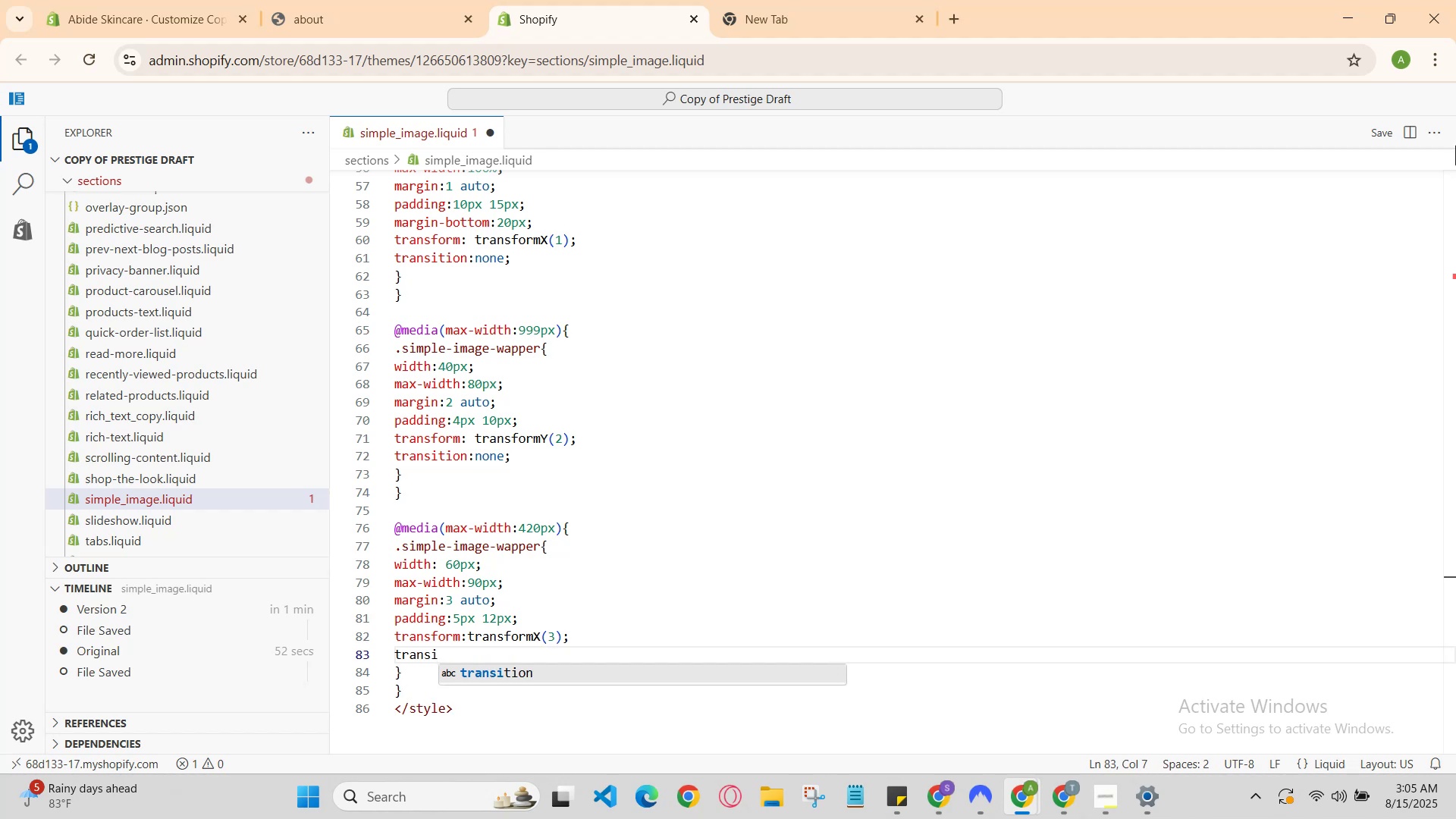 
key(Shift+Enter)
 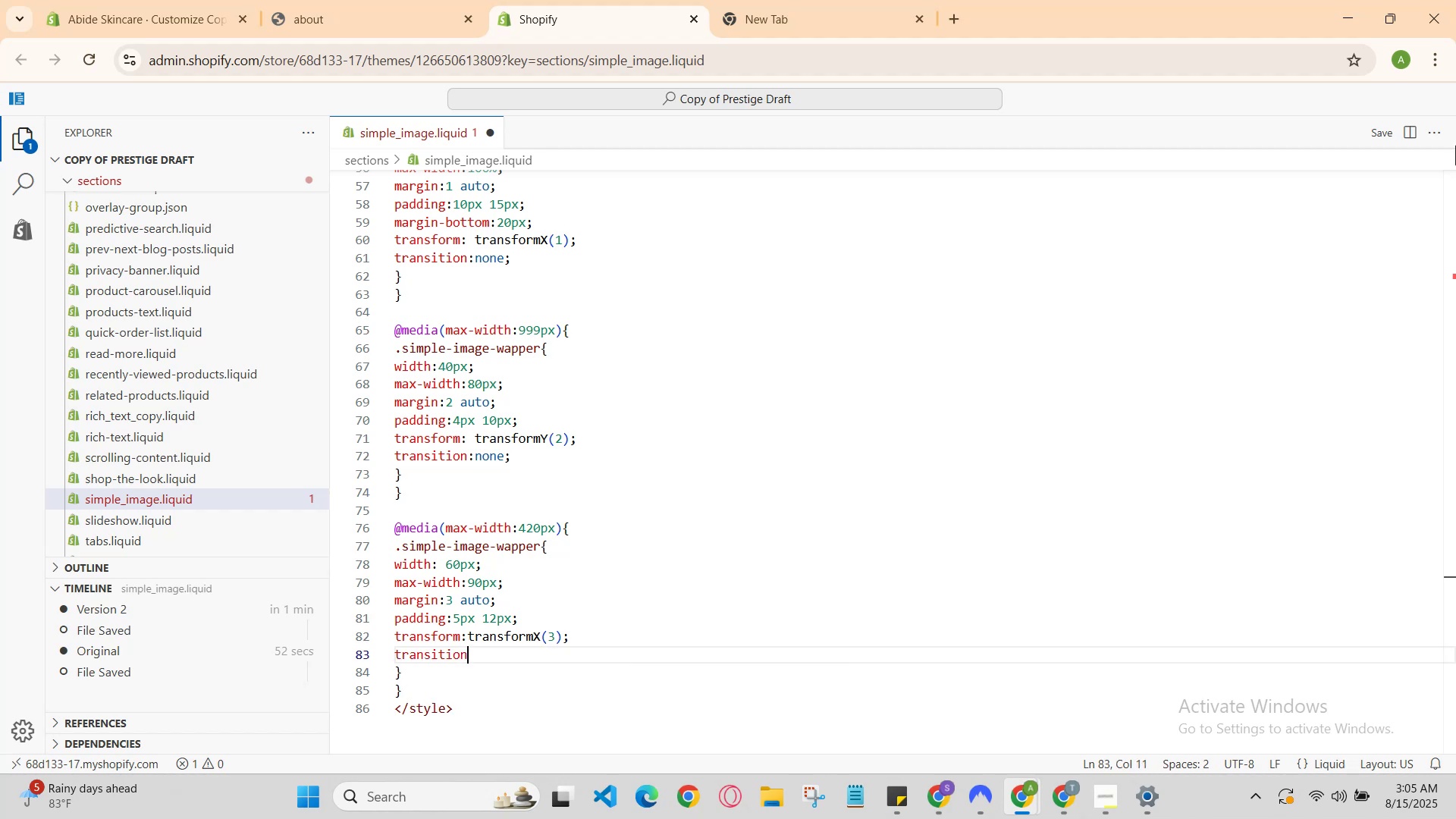 
type(:none;)
 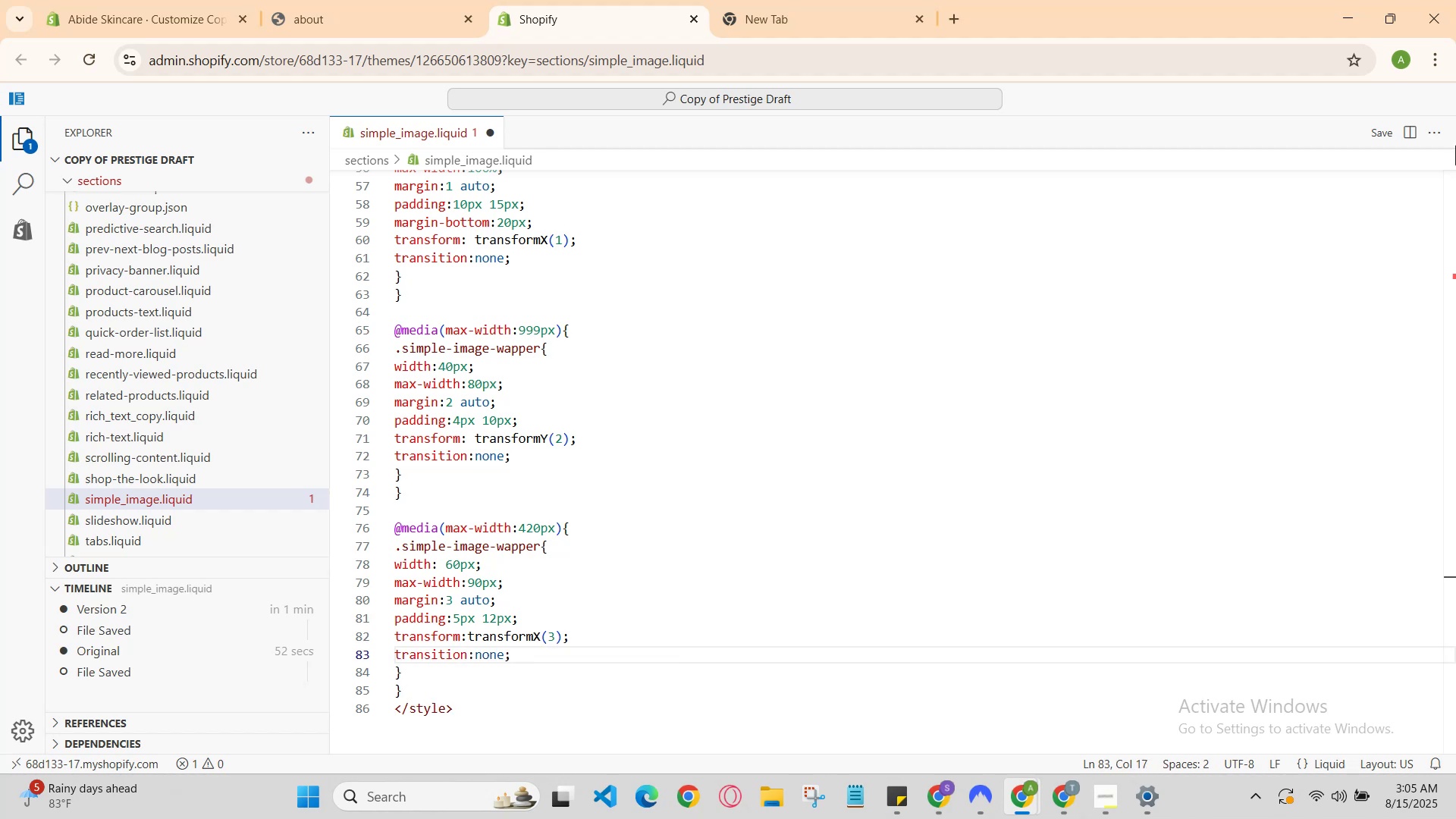 
key(Enter)
 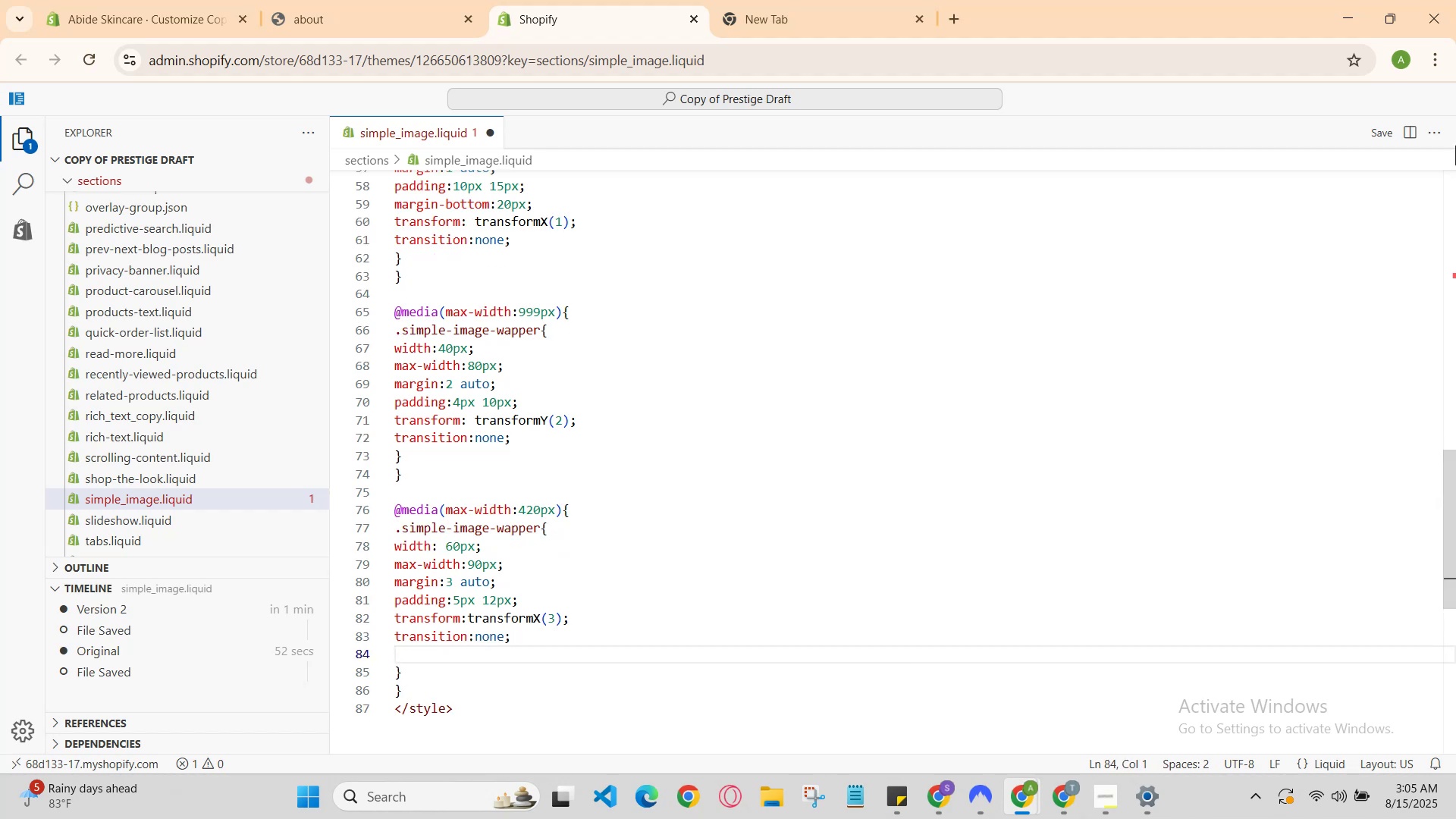 
key(Backspace)
 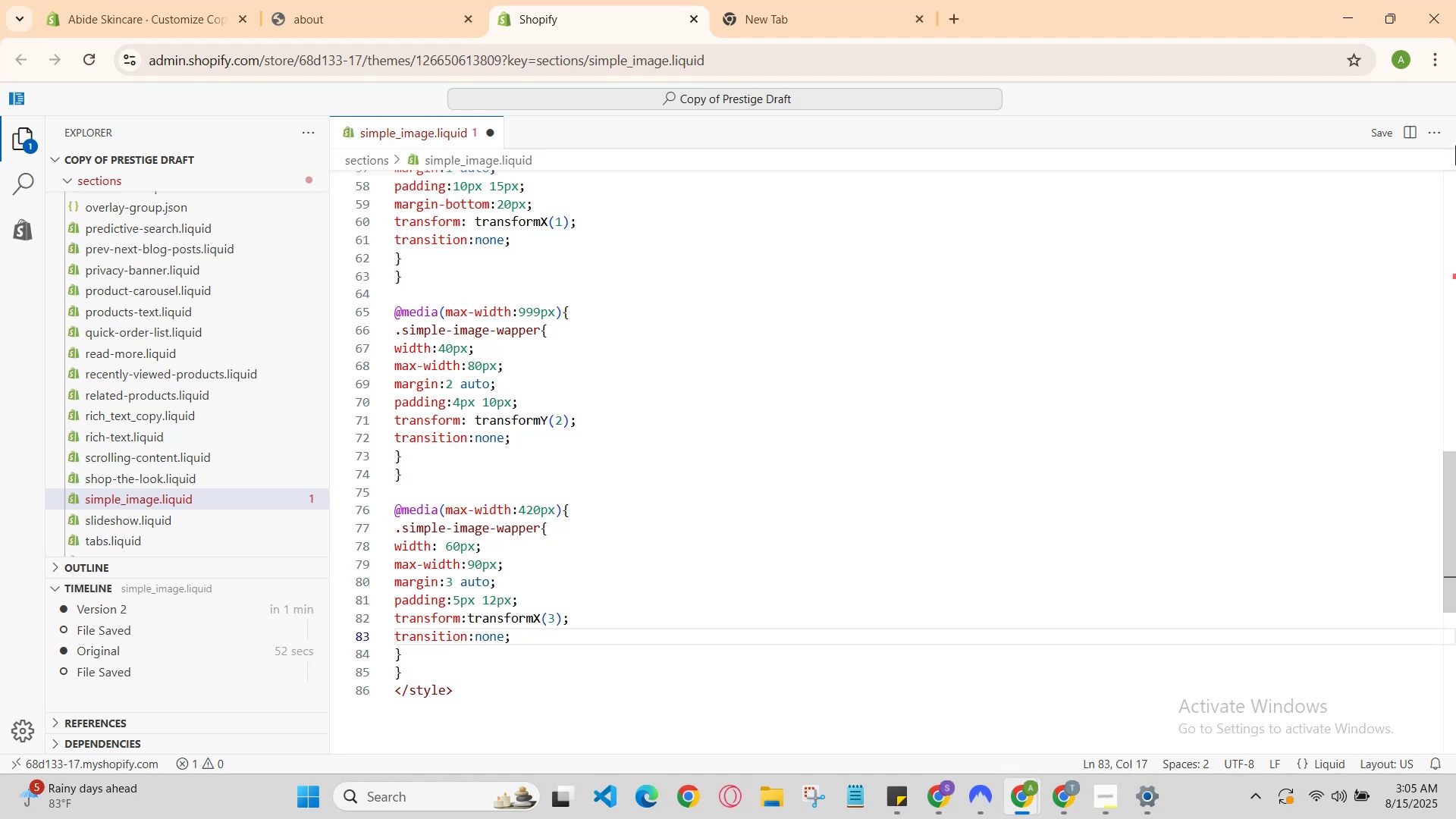 
key(ArrowDown)
 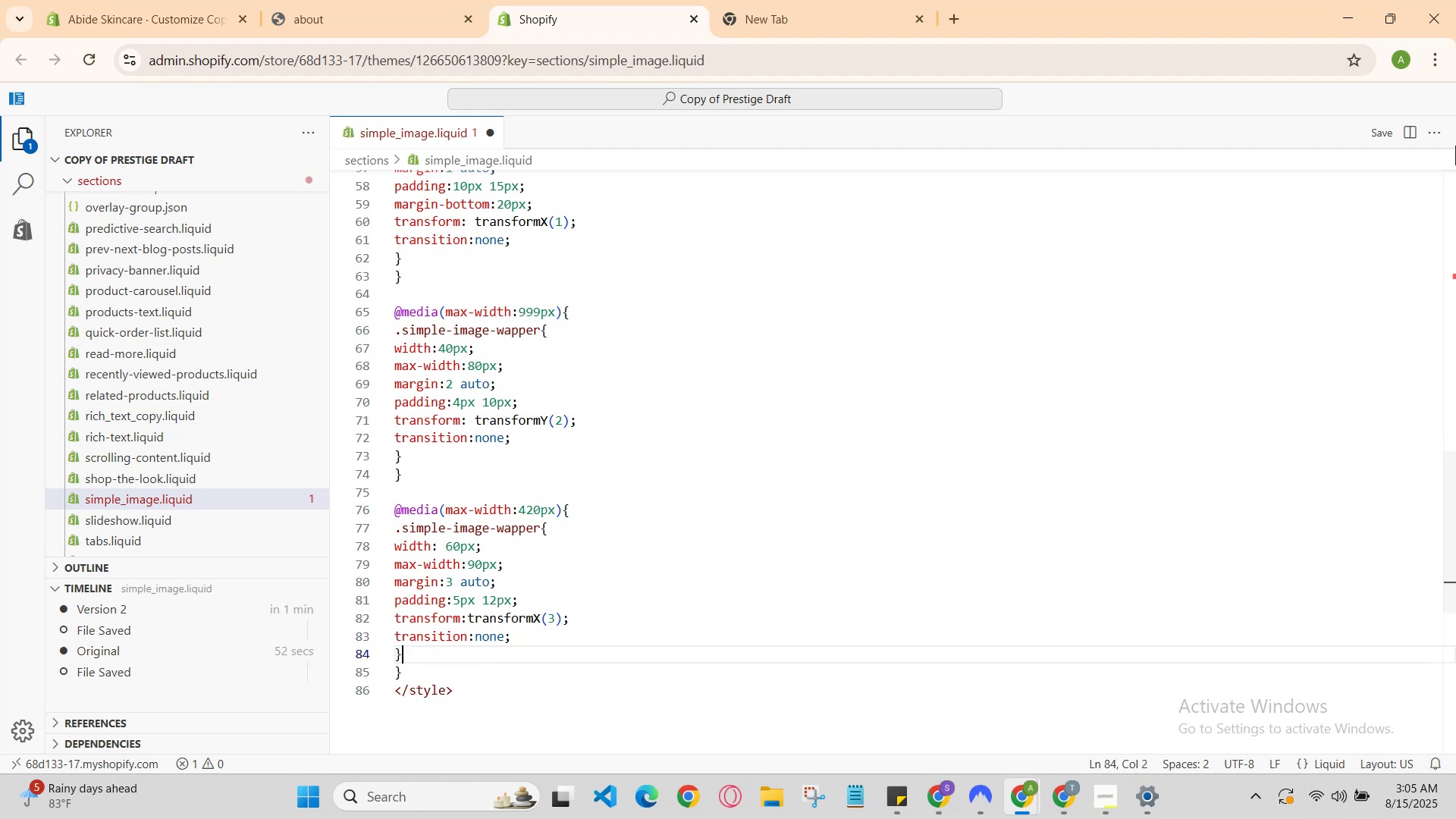 
key(ArrowDown)
 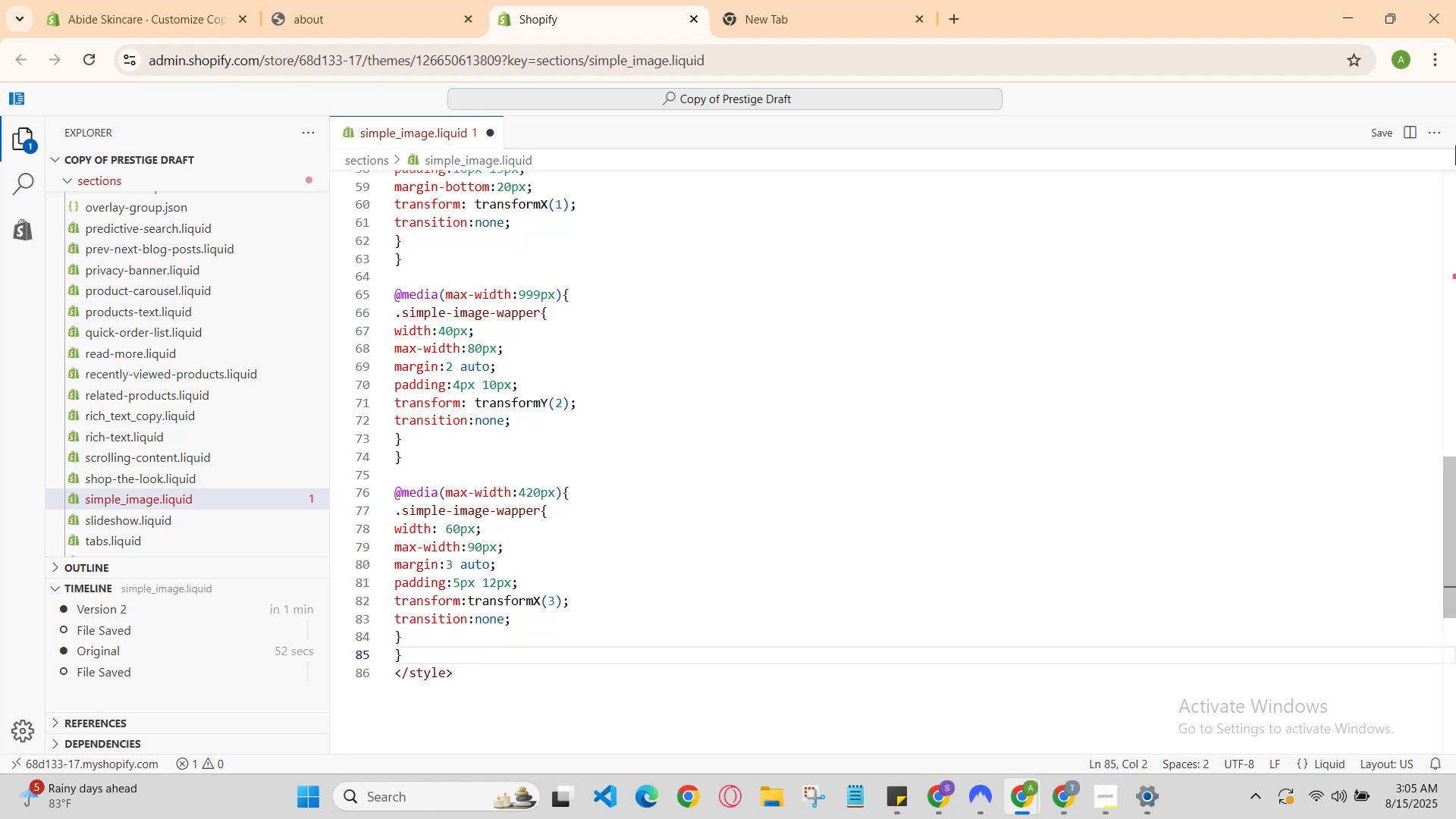 
key(Enter)
 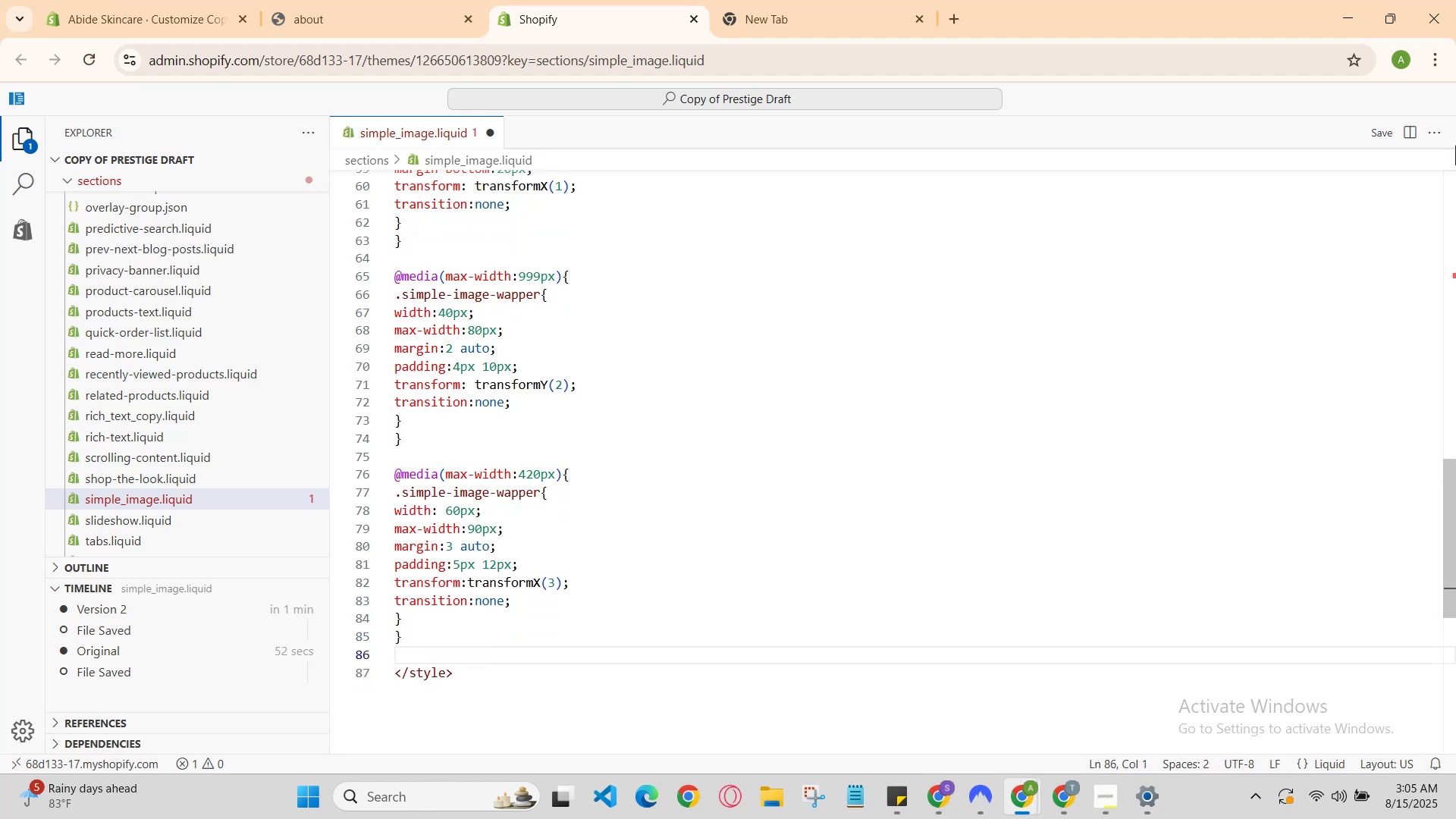 
key(Enter)
 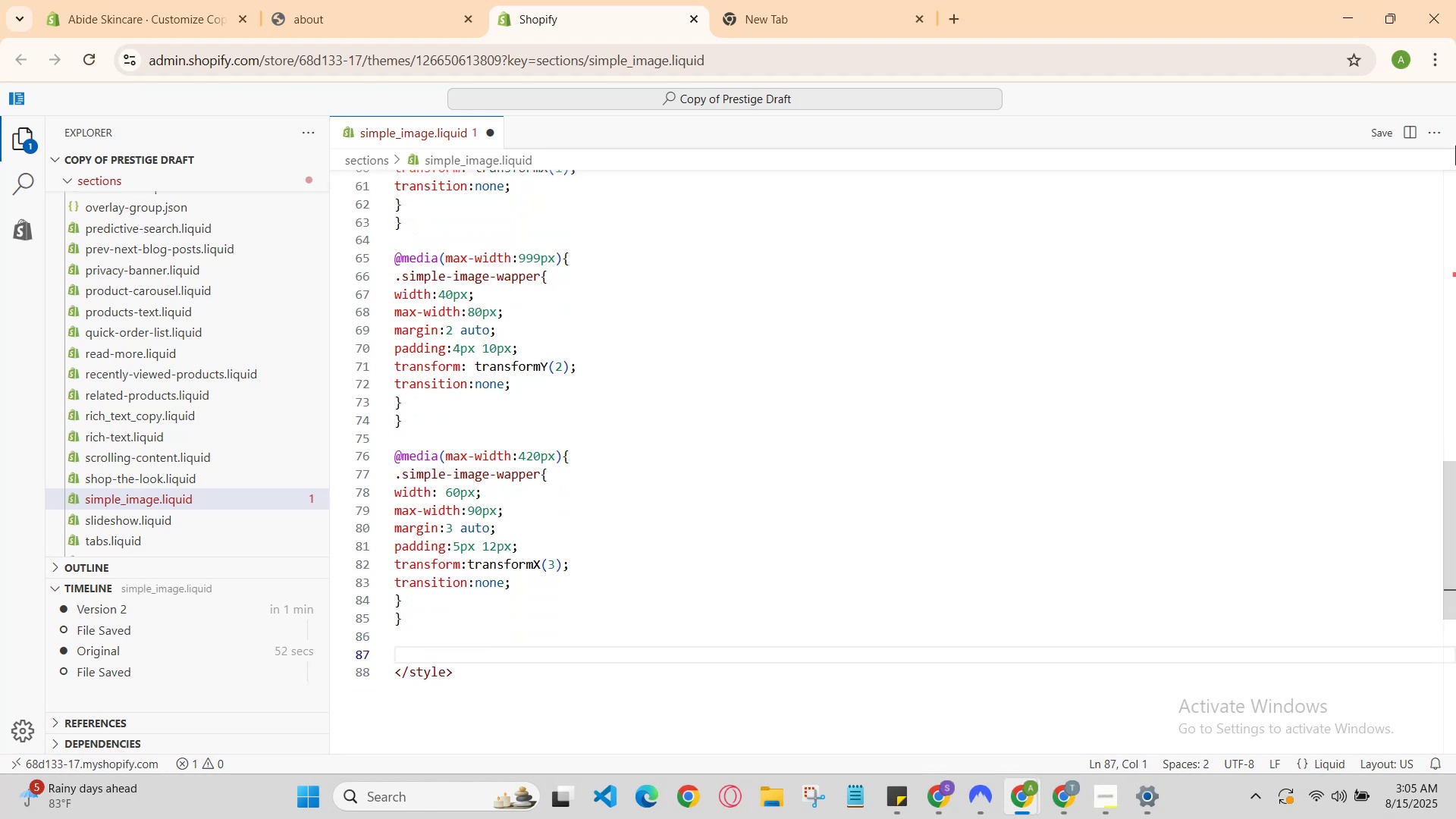 
type(@media )
key(Backspace)
type((max-wid)
 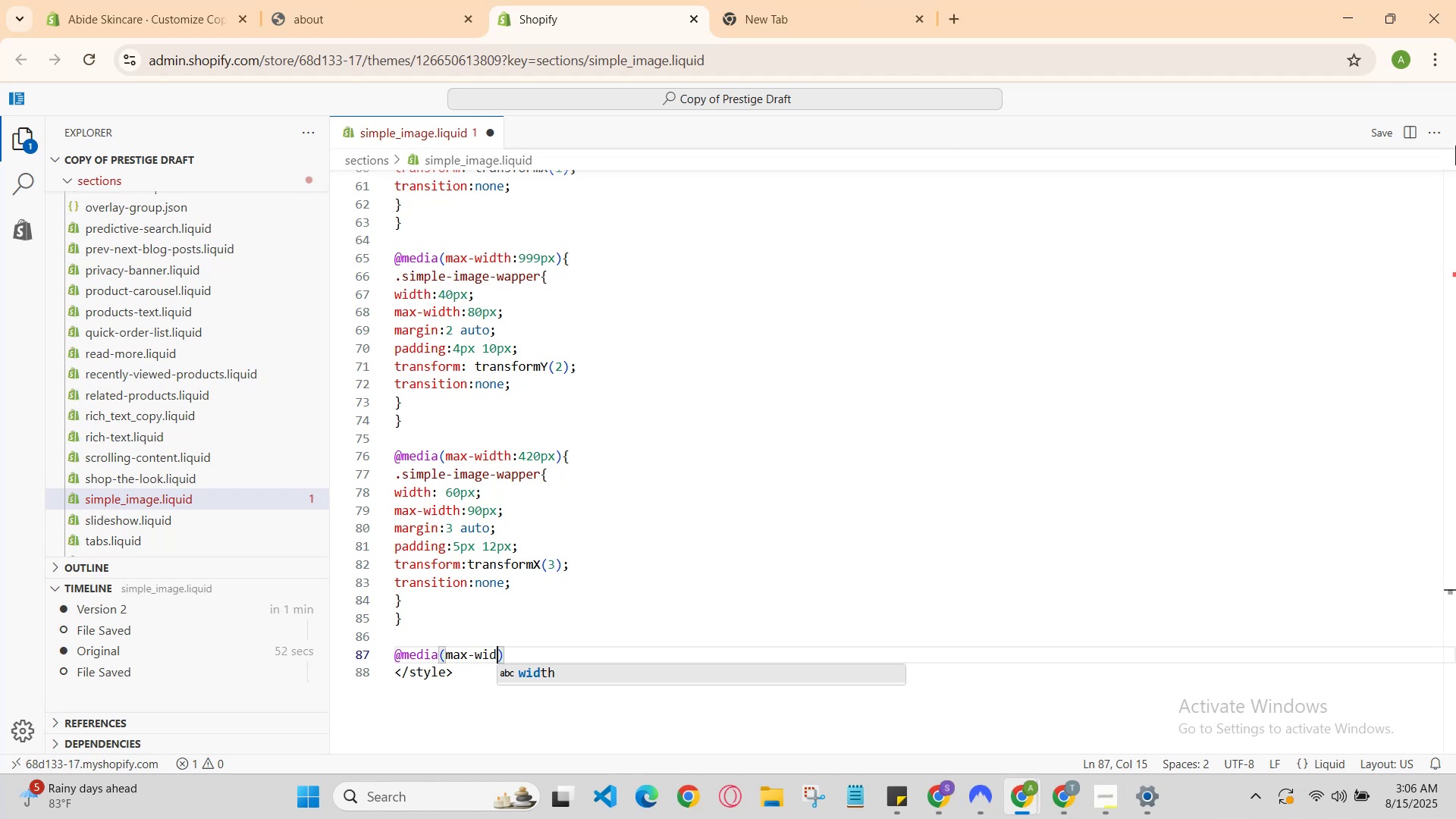 
key(Enter)
 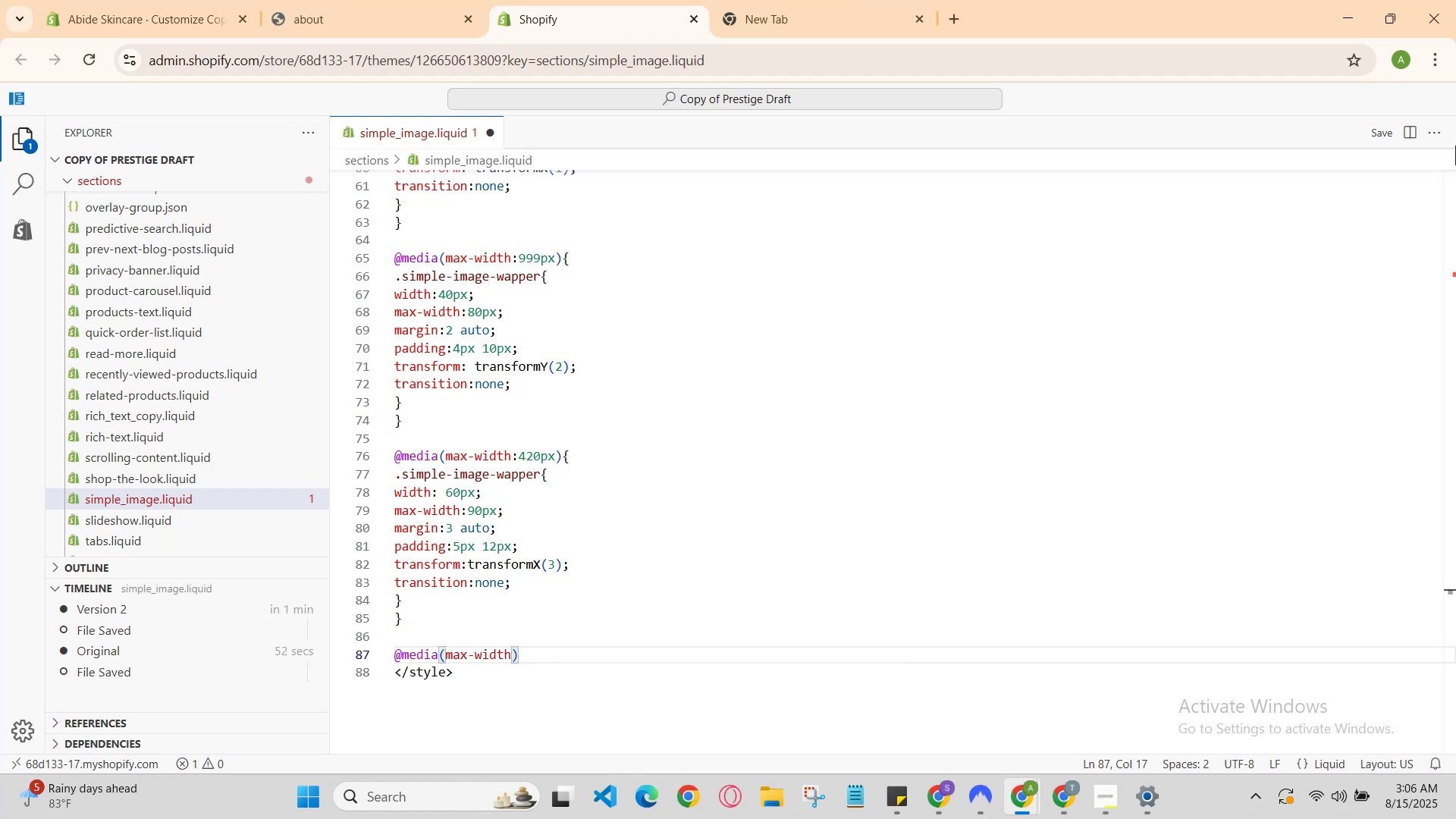 
key(Shift+Semicolon)
 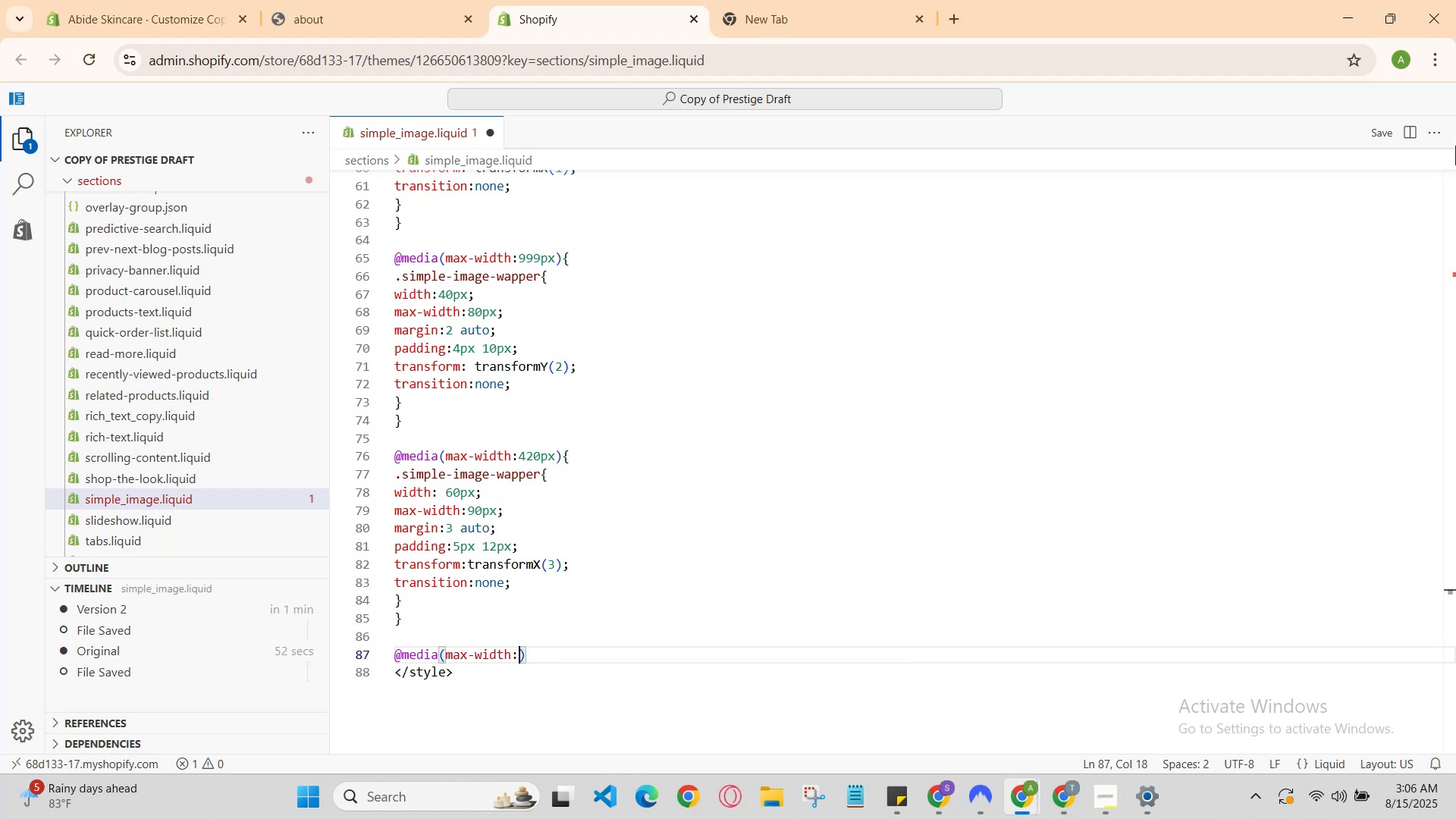 
hold_key(key=ControlLeft, duration=0.66)
 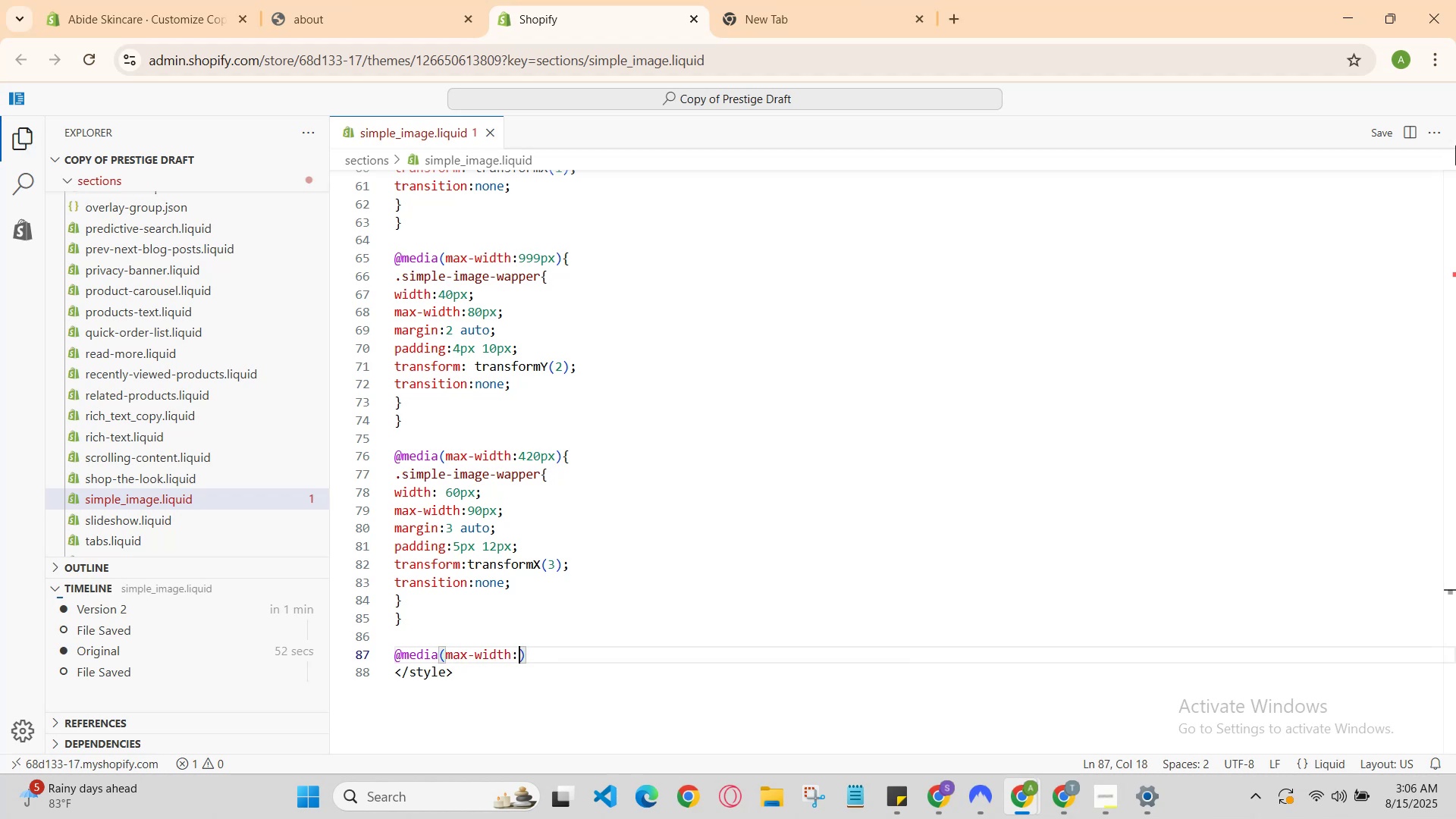 
hold_key(key=S, duration=0.41)
 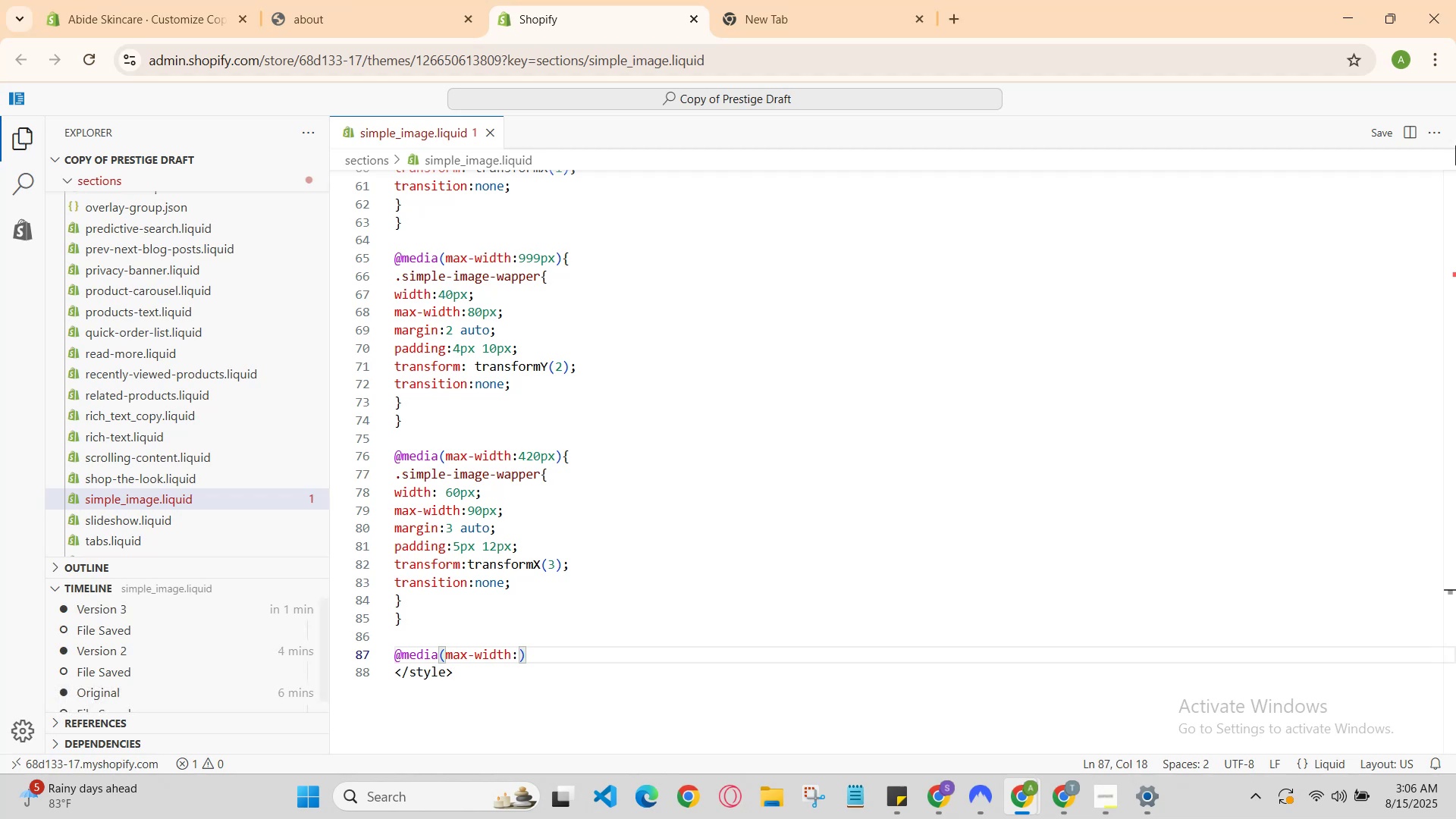 
type( )
key(Backspace)
key(Backspace)
type( )
key(Backspace)
type(:1440px)
 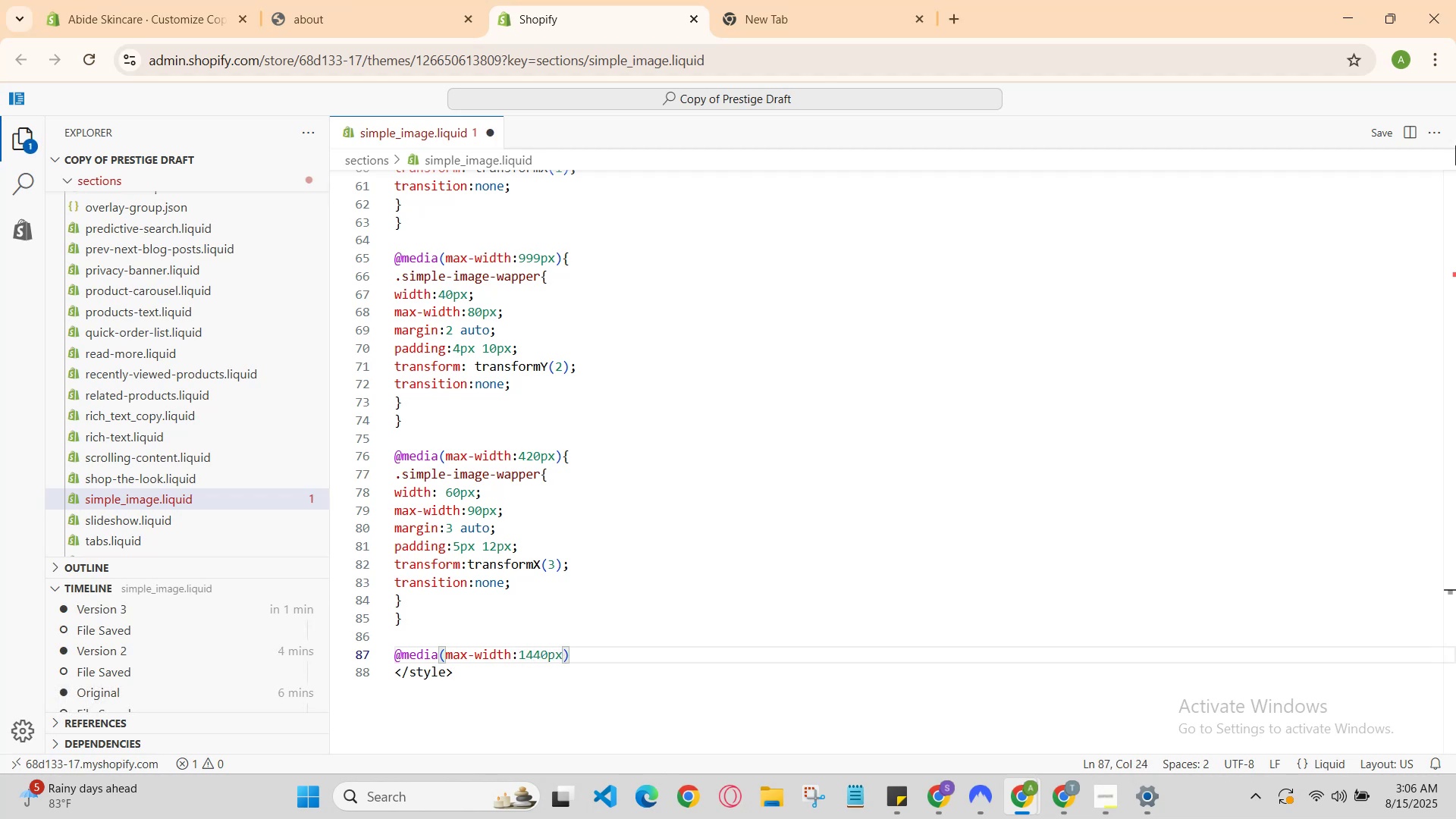 
key(ArrowRight)
 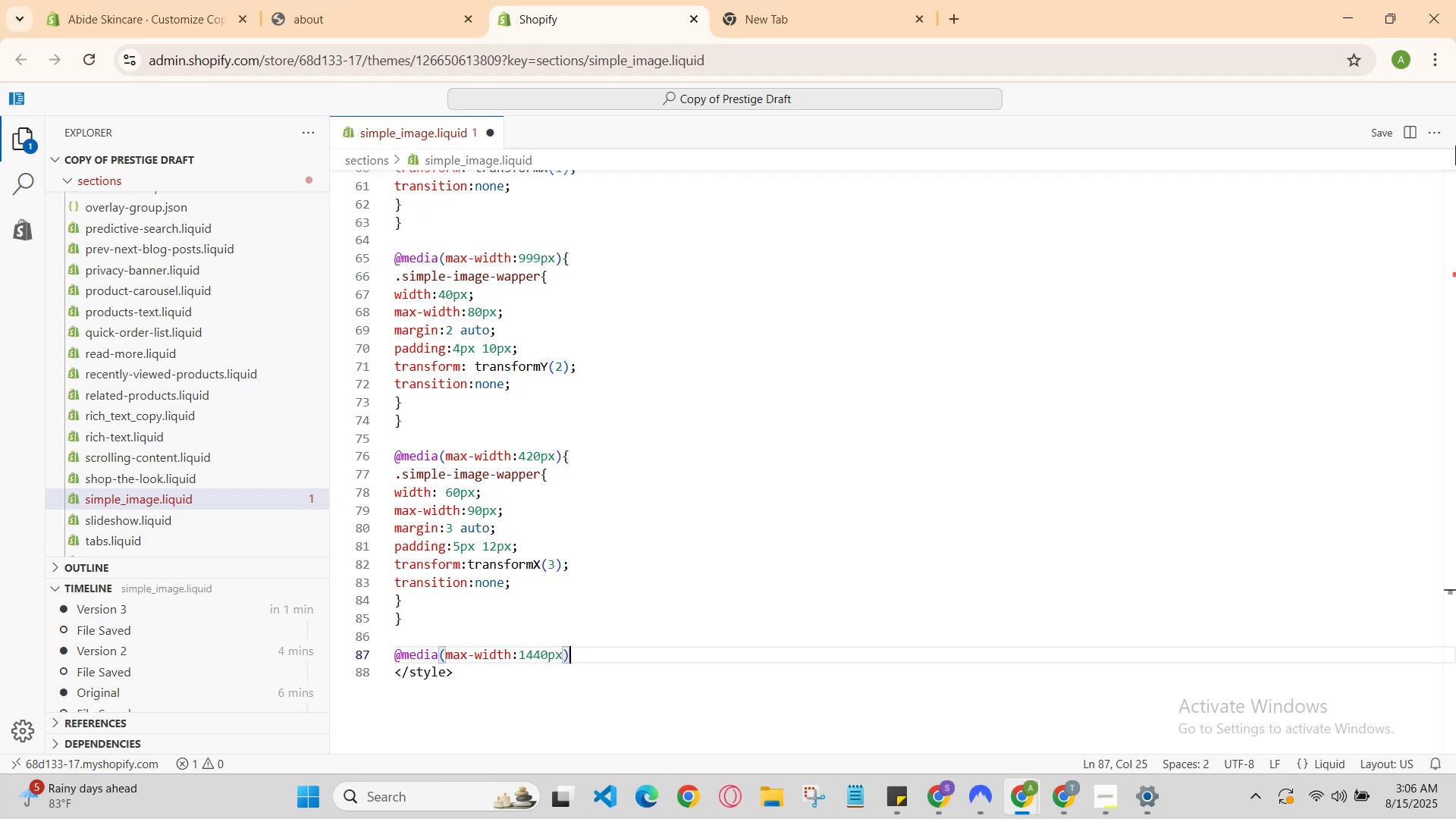 
key(Shift+BracketLeft)
 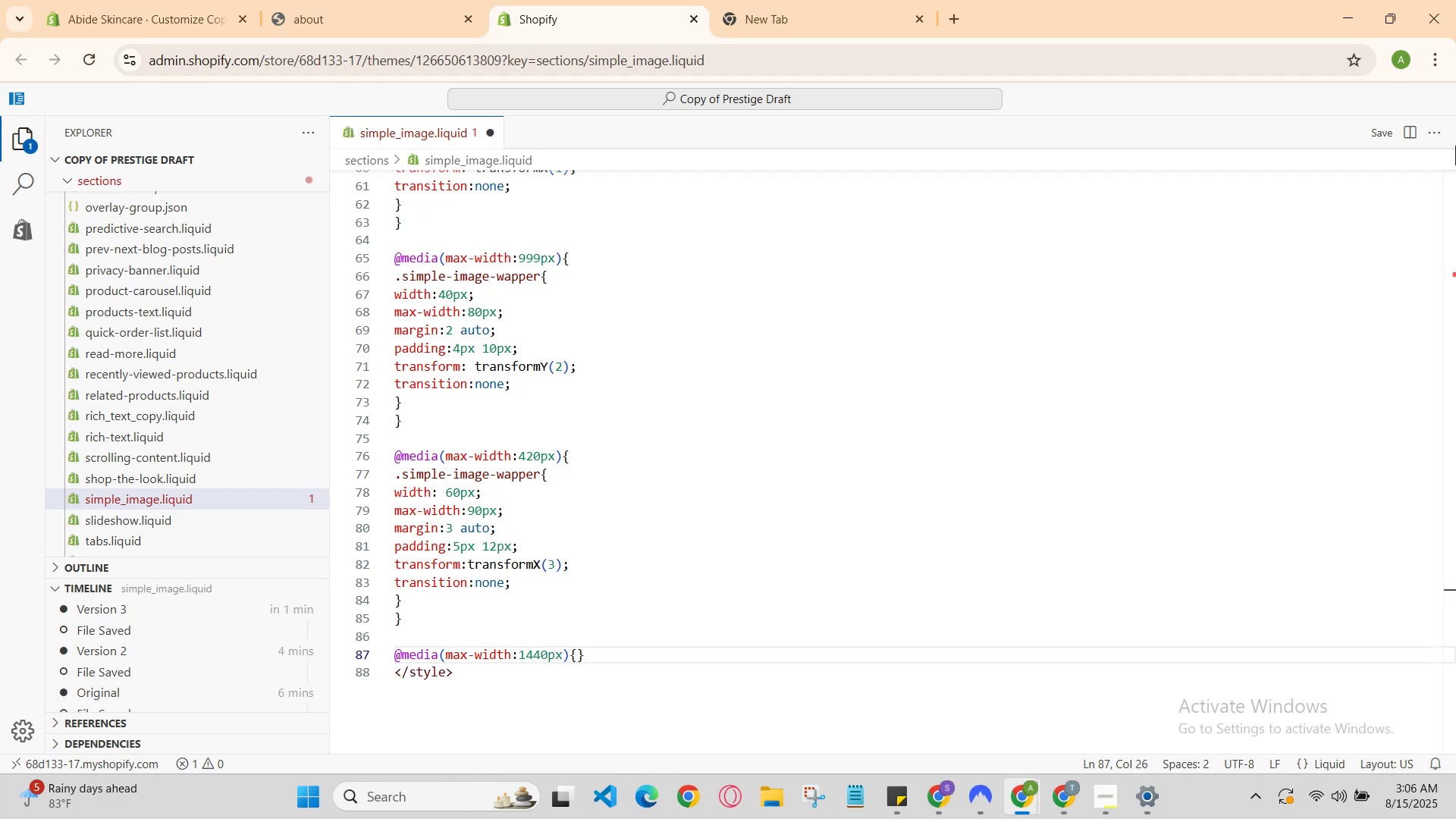 
key(Enter)
 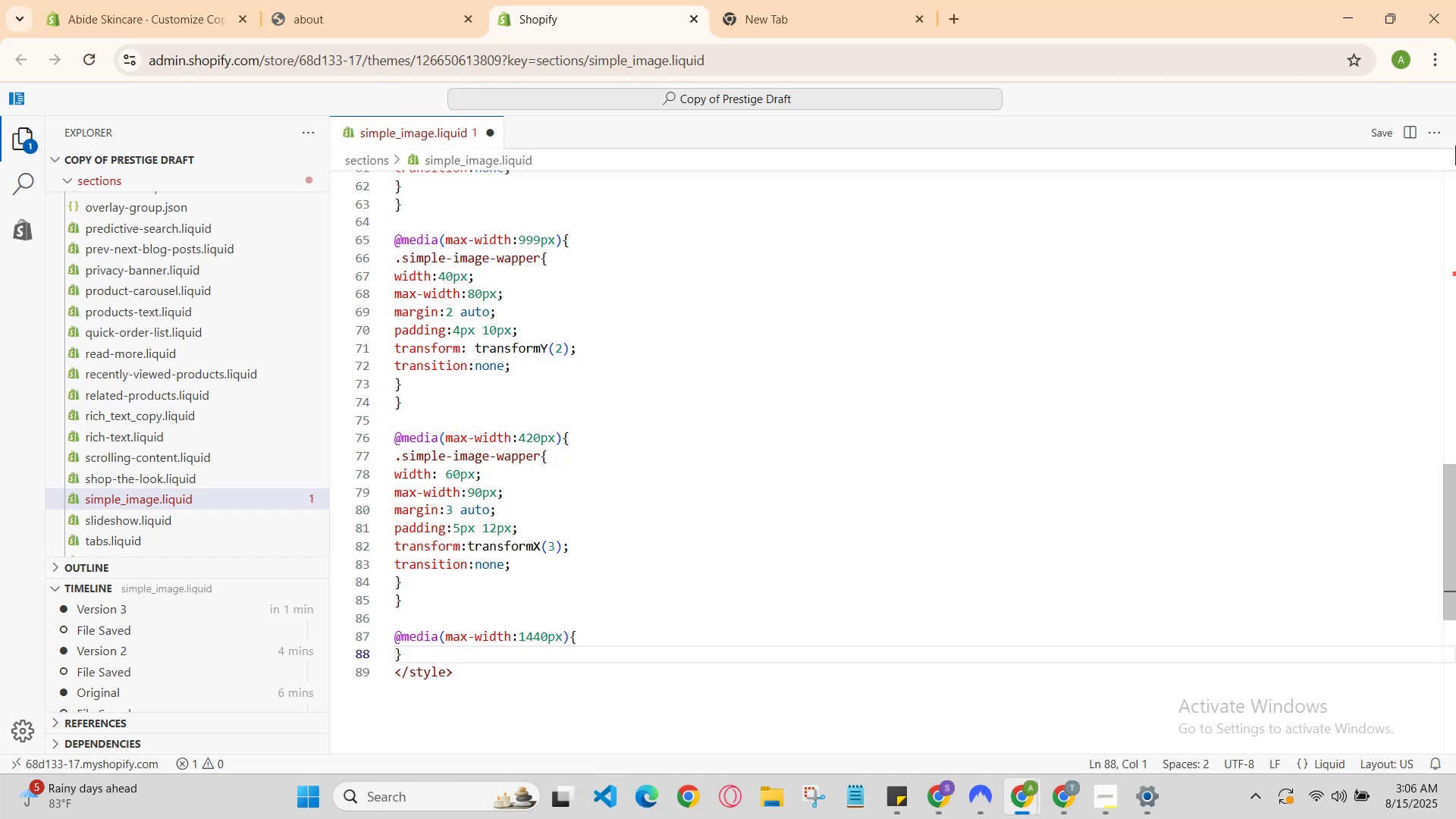 
key(Enter)
 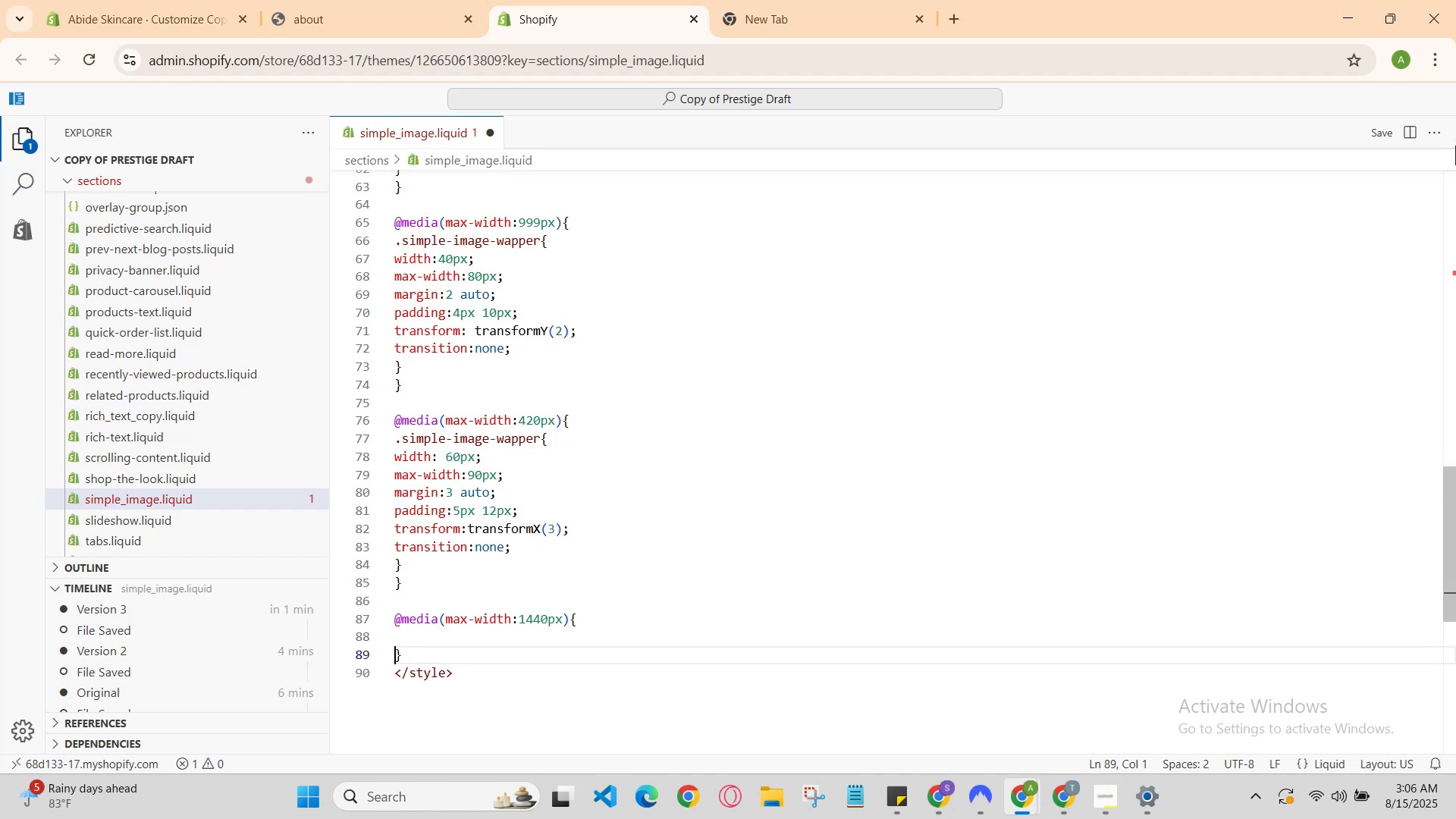 
key(ArrowUp)
 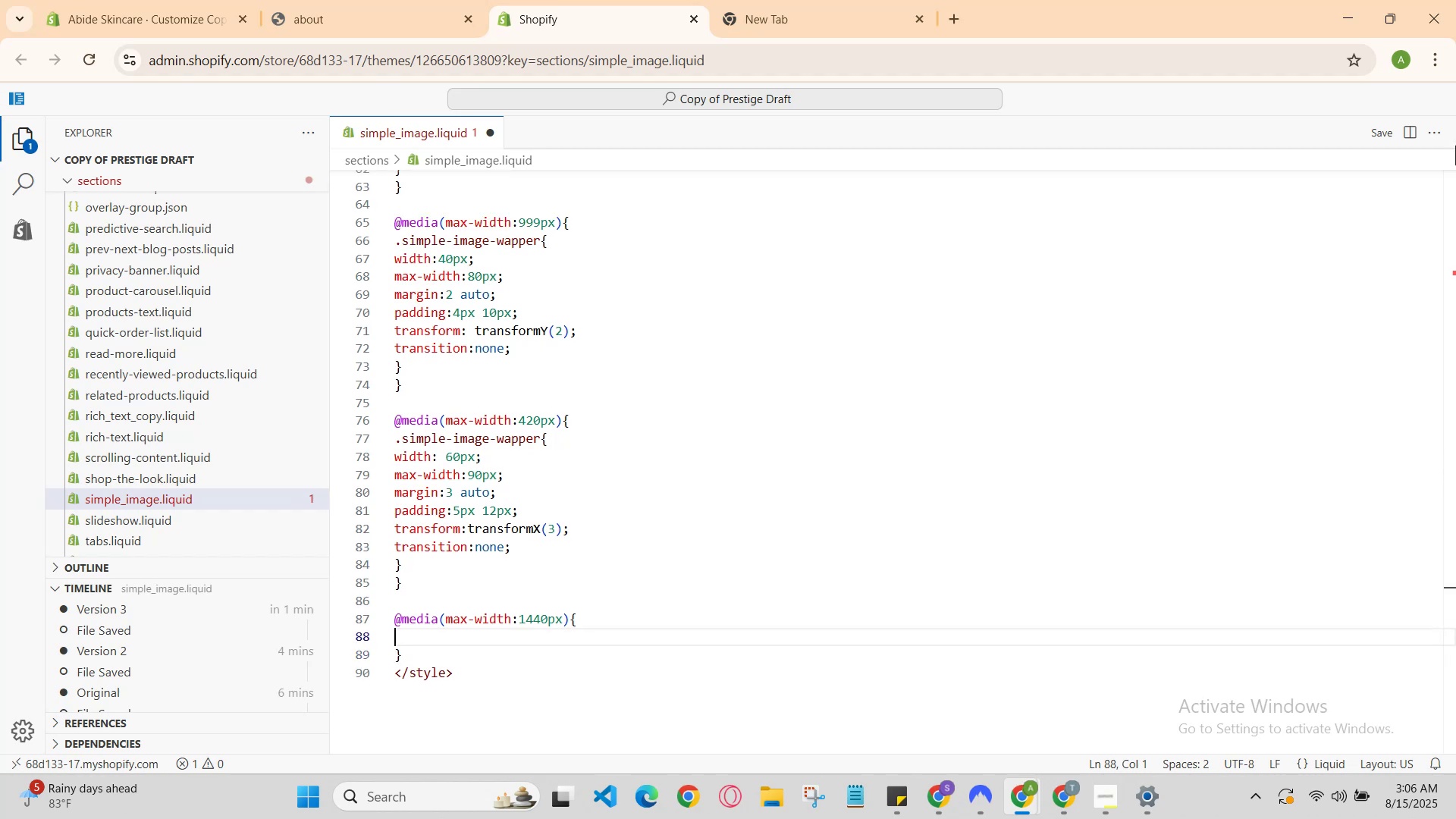 
key(Period)
 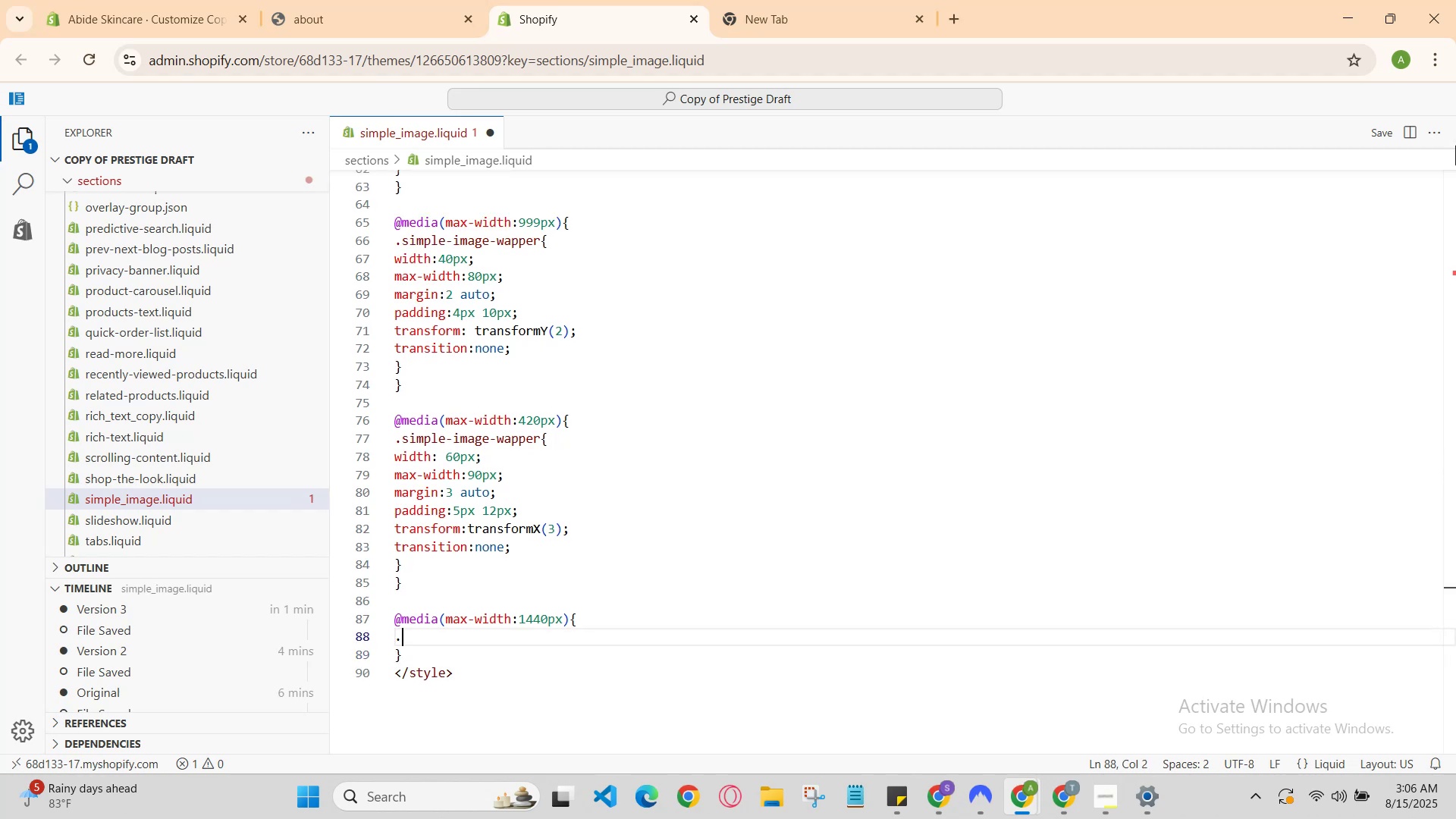 
key(S)
 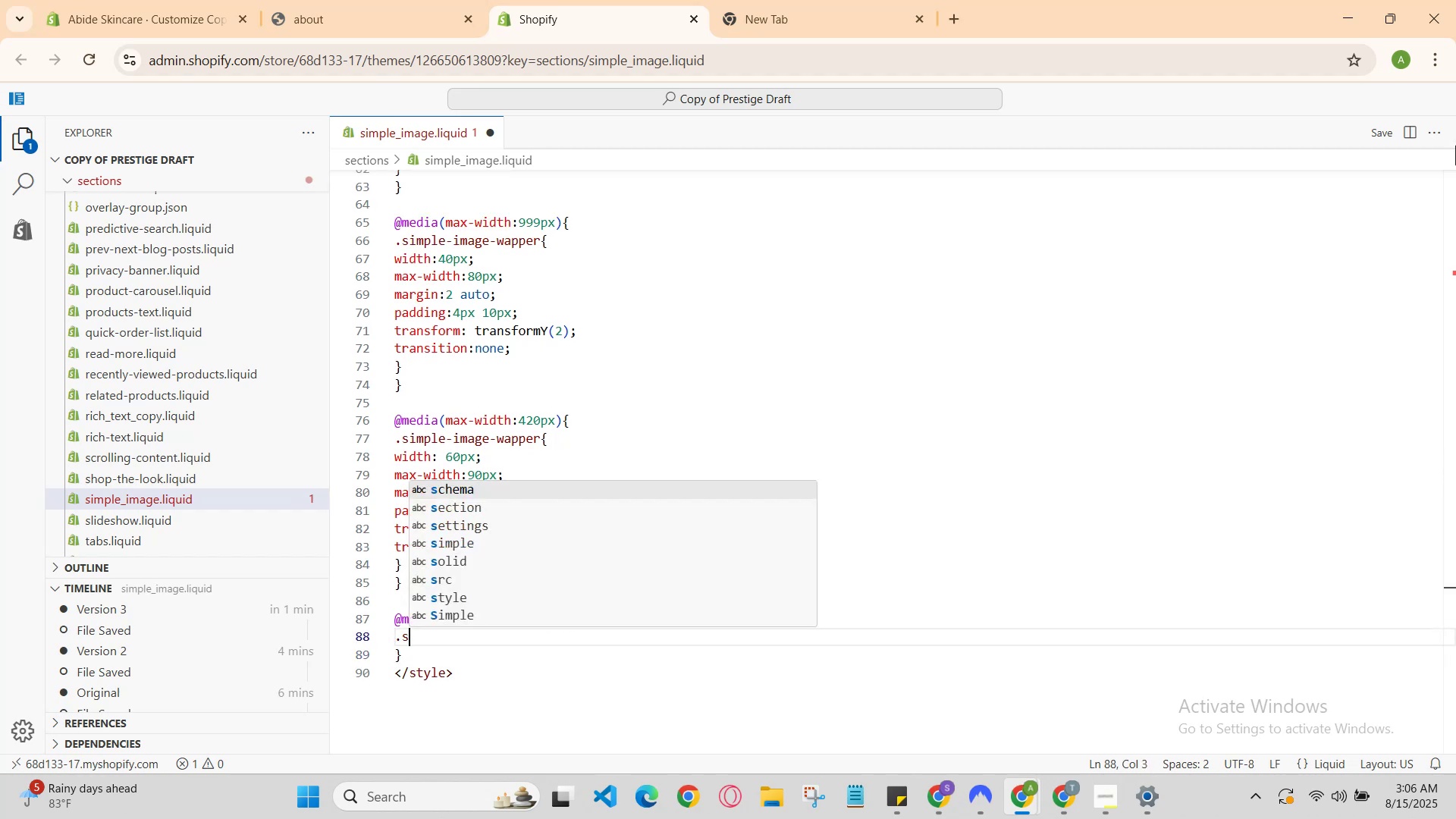 
key(ArrowDown)
 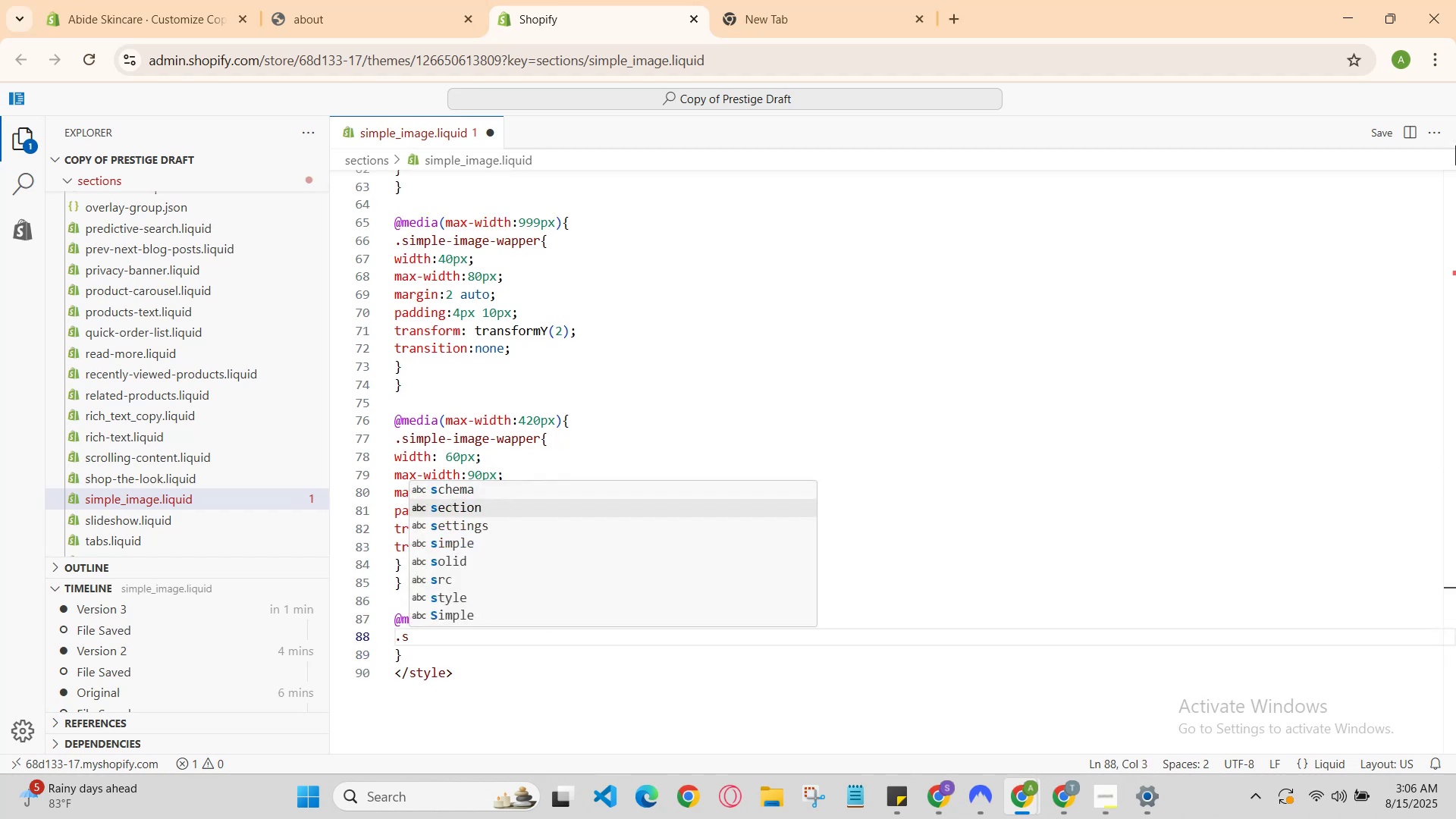 
key(ArrowDown)
 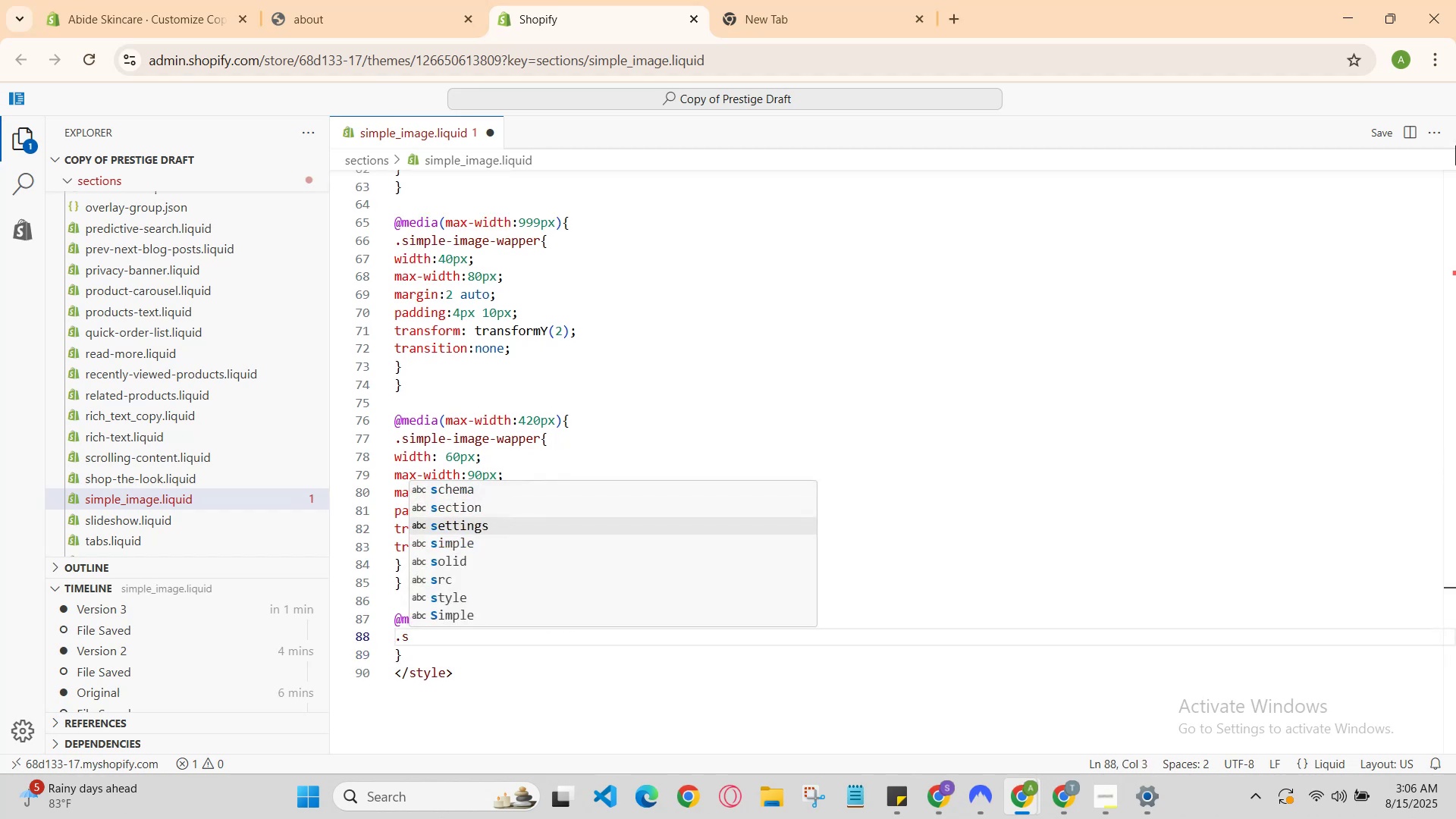 
key(ArrowDown)
 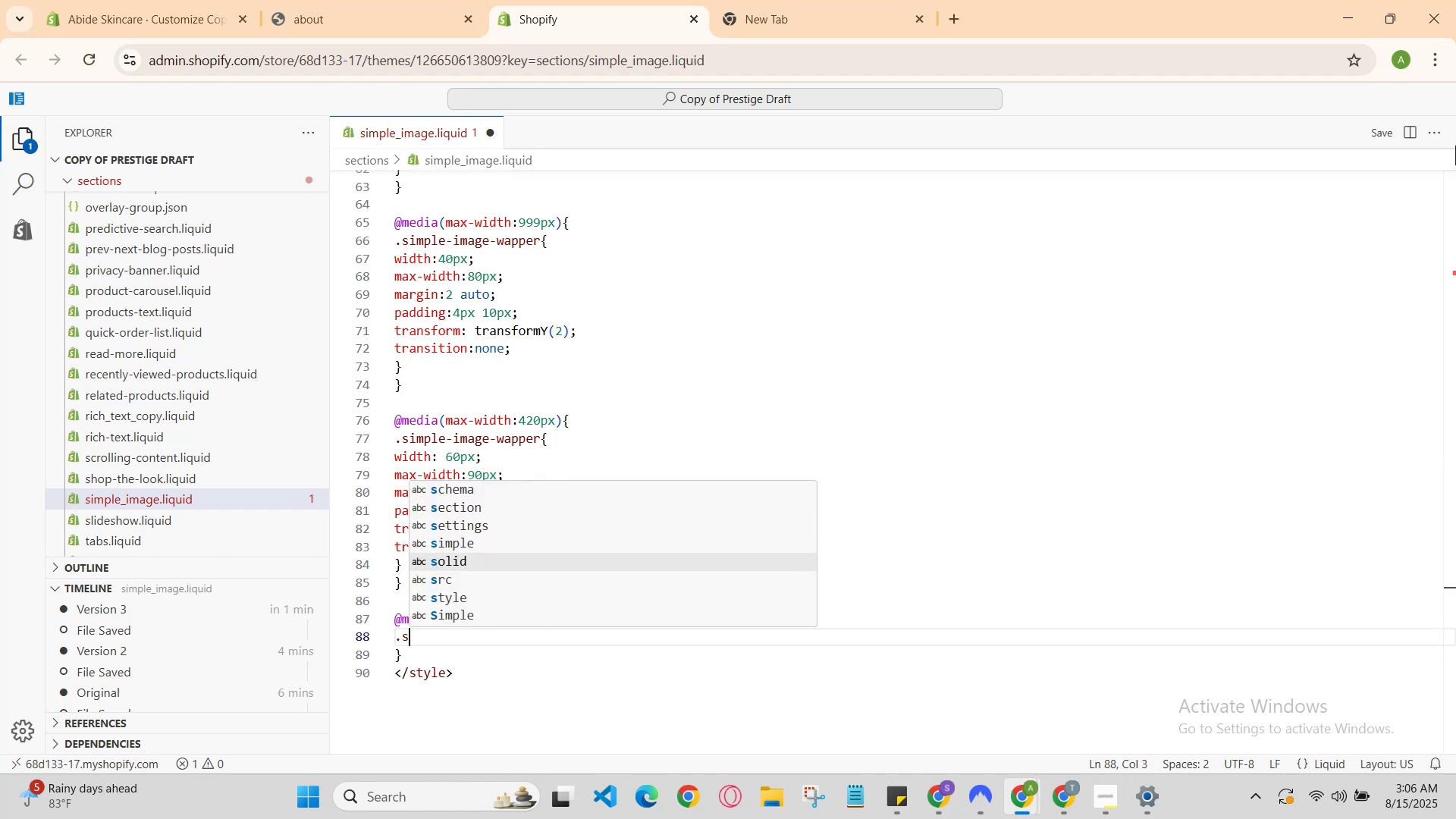 
key(ArrowDown)
 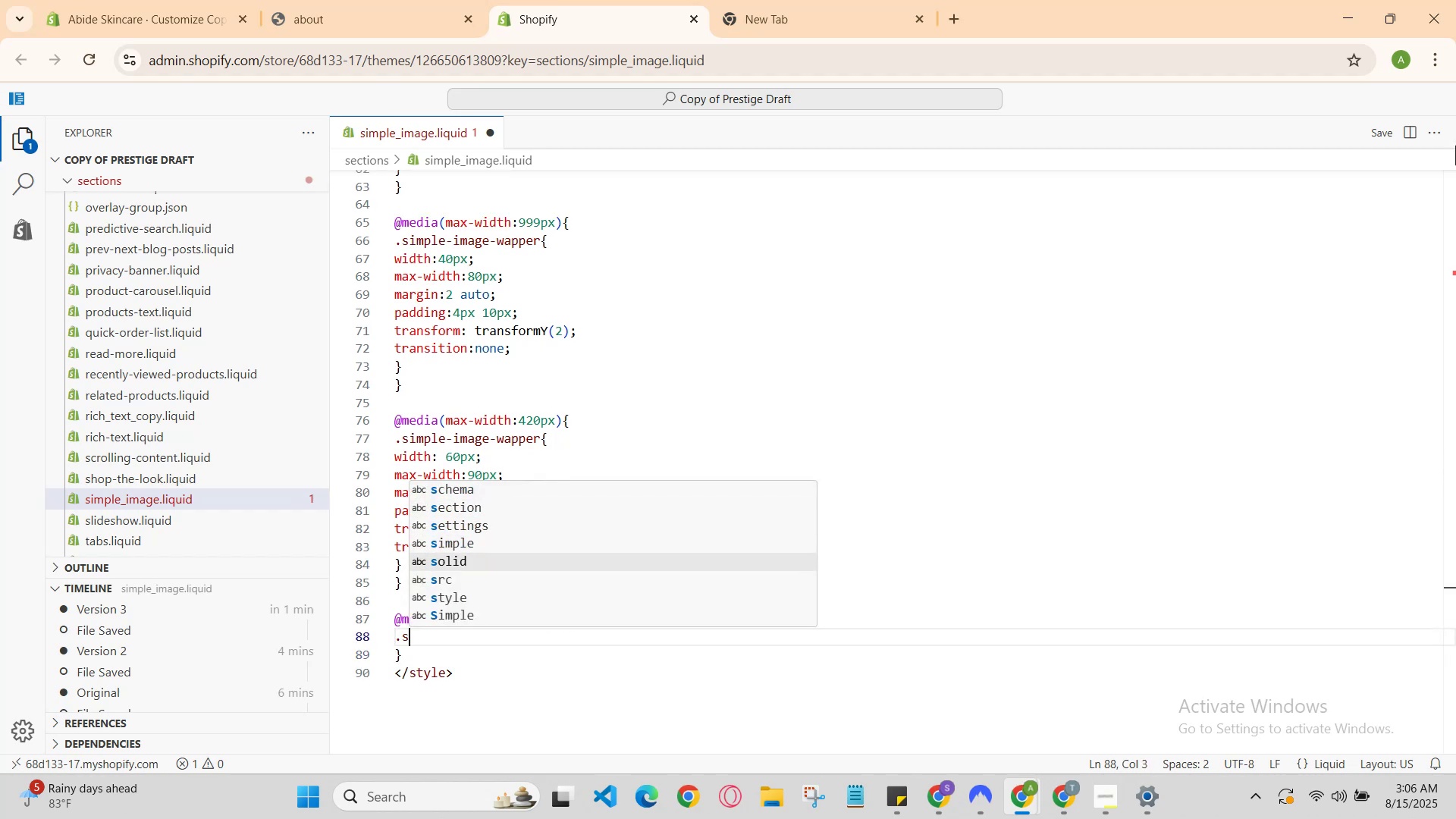 
key(ArrowDown)
 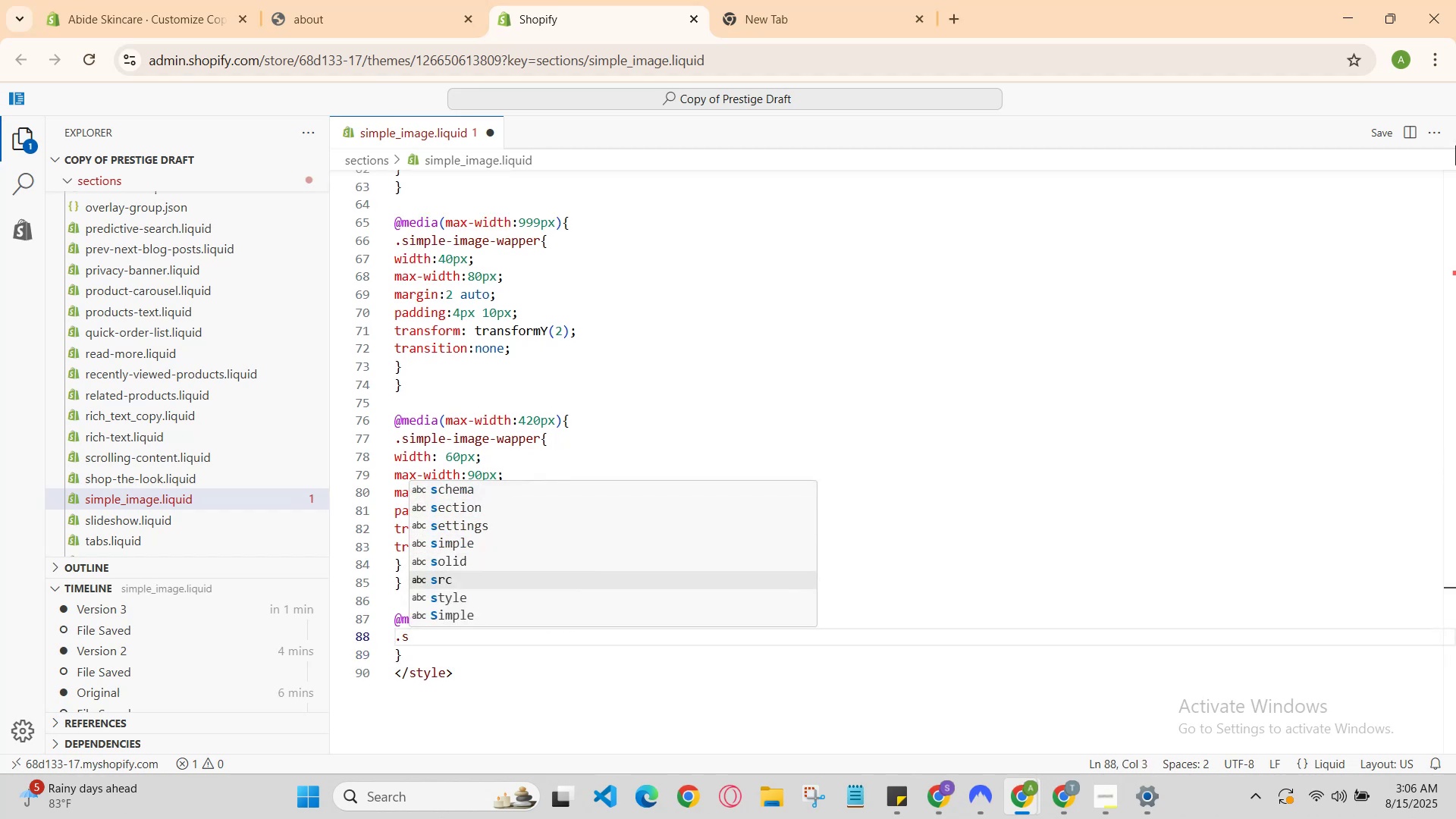 
key(ArrowDown)
 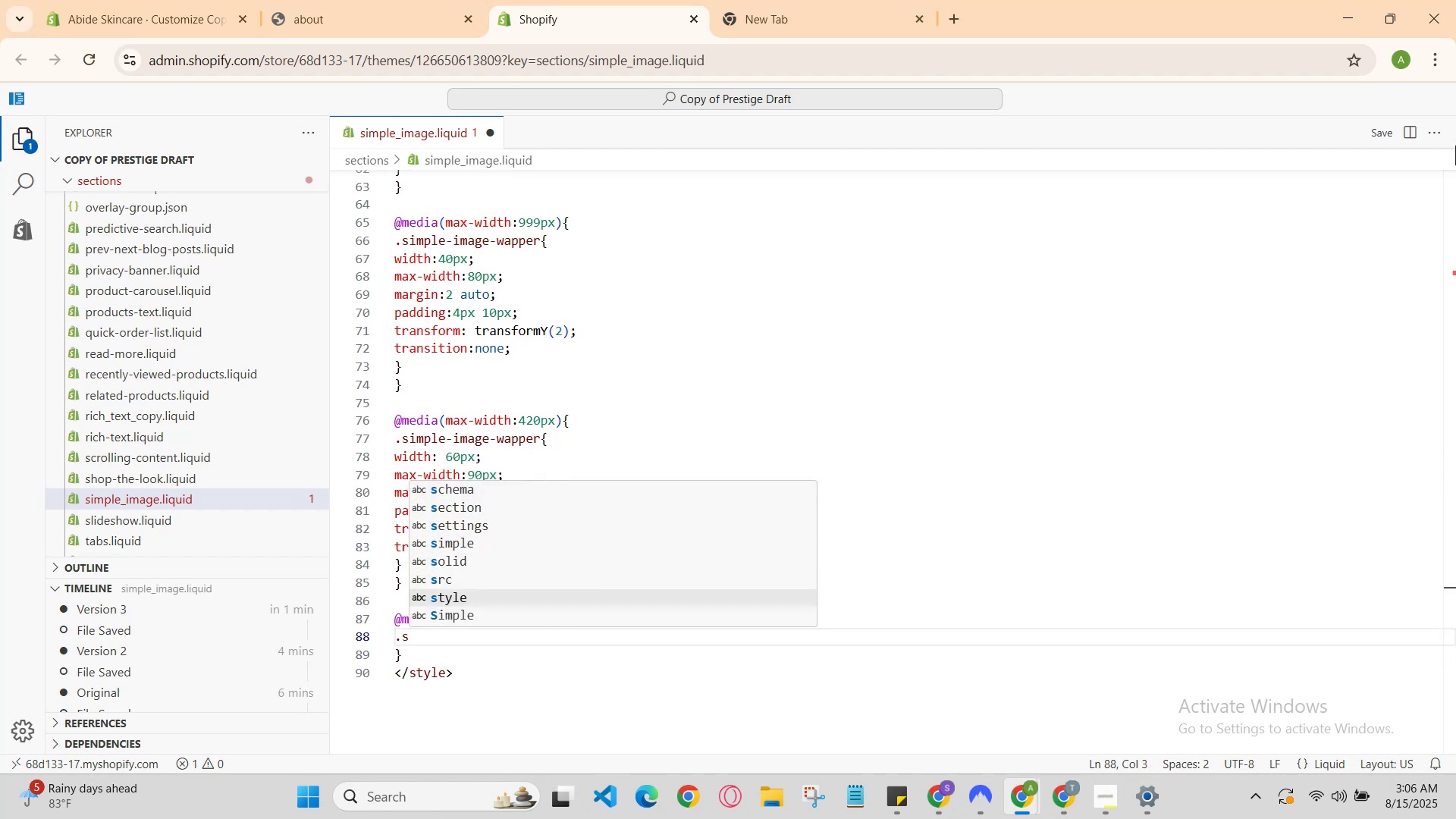 
key(ArrowDown)
 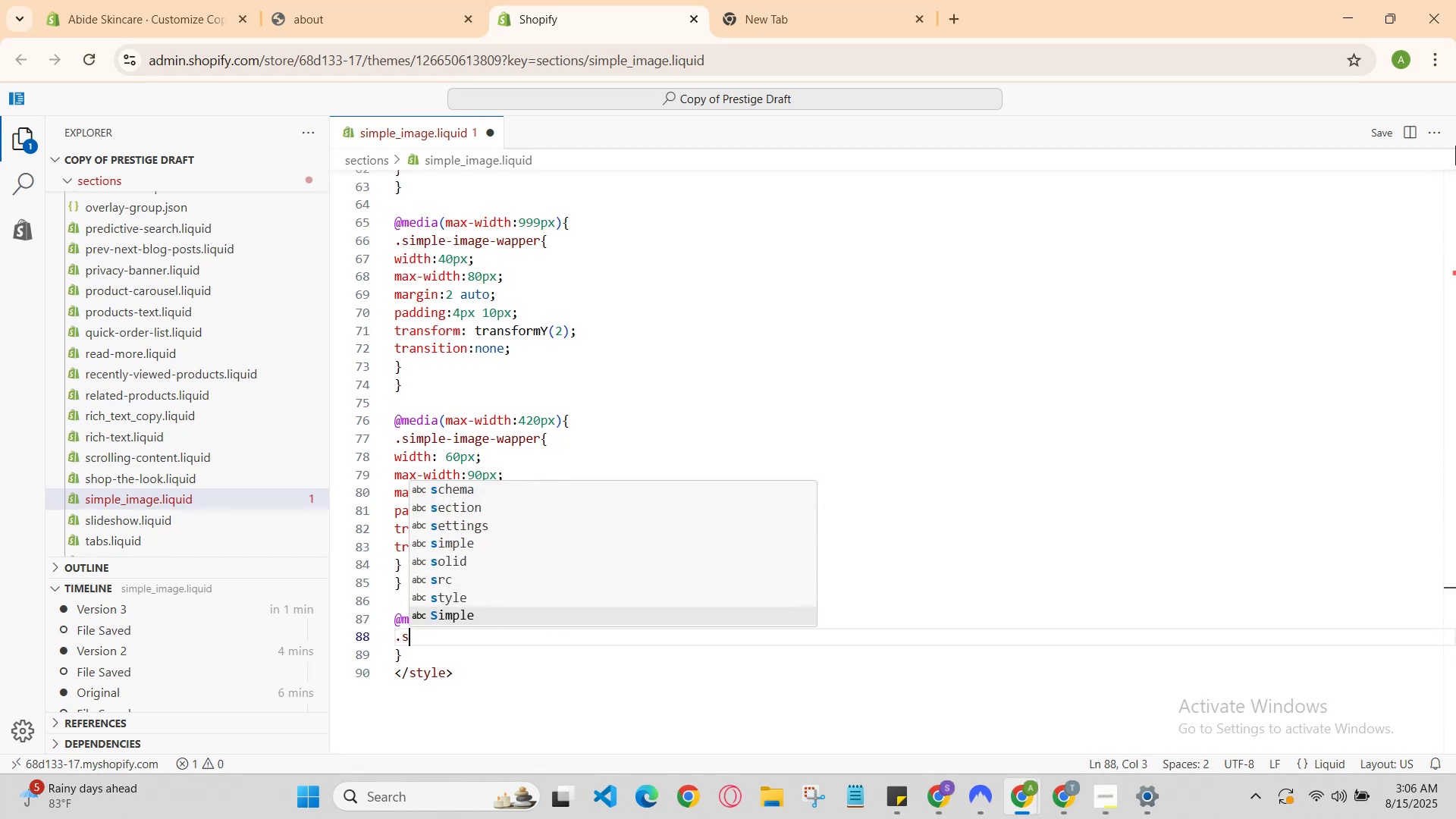 
key(Enter)
 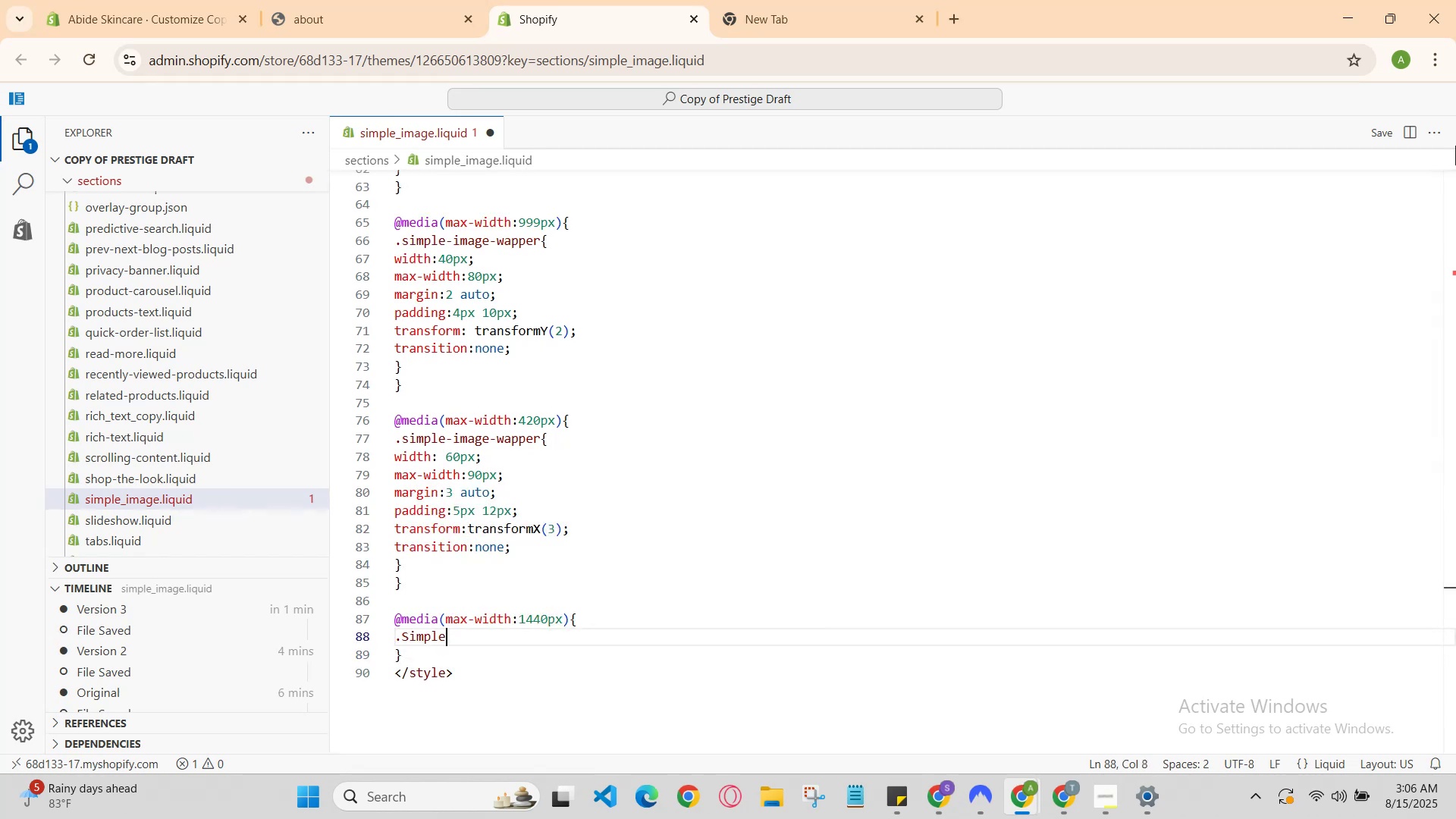 
type(-image-wapper{)
 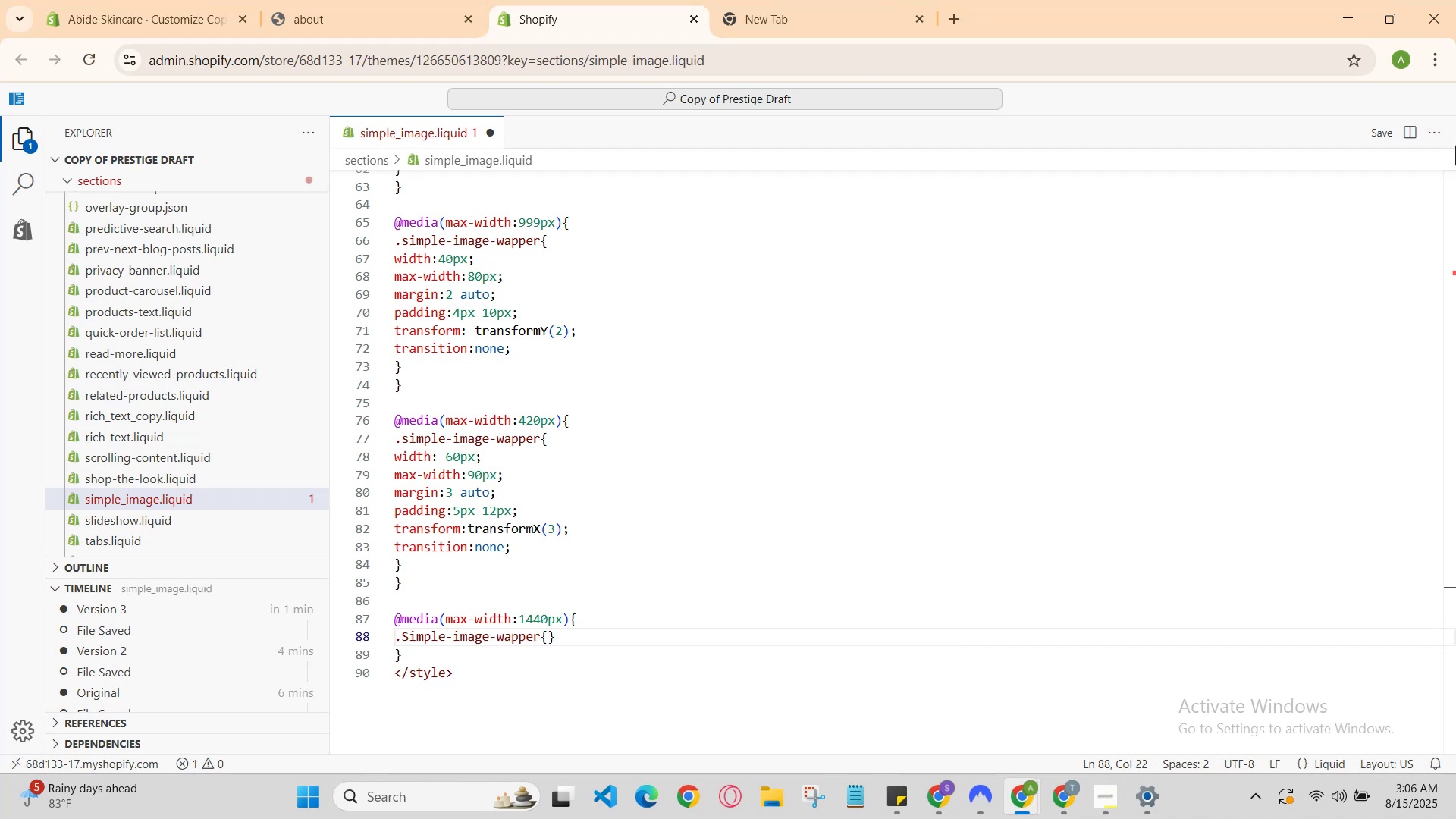 
key(Enter)
 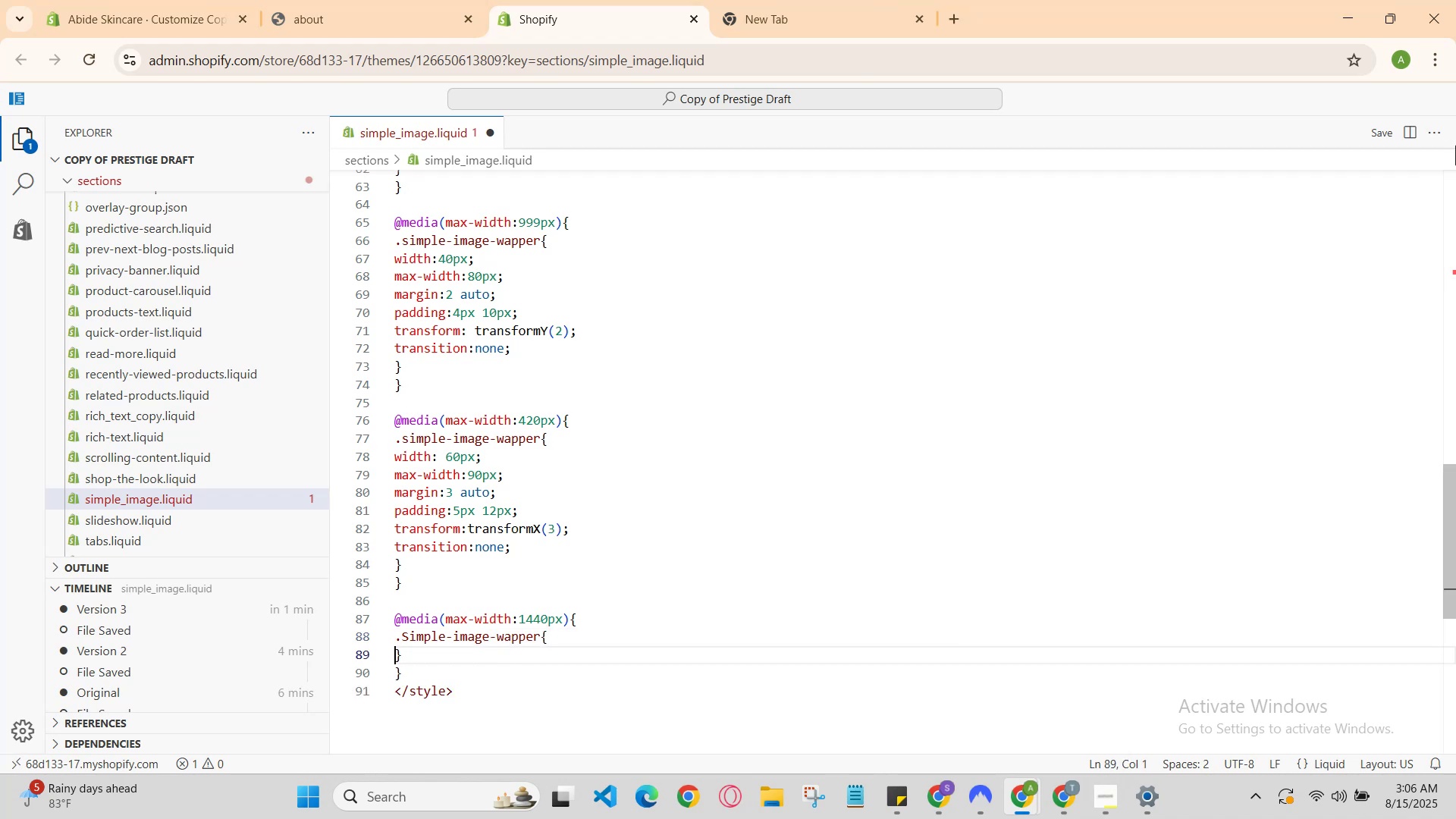 
key(Enter)
 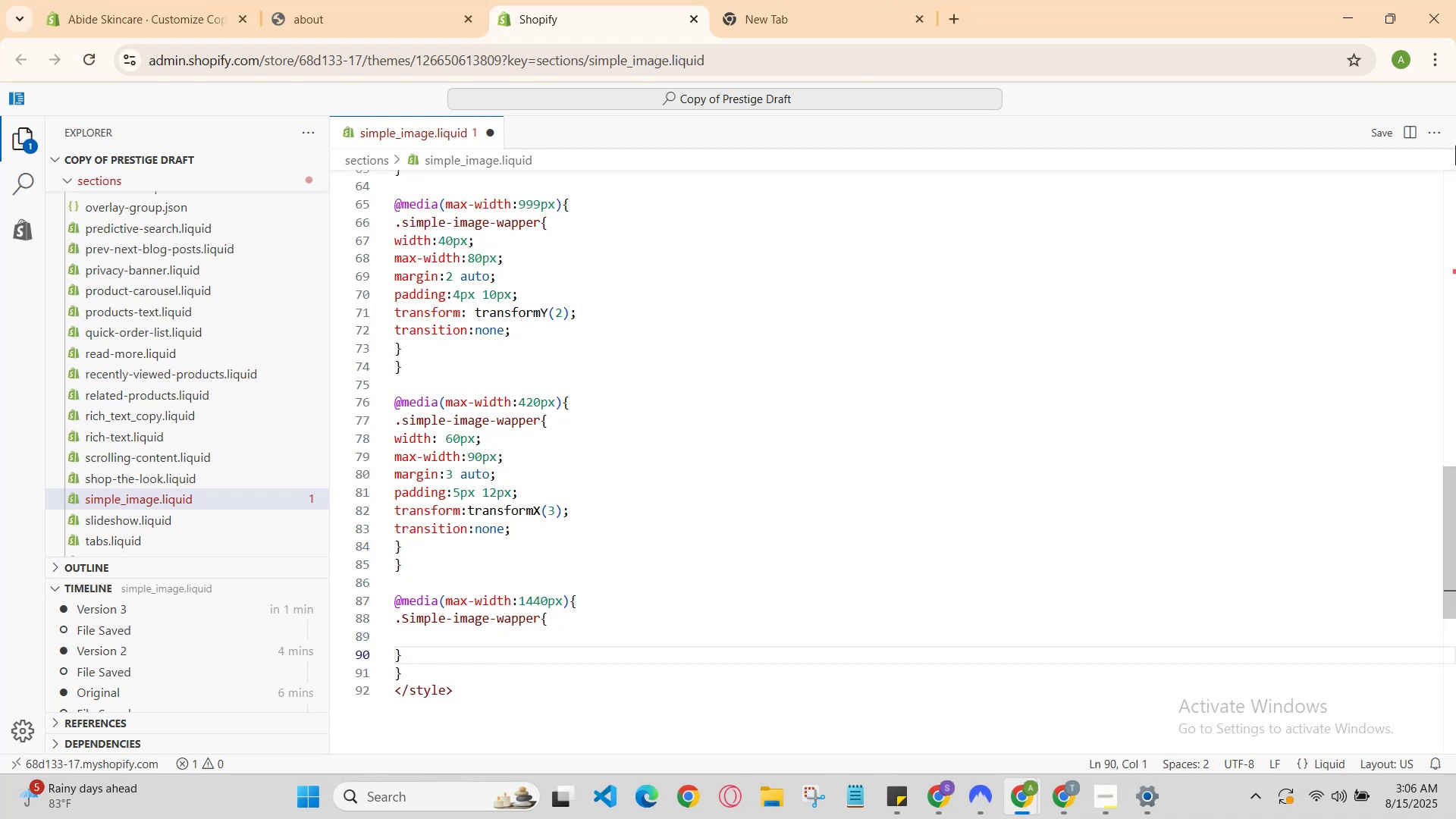 
key(Shift+ShiftRight)
 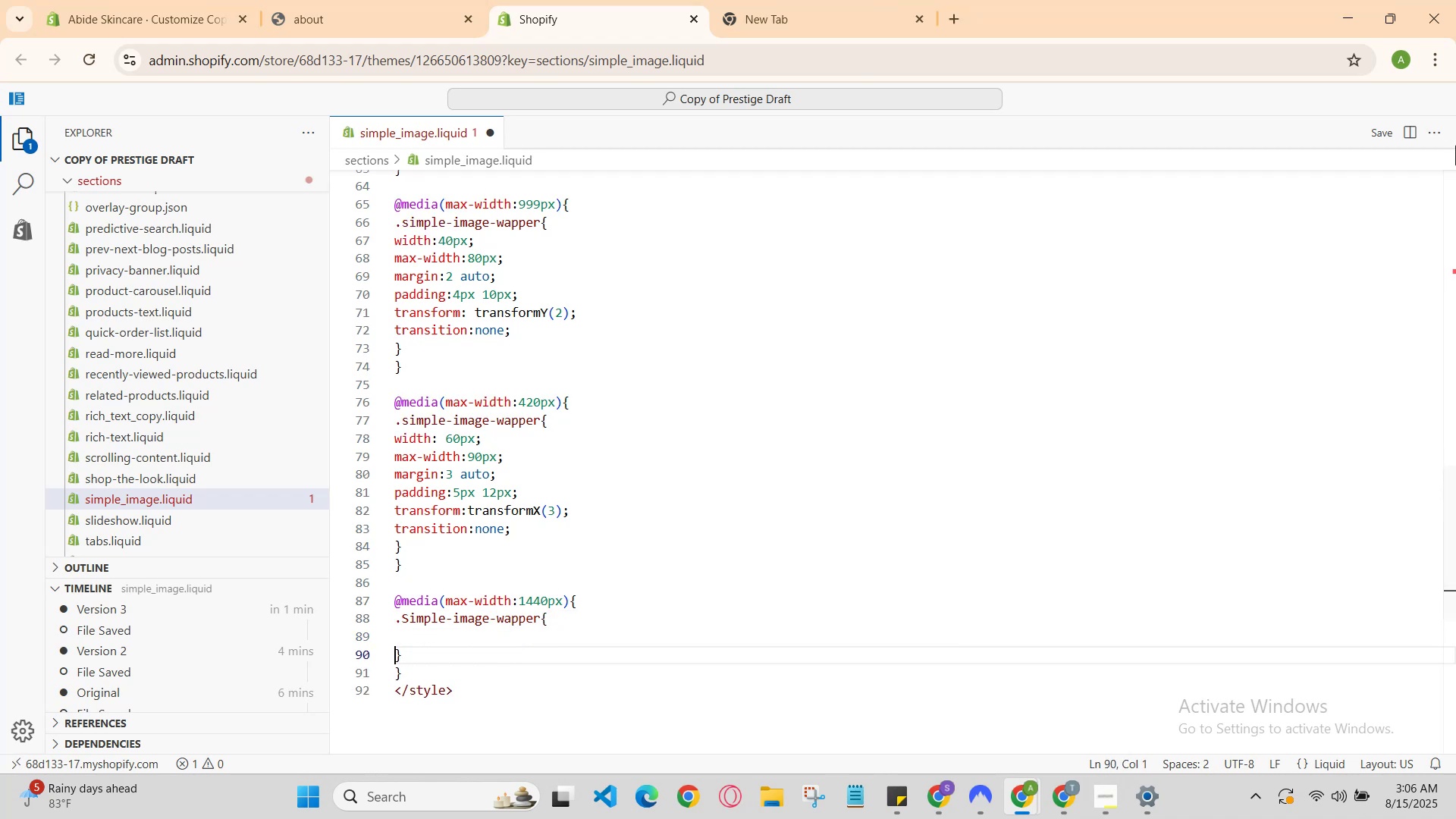 
key(Shift+ShiftRight)
 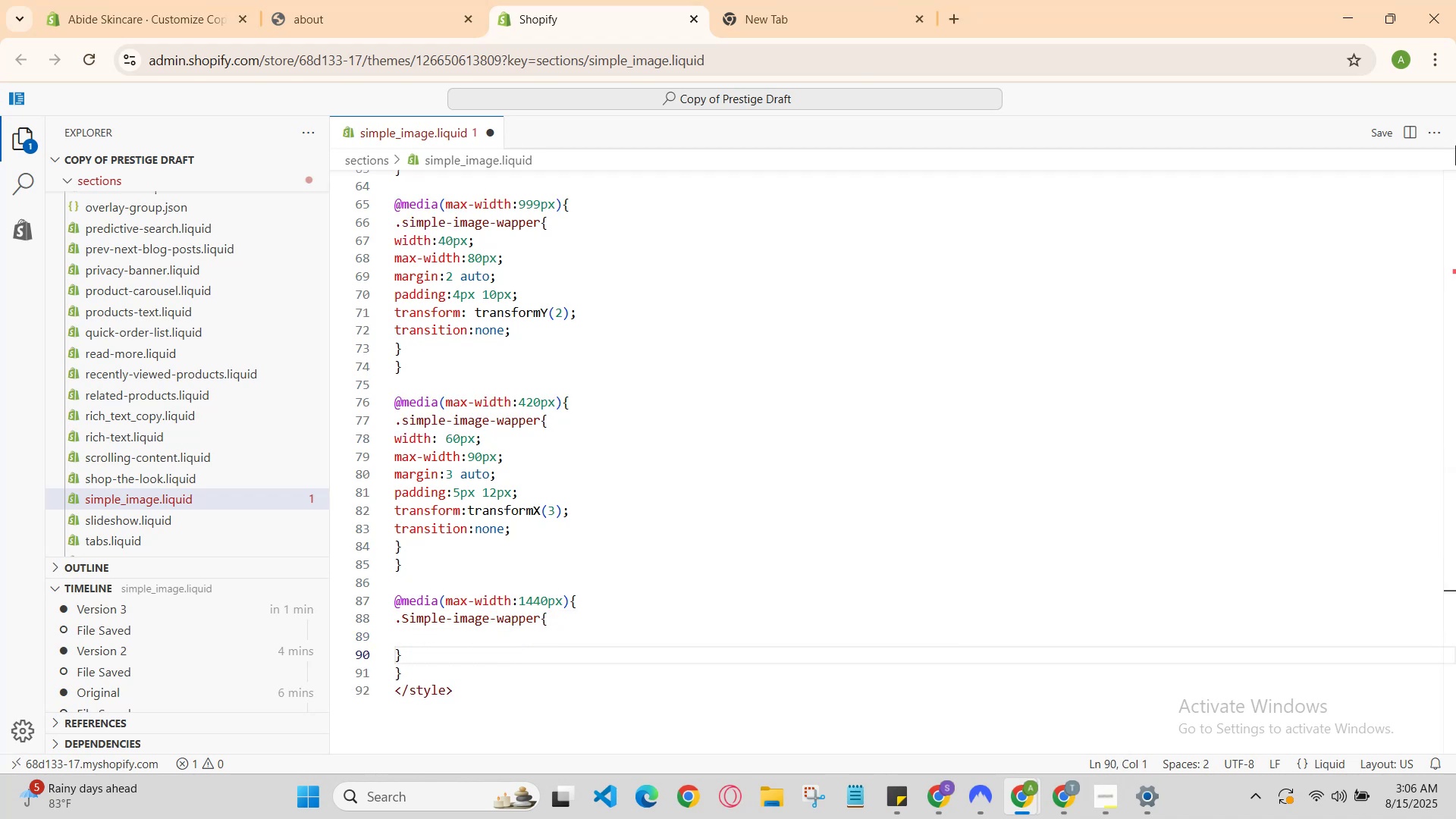 
key(ArrowUp)
 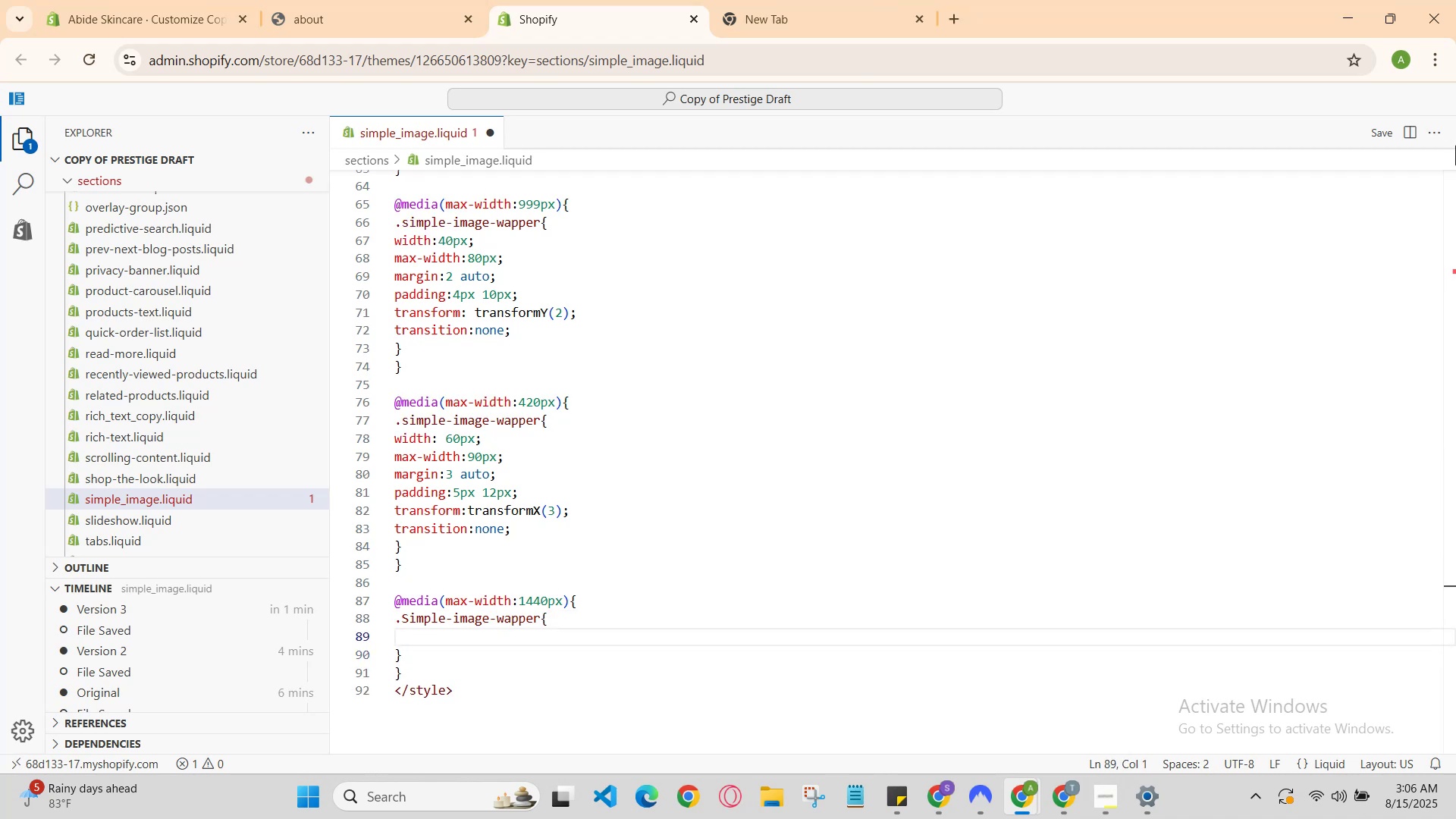 
type(max-w)
 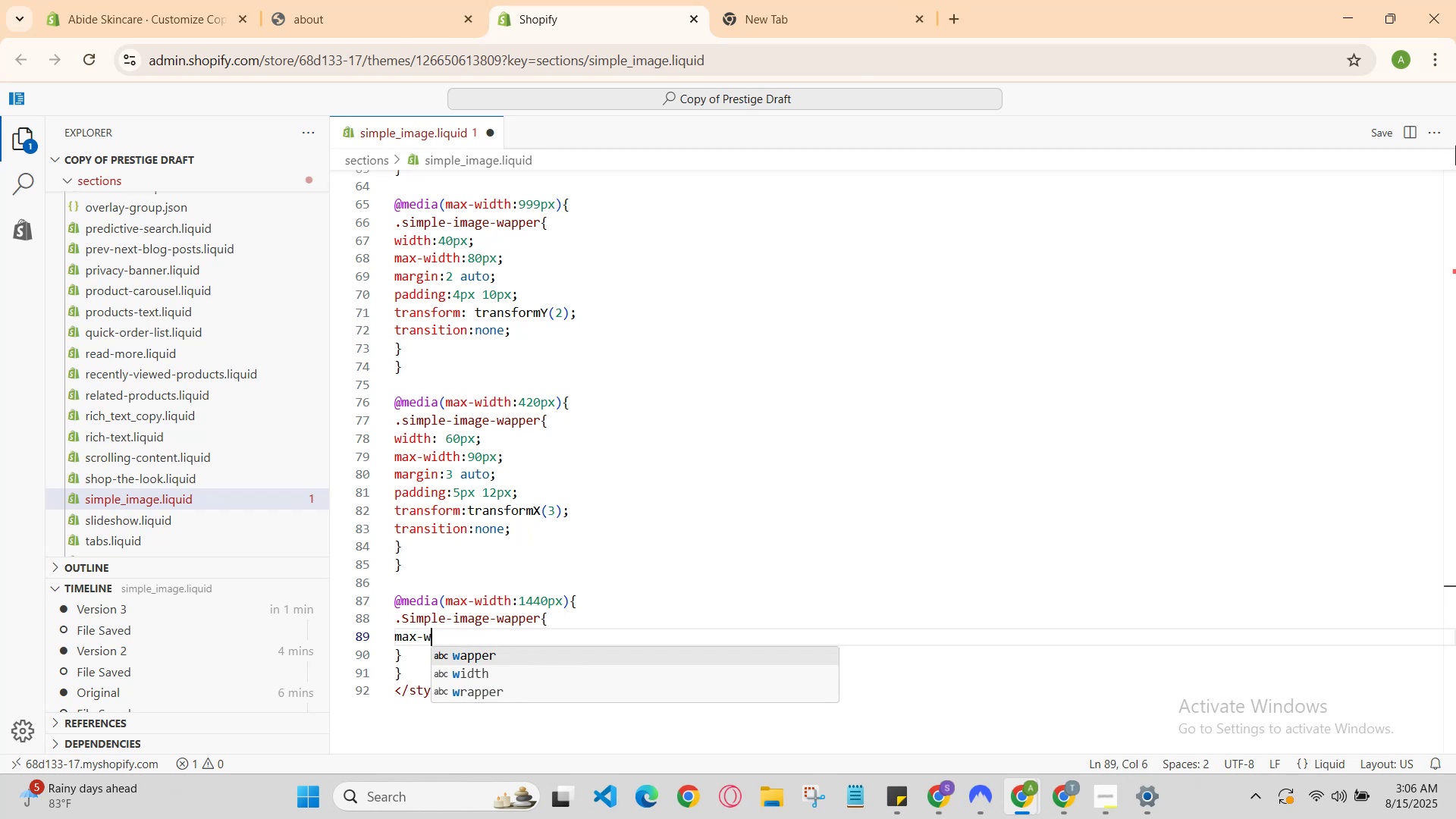 
key(ArrowDown)
 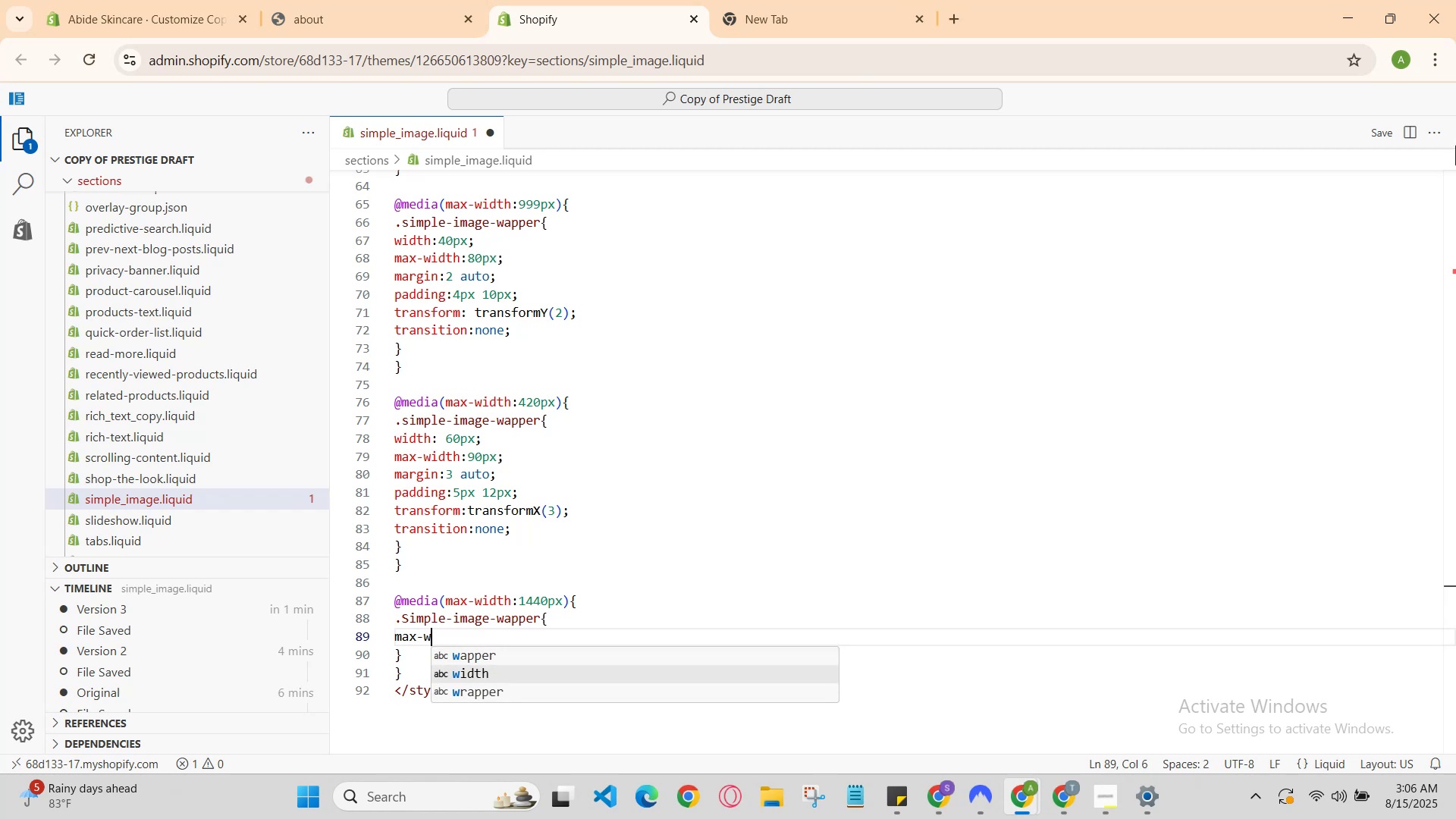 
key(Enter)
 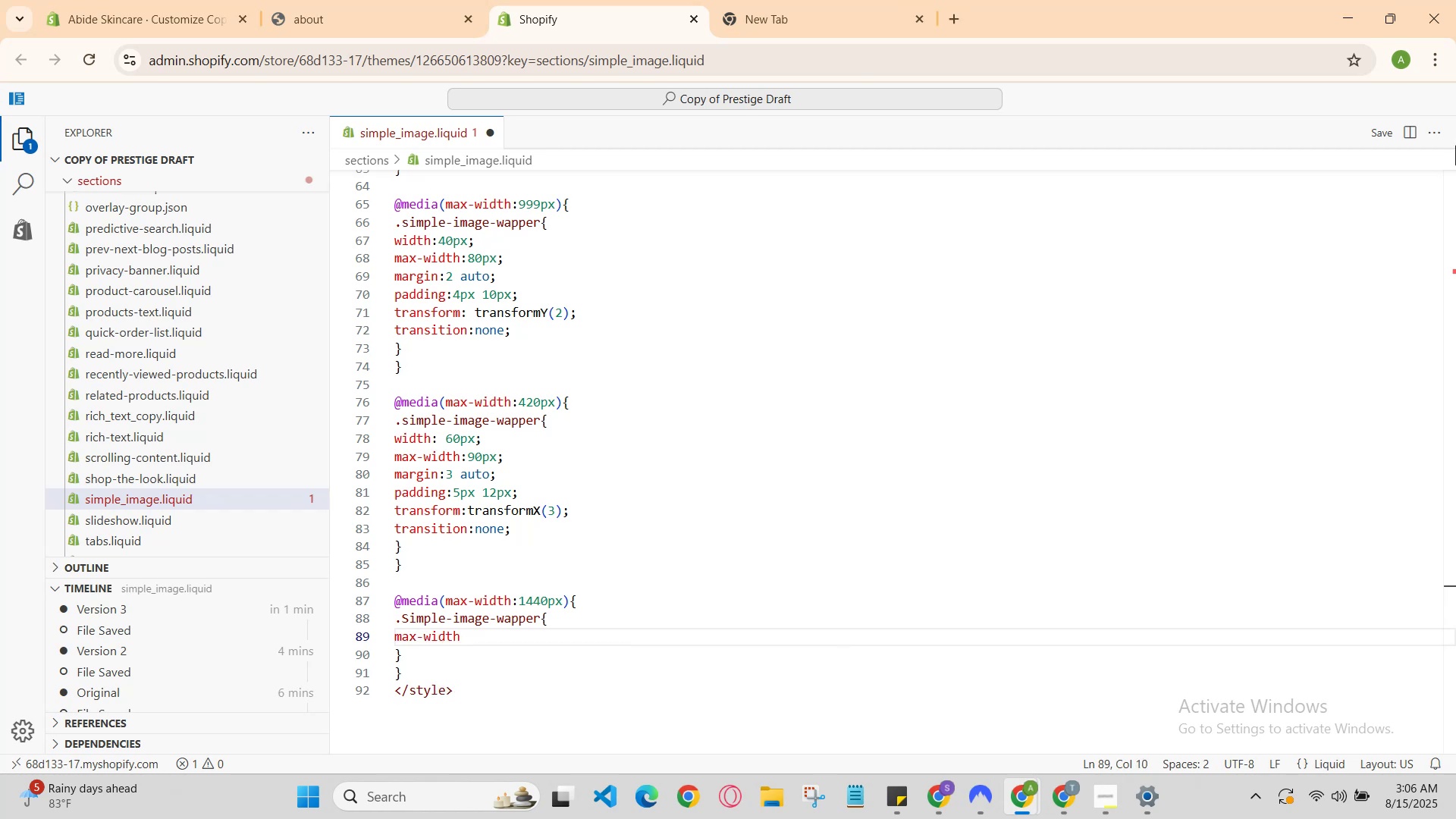 
type(:50px)
 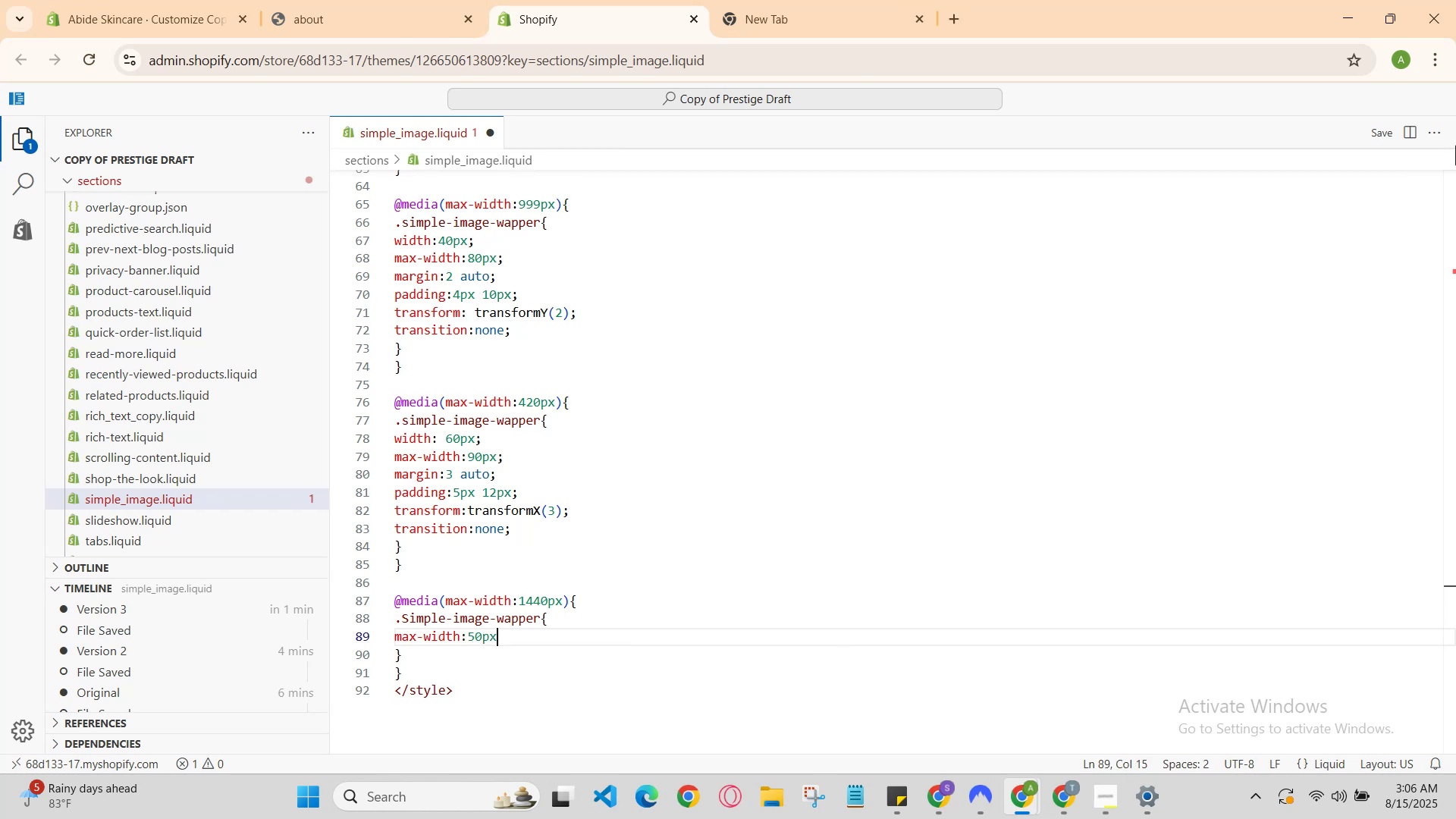 
key(ArrowRight)
 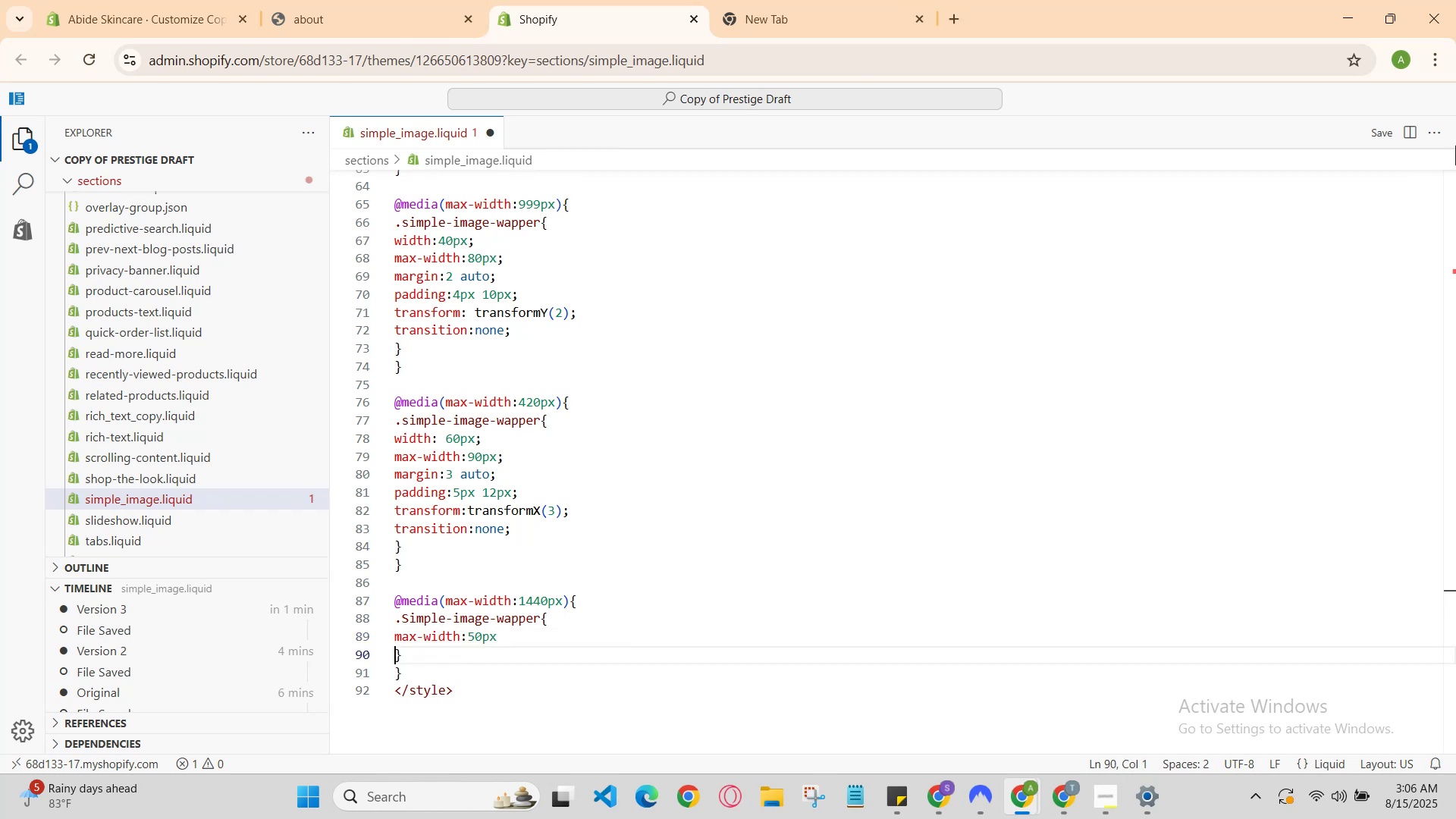 
key(ArrowLeft)
 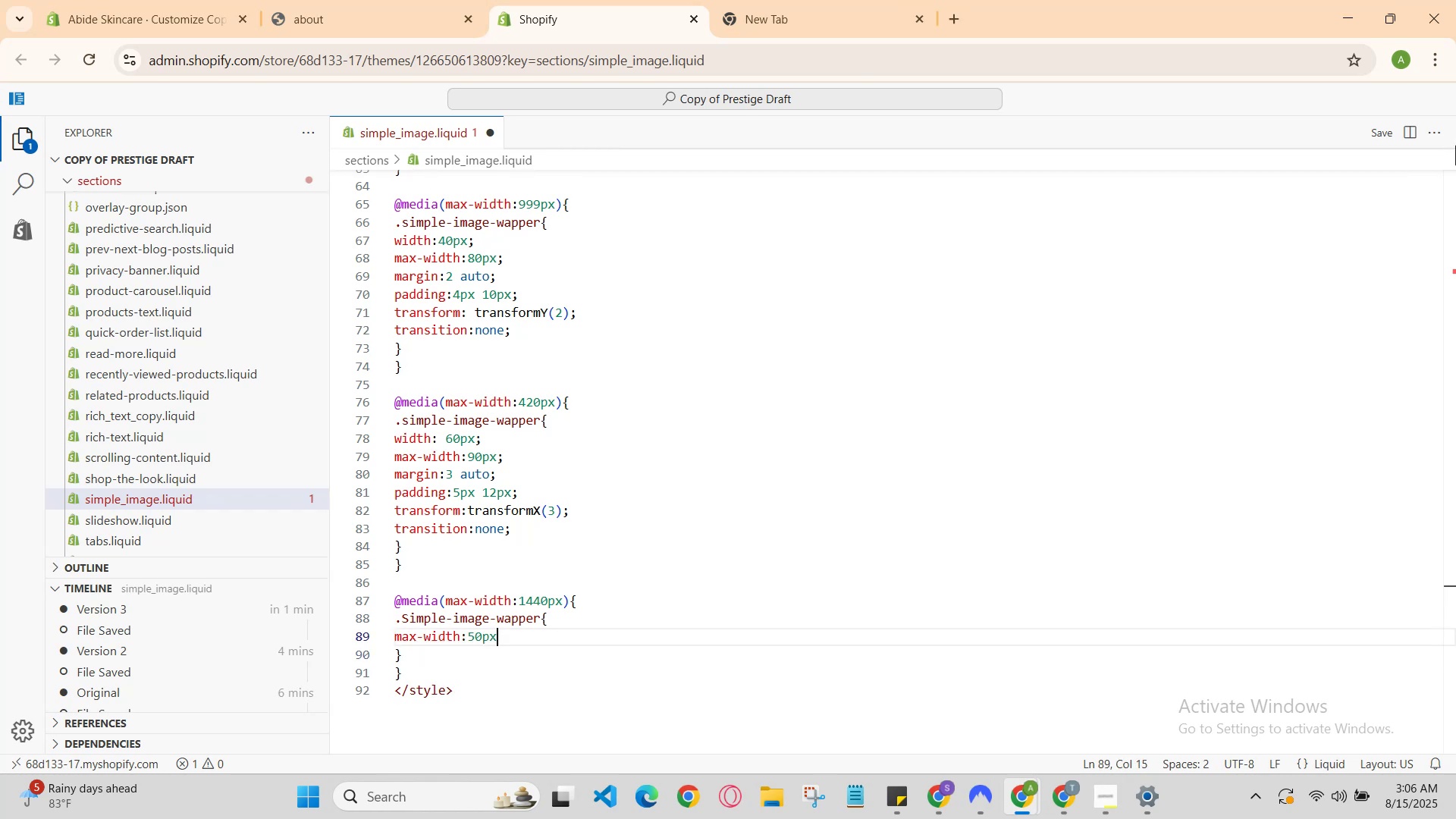 
key(Period)
 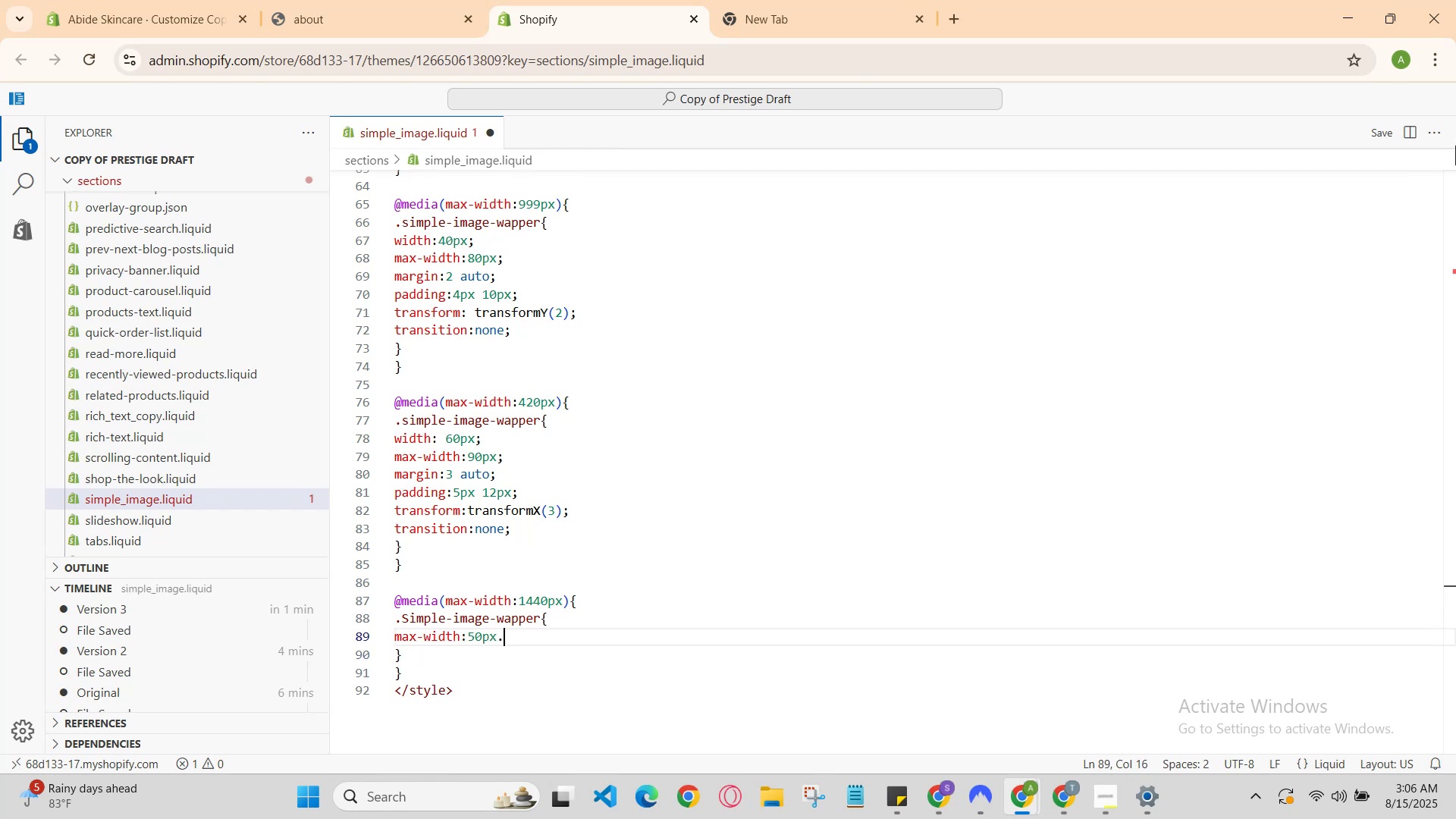 
key(Backspace)
 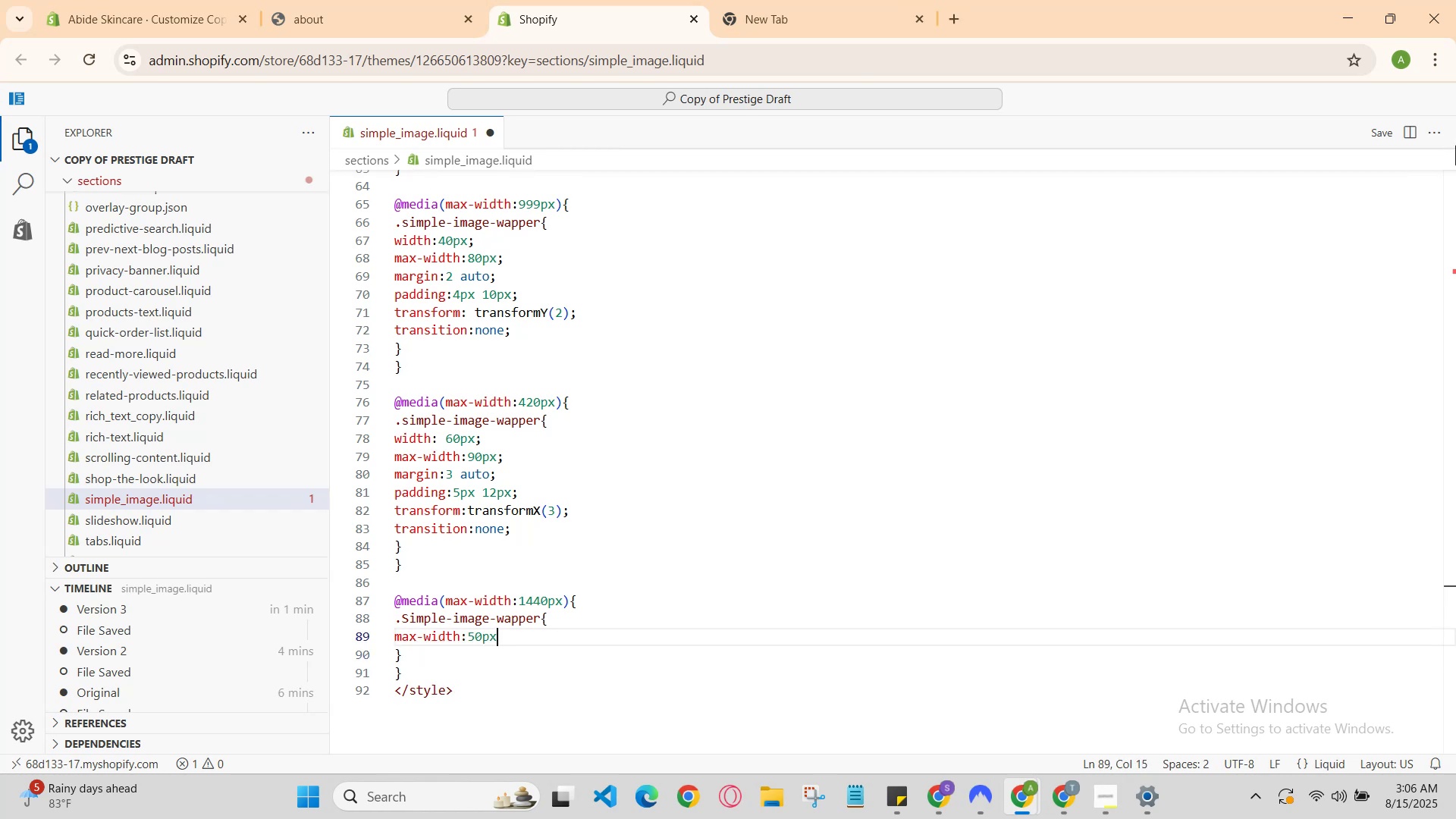 
key(Semicolon)
 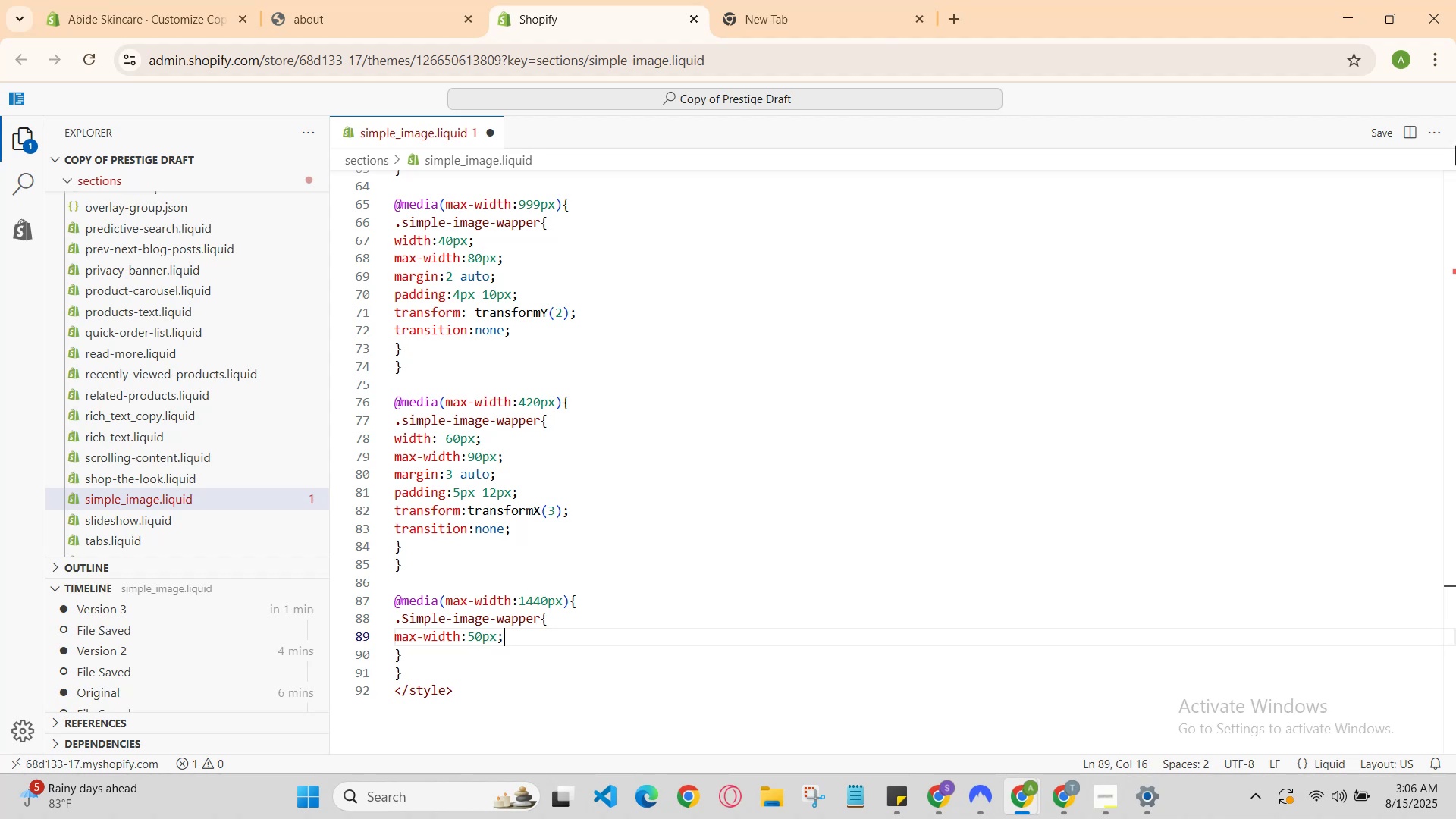 
key(Enter)
 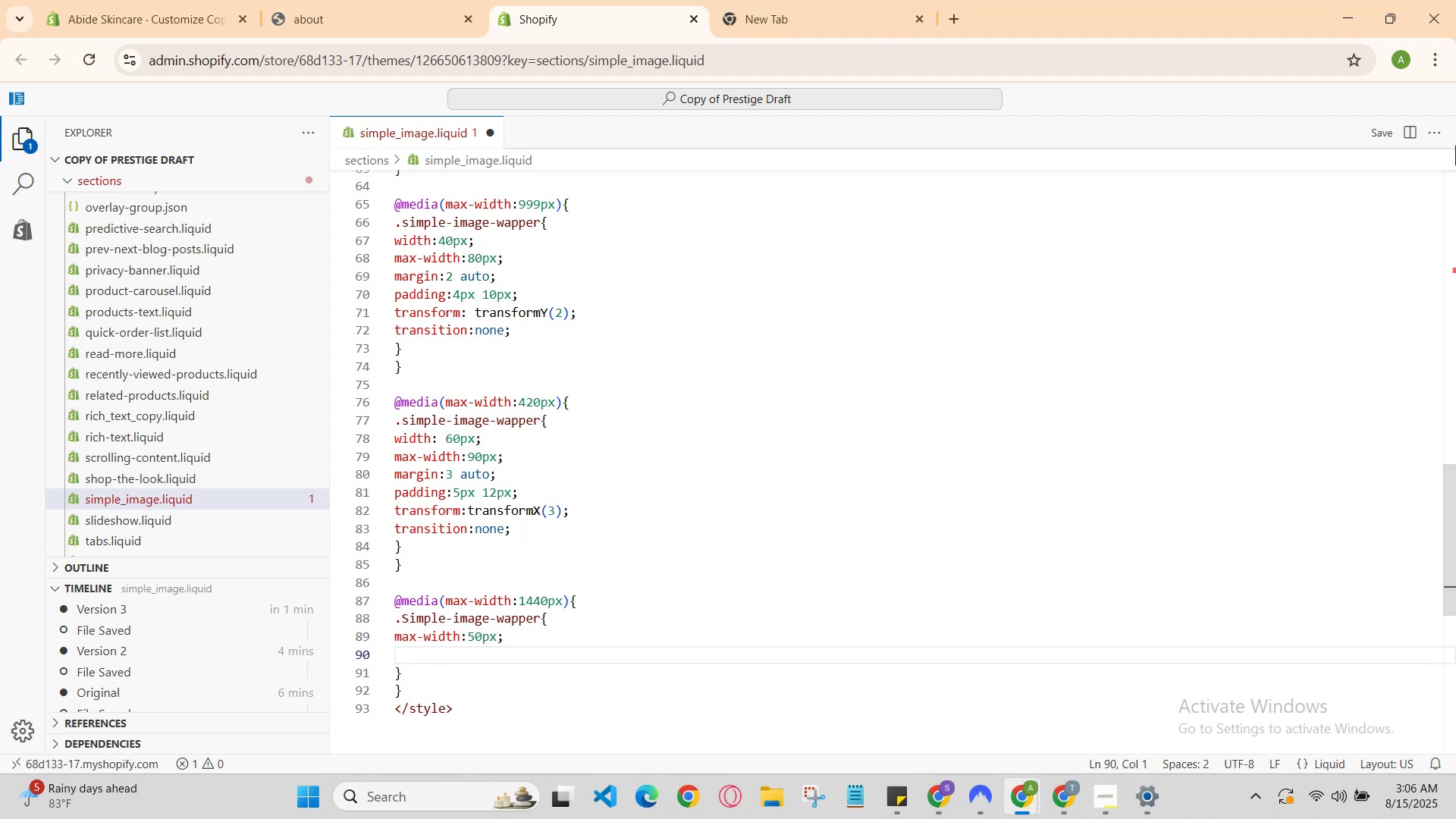 
type(mar)
 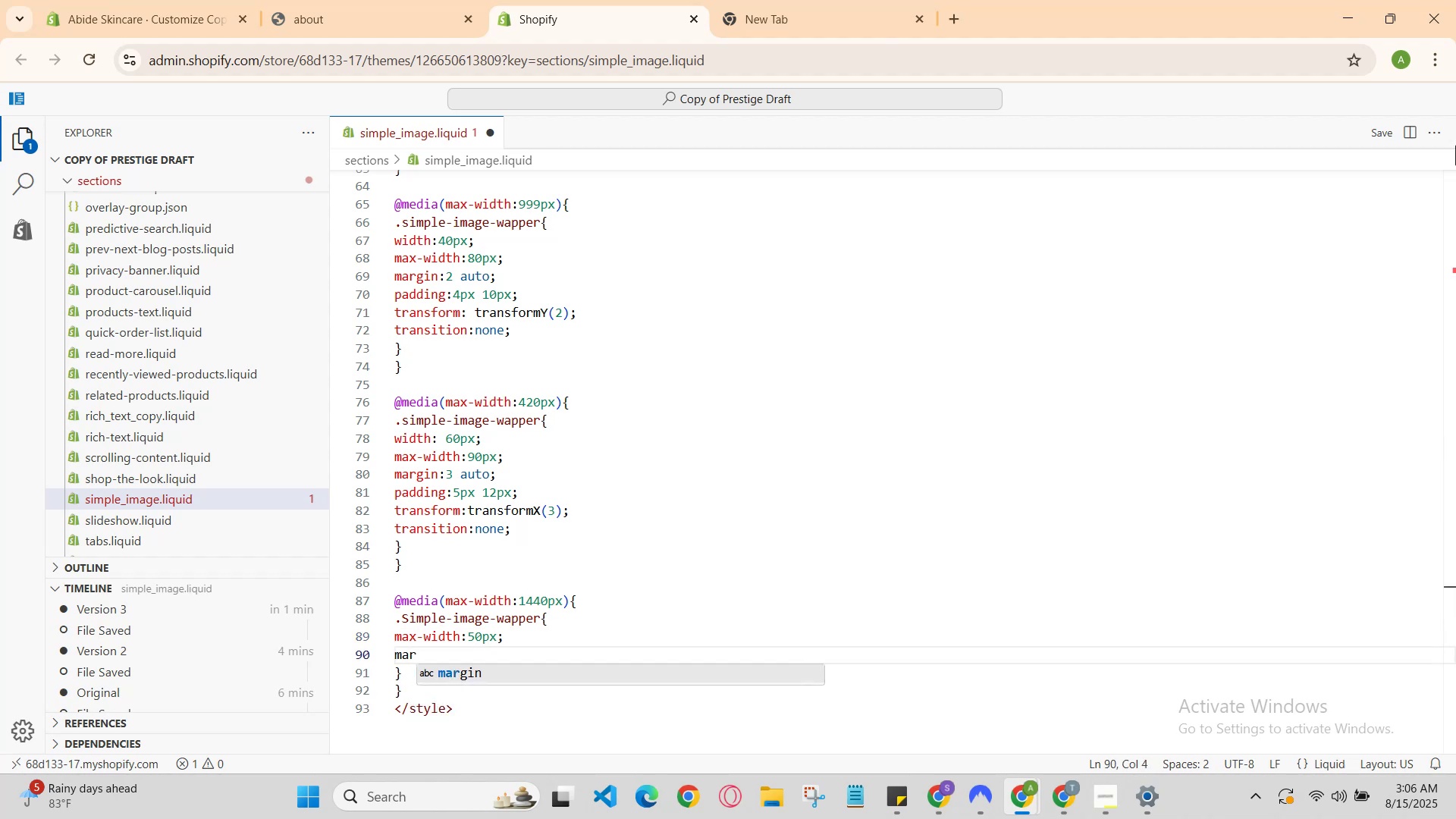 
key(Enter)
 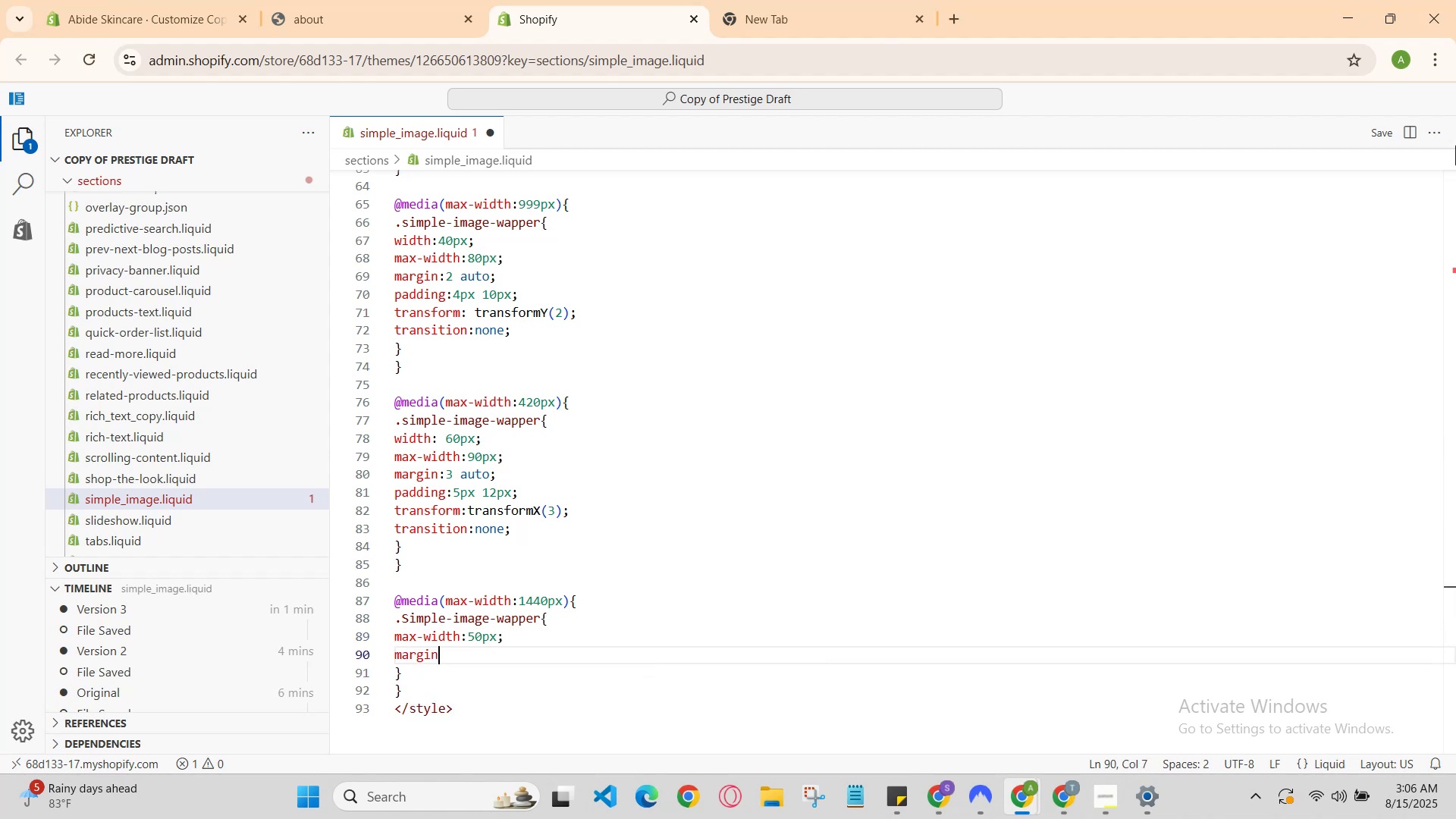 
type(: )
key(Backspace)
type(5 auto;)
 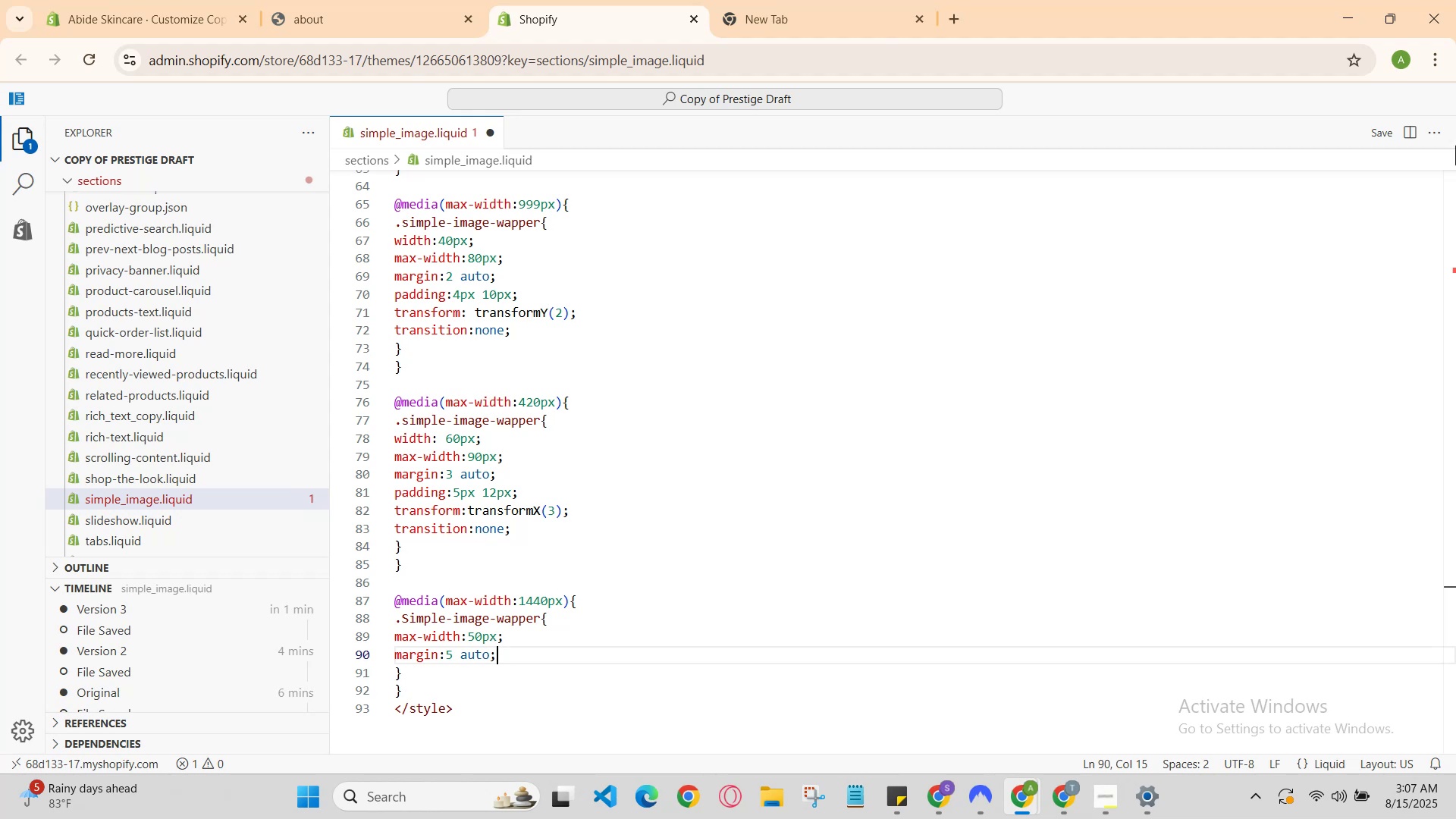 
key(Enter)
 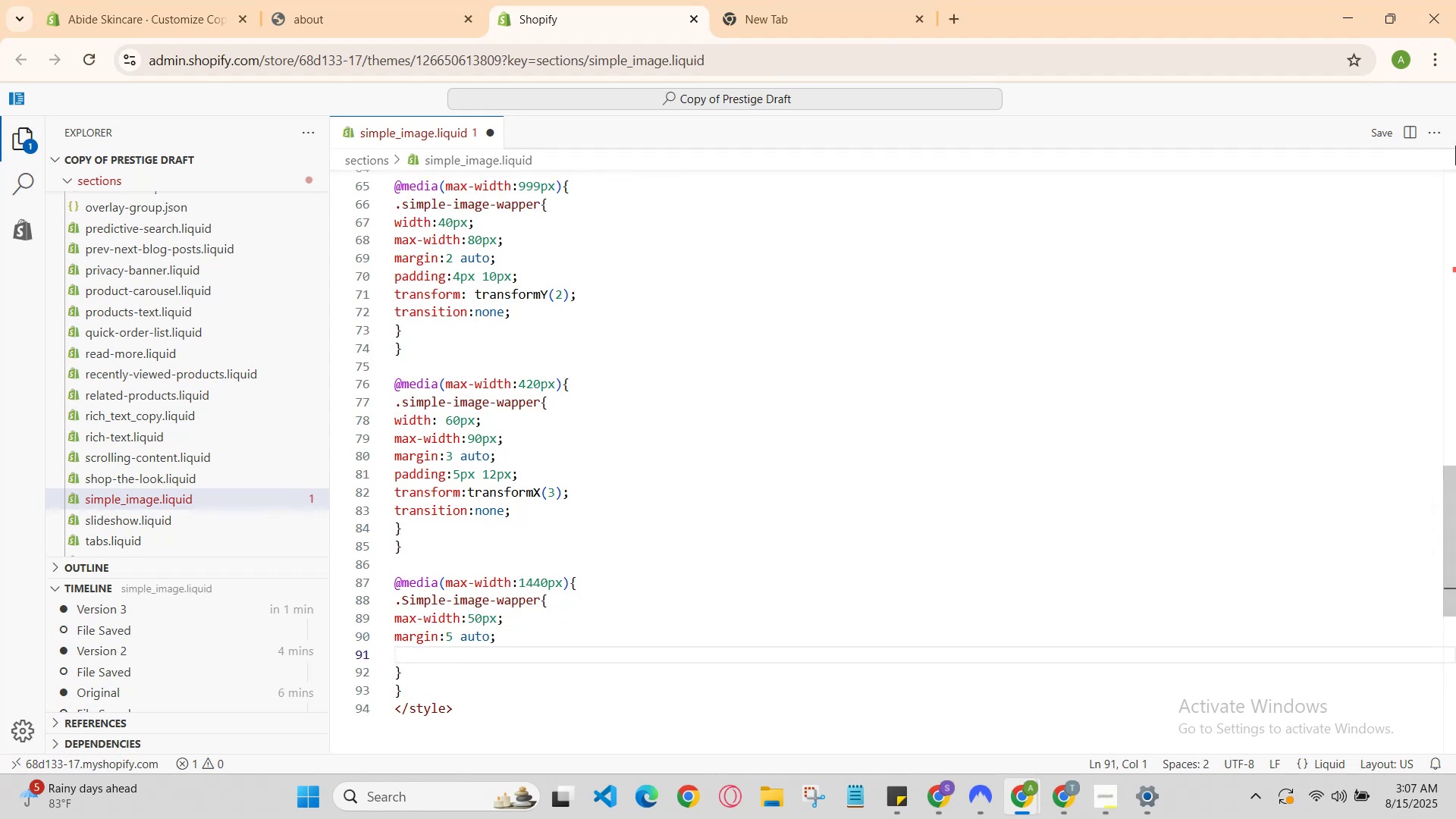 
type(padd)
 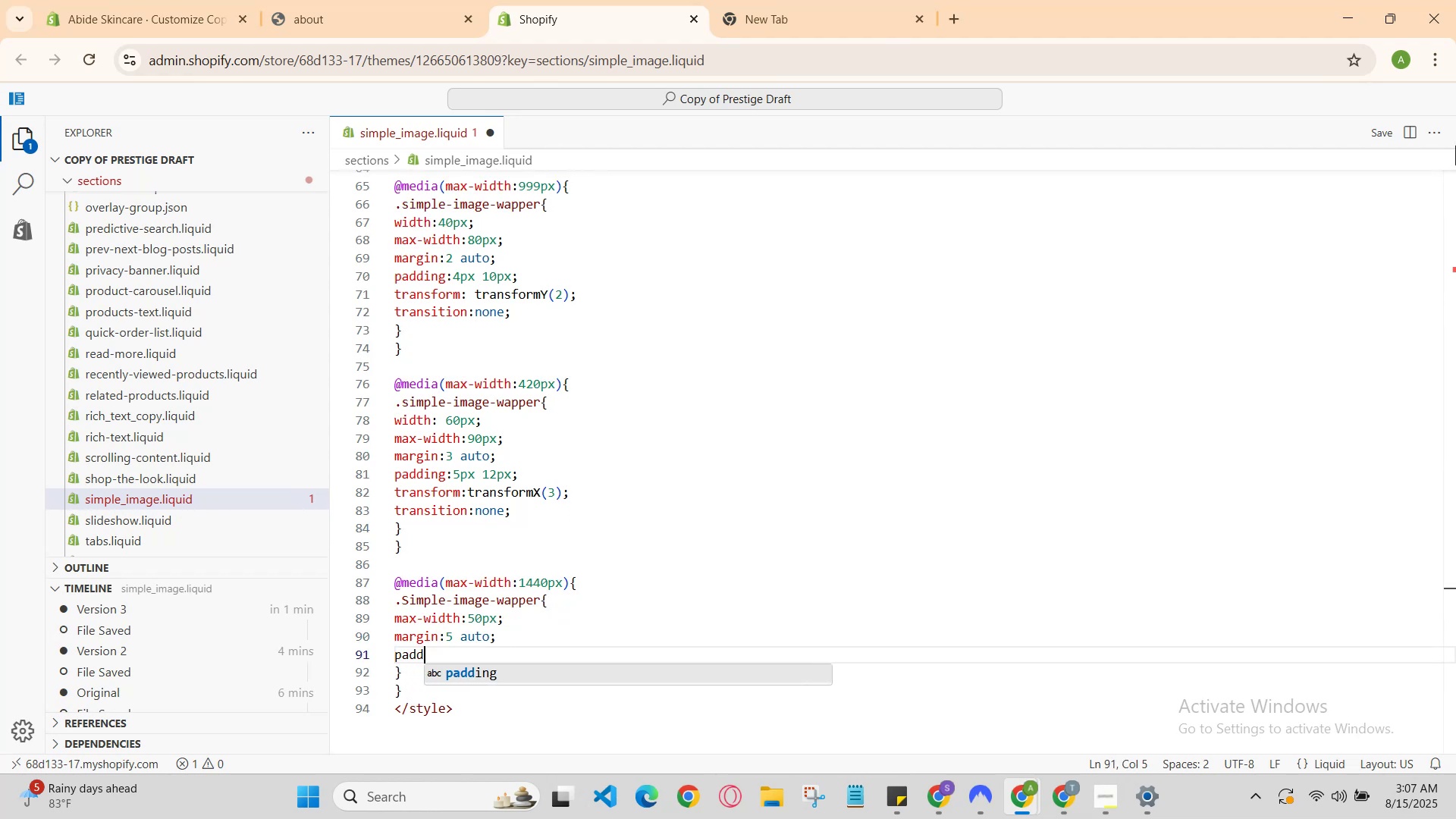 
key(Enter)
 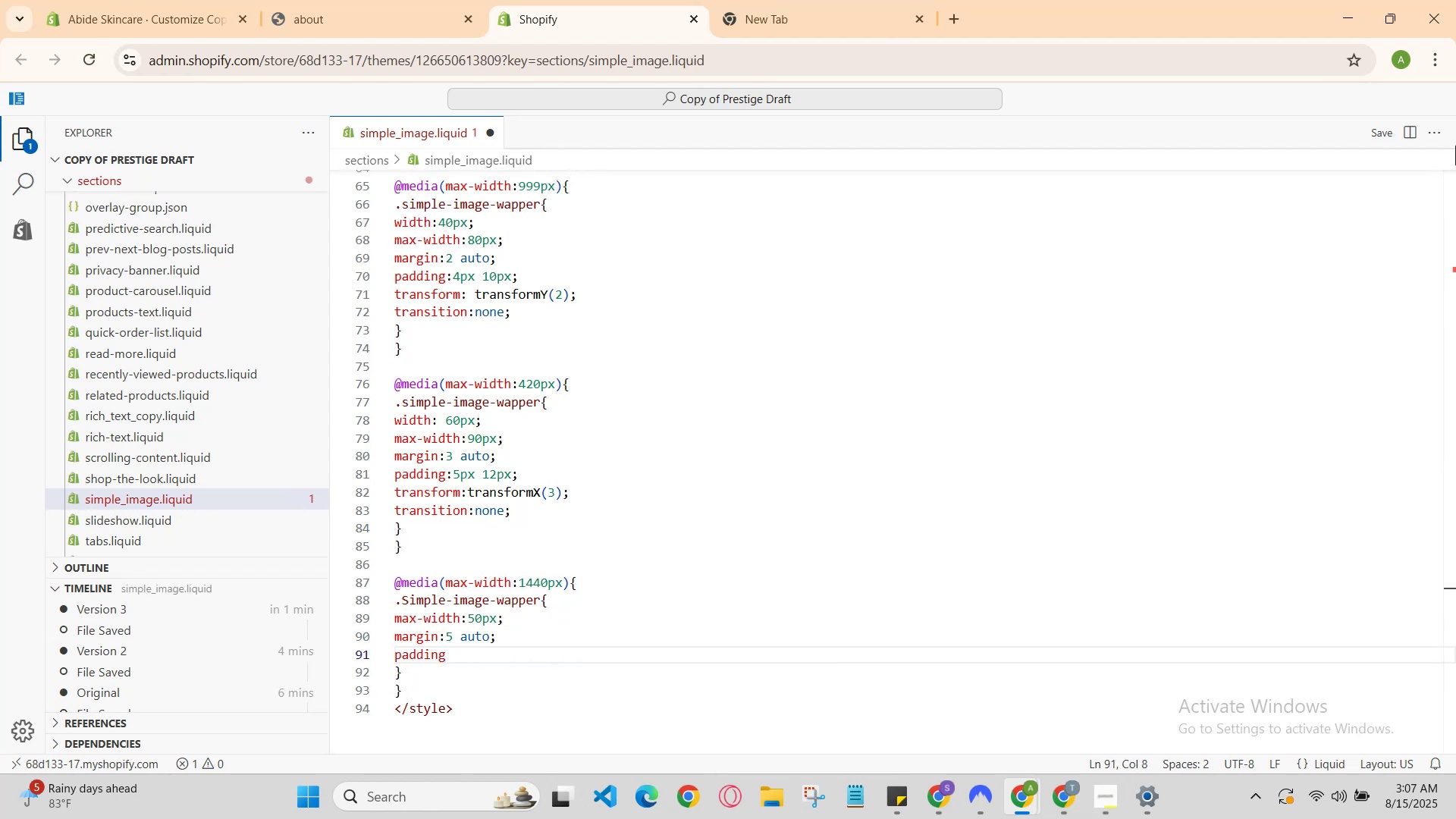 
type(: 7px 13px;)
 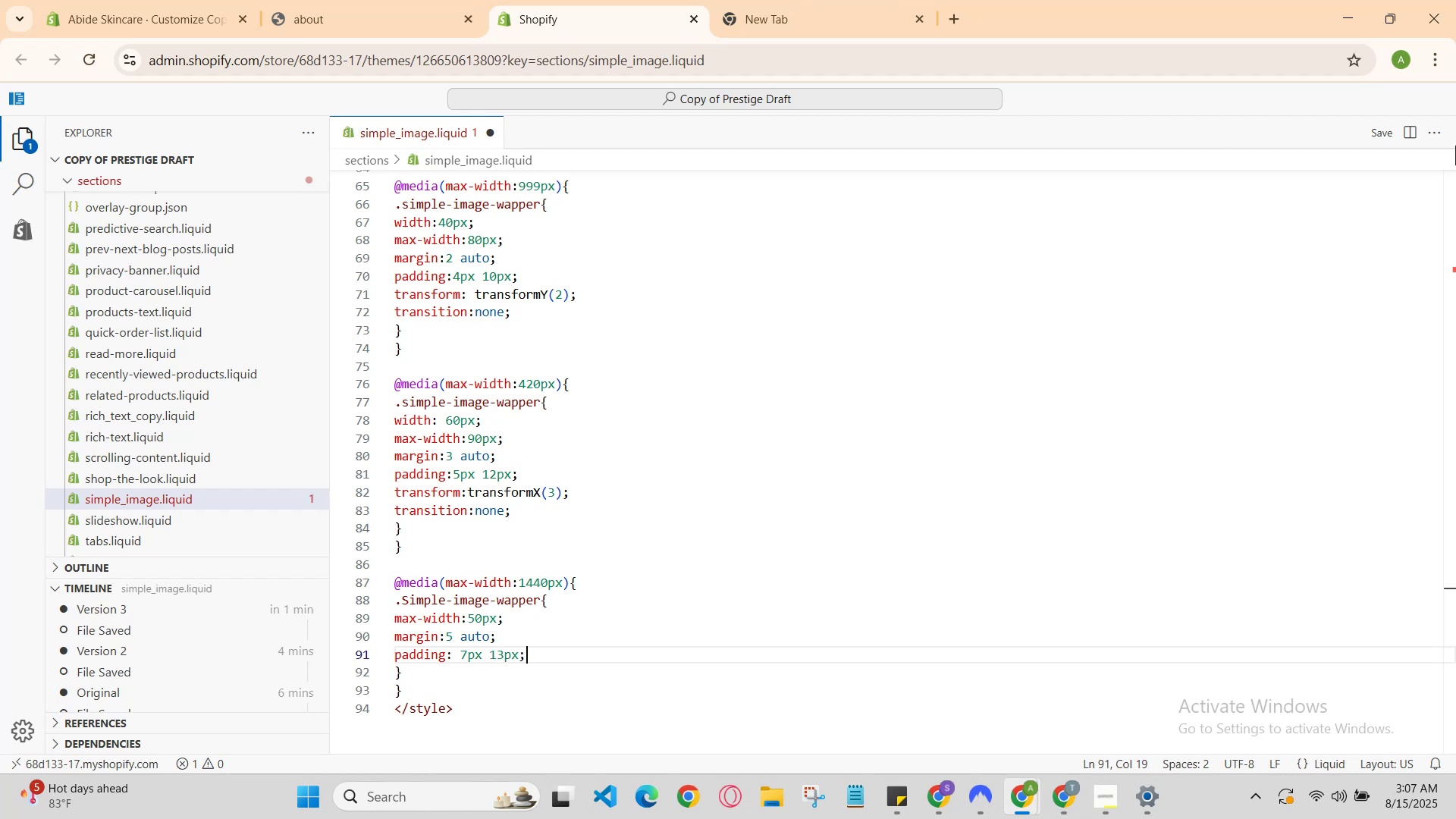 
key(Enter)
 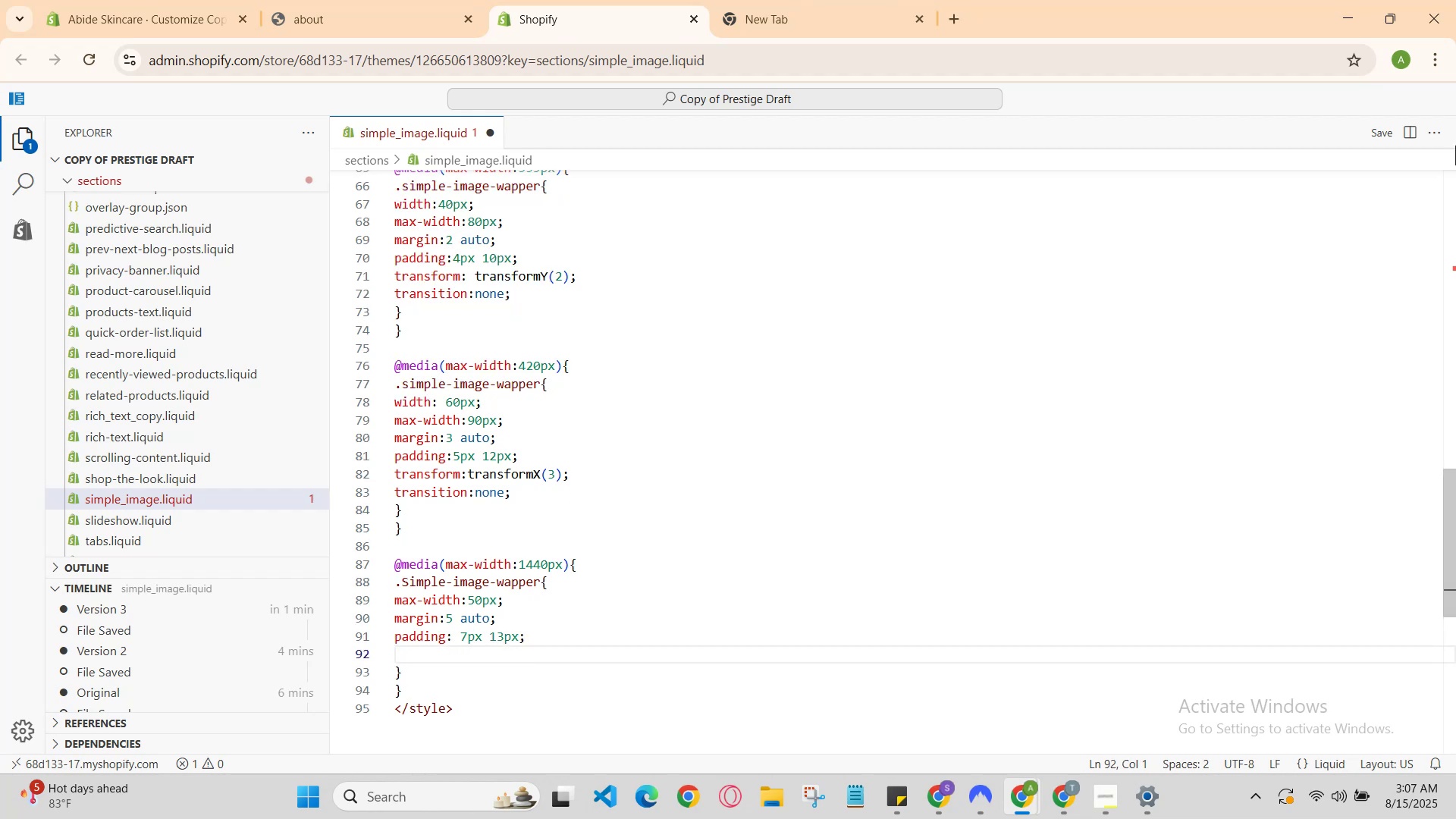 
type(tra)
 